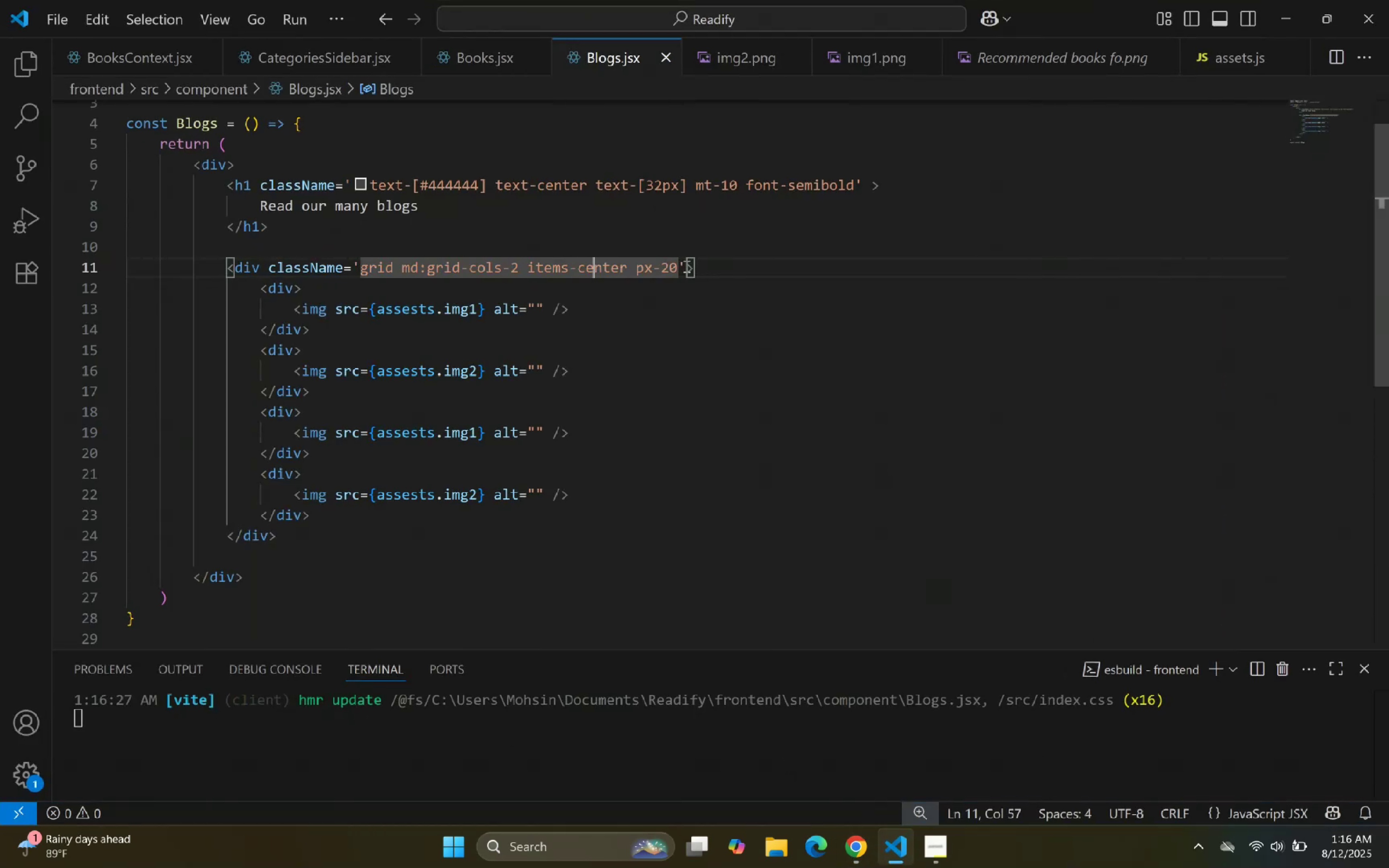 
type( clas)
 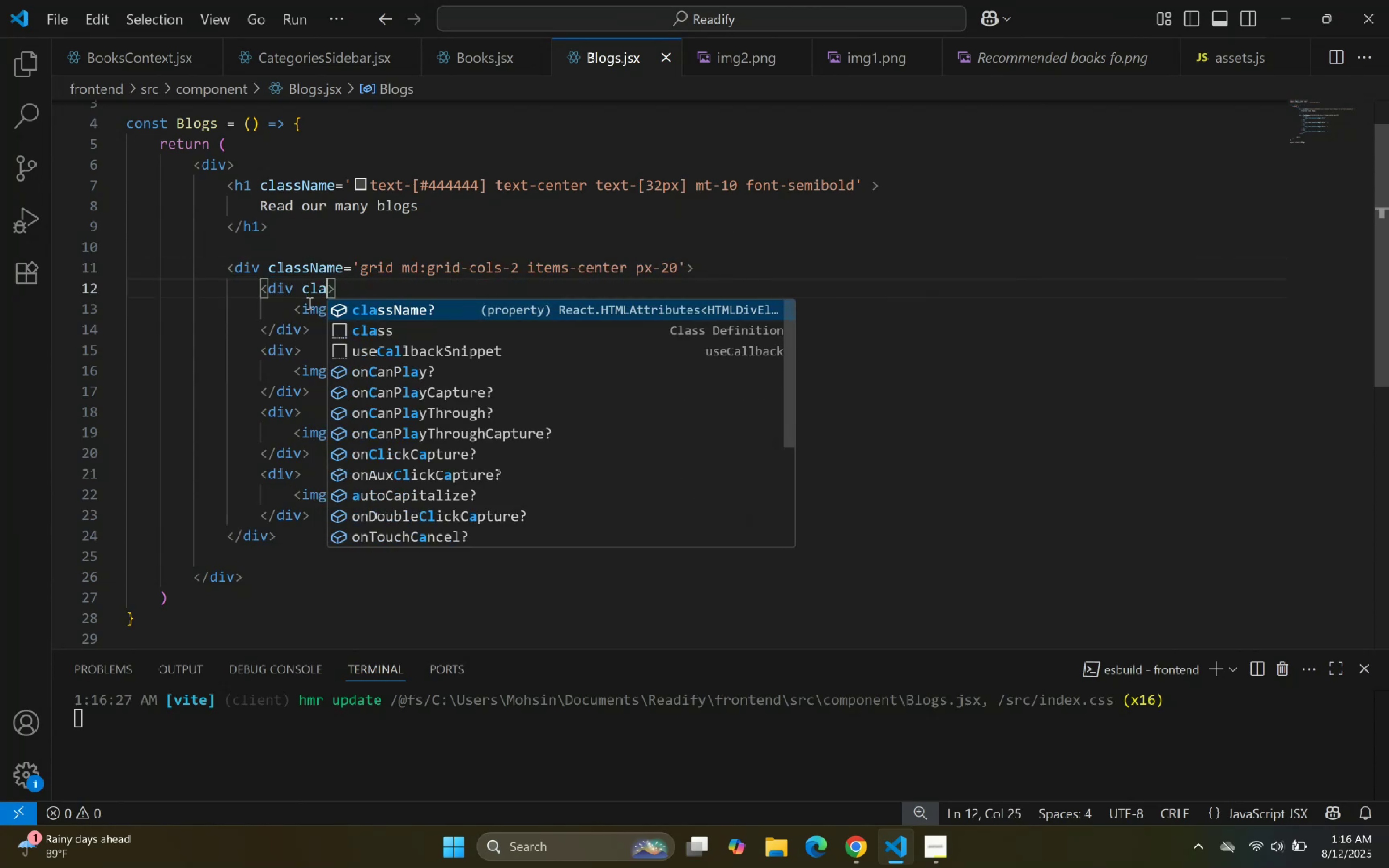 
key(Enter)
 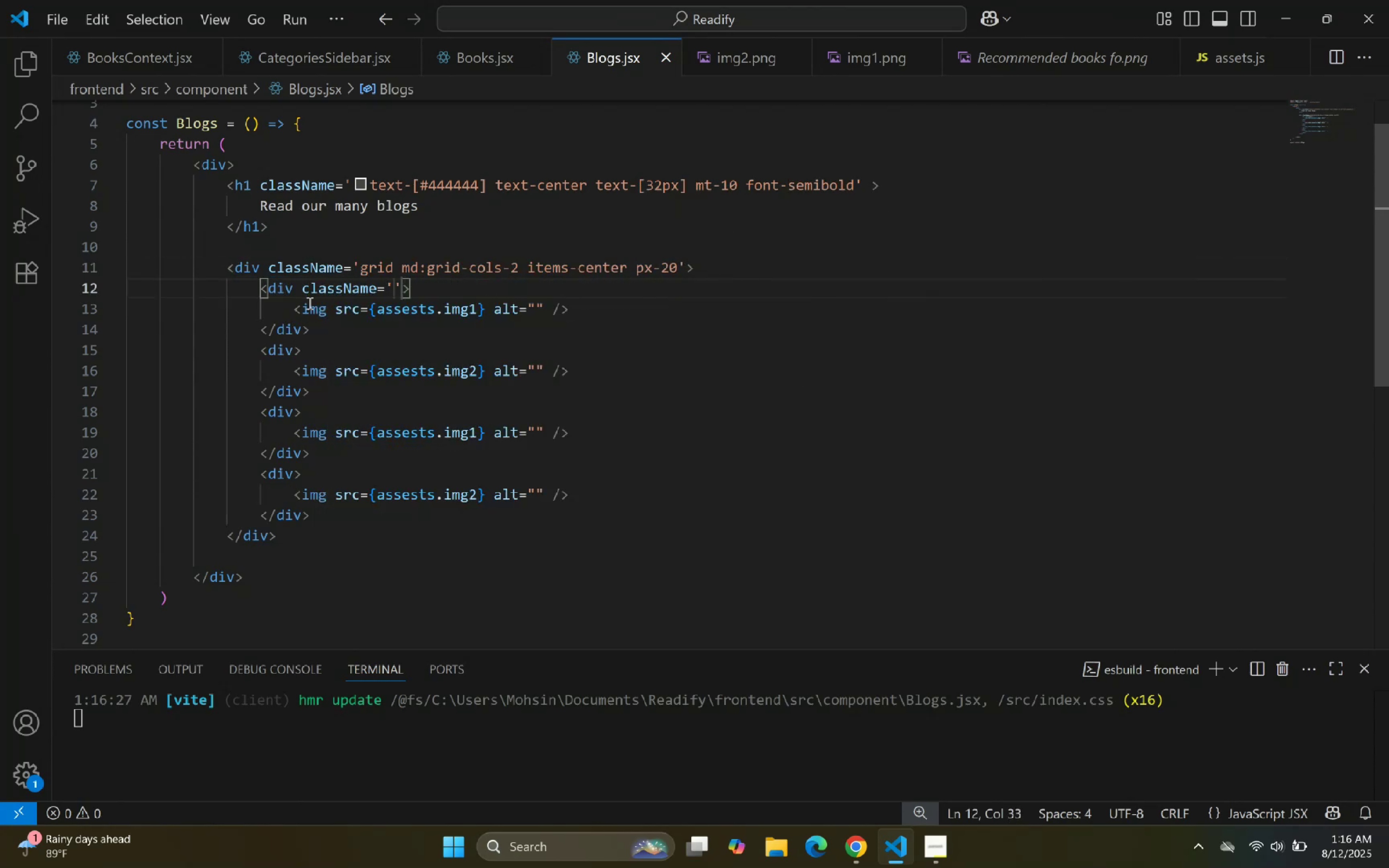 
key(H)
 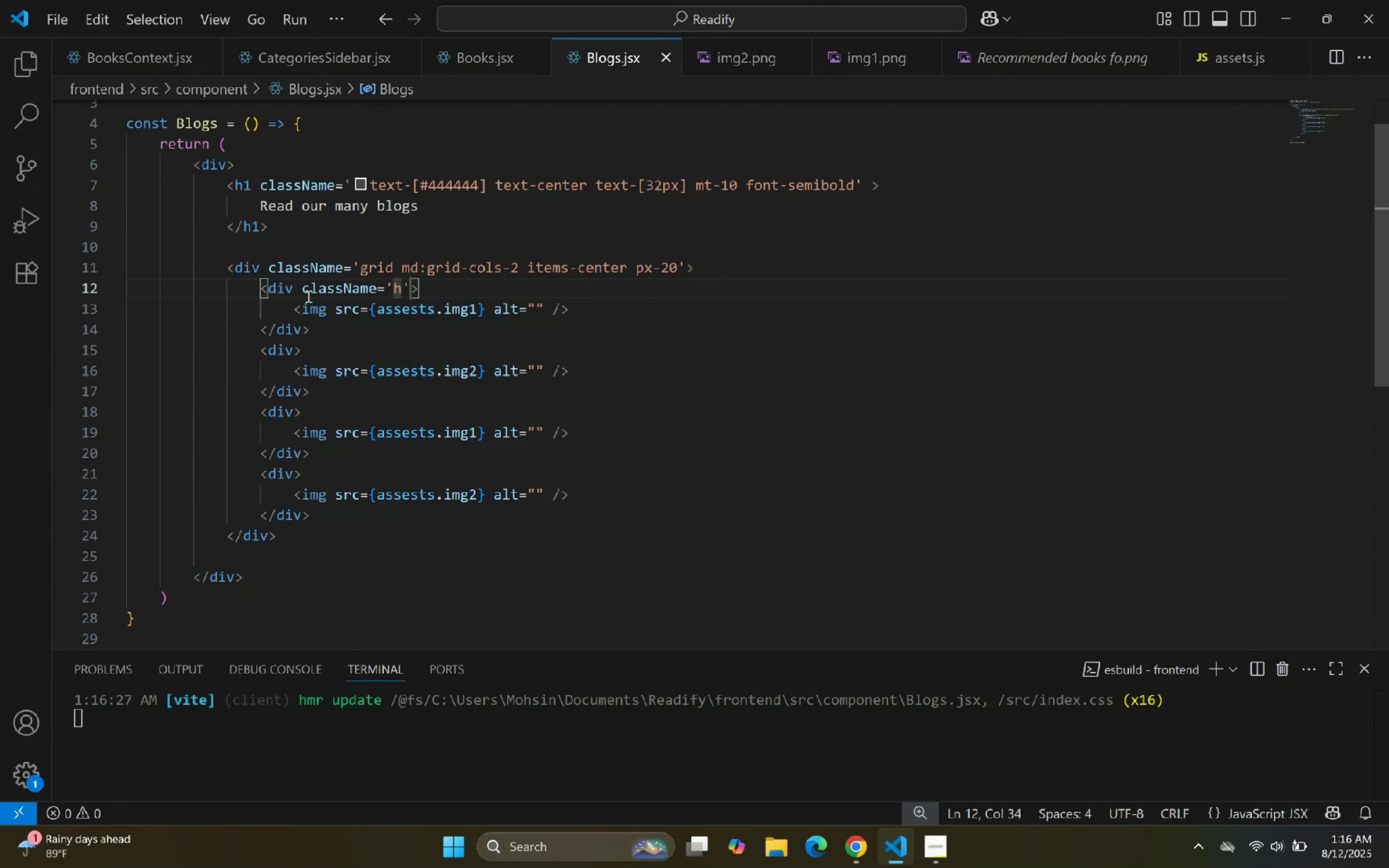 
key(Minus)
 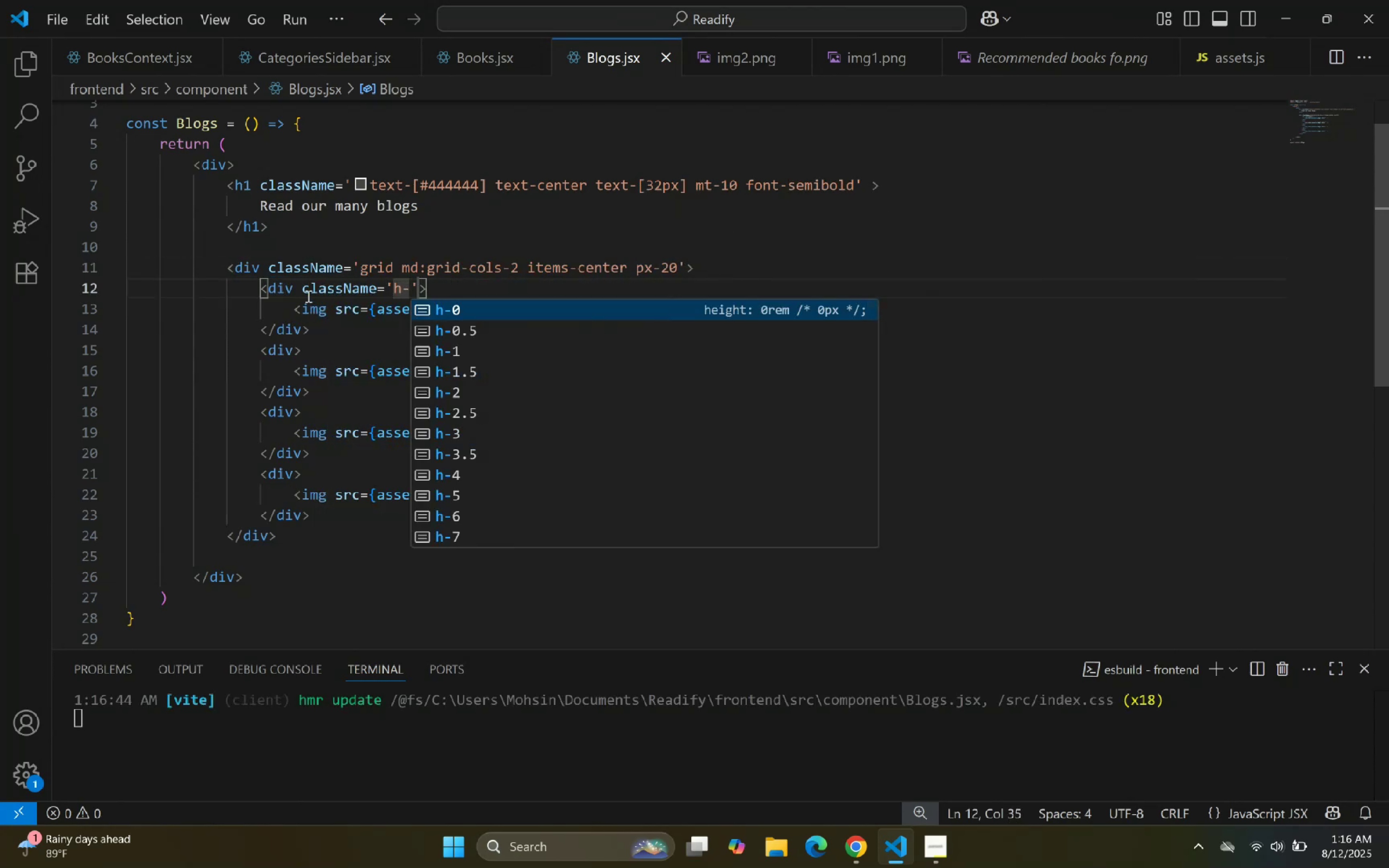 
key(1)
 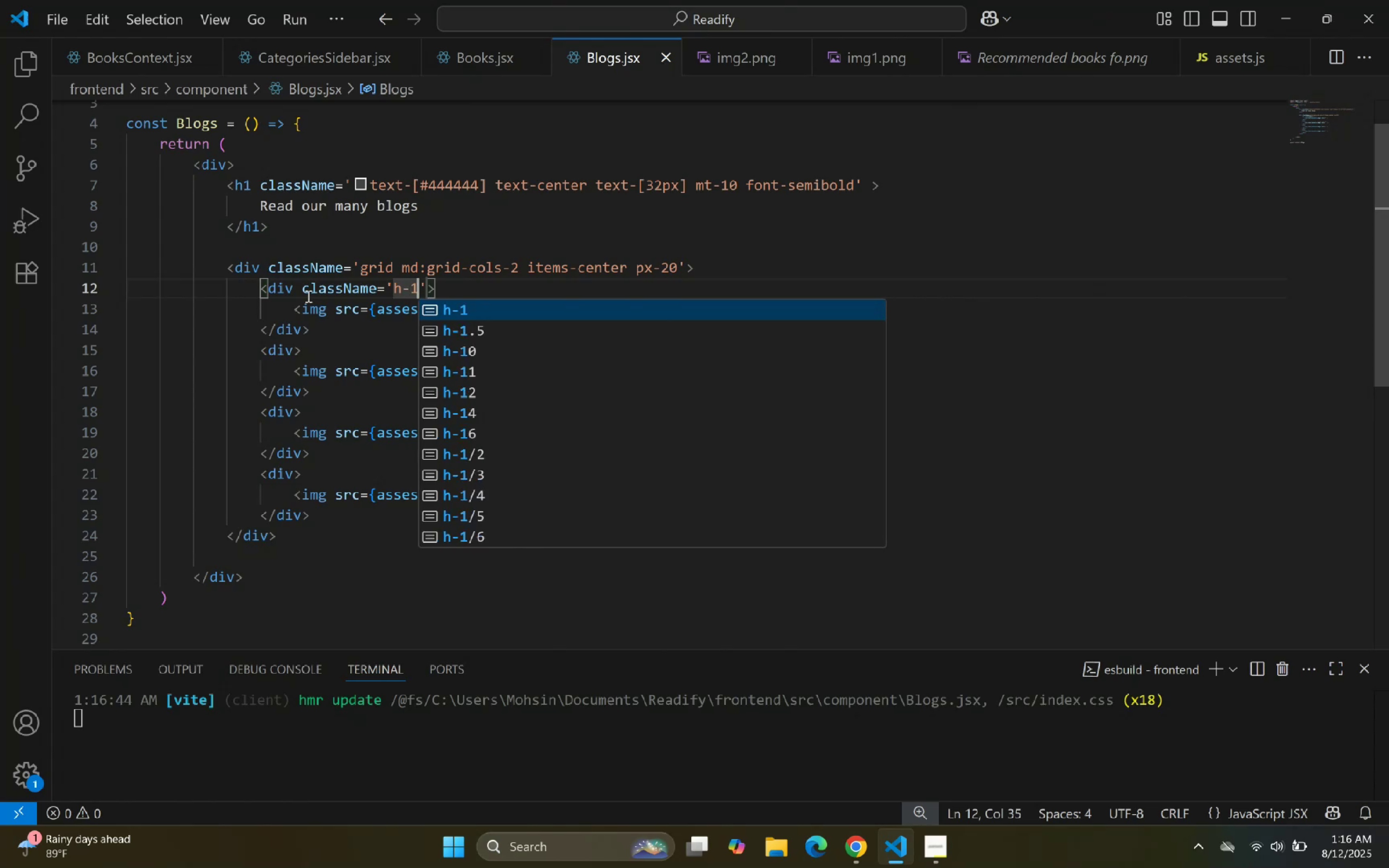 
key(Slash)
 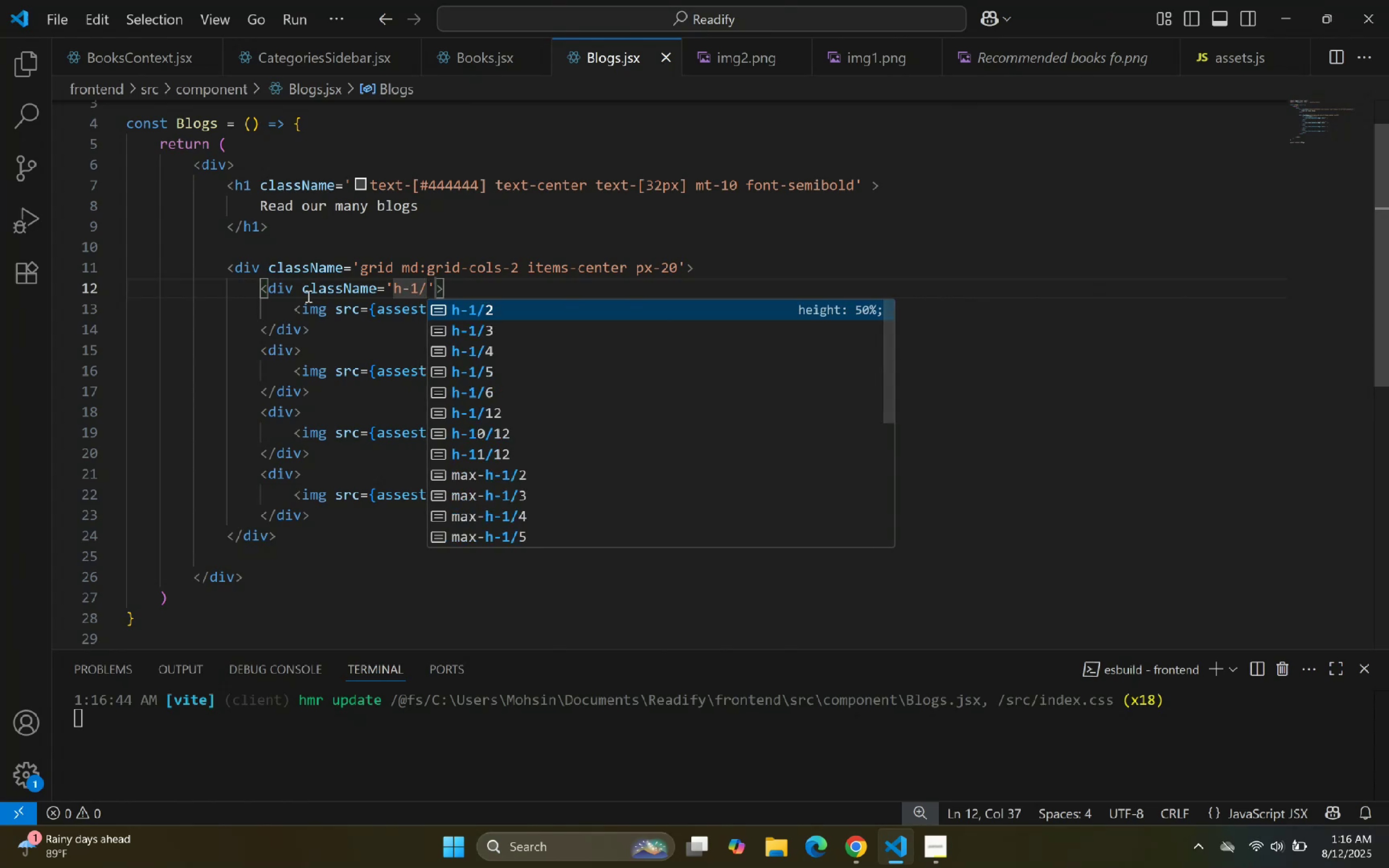 
key(4)
 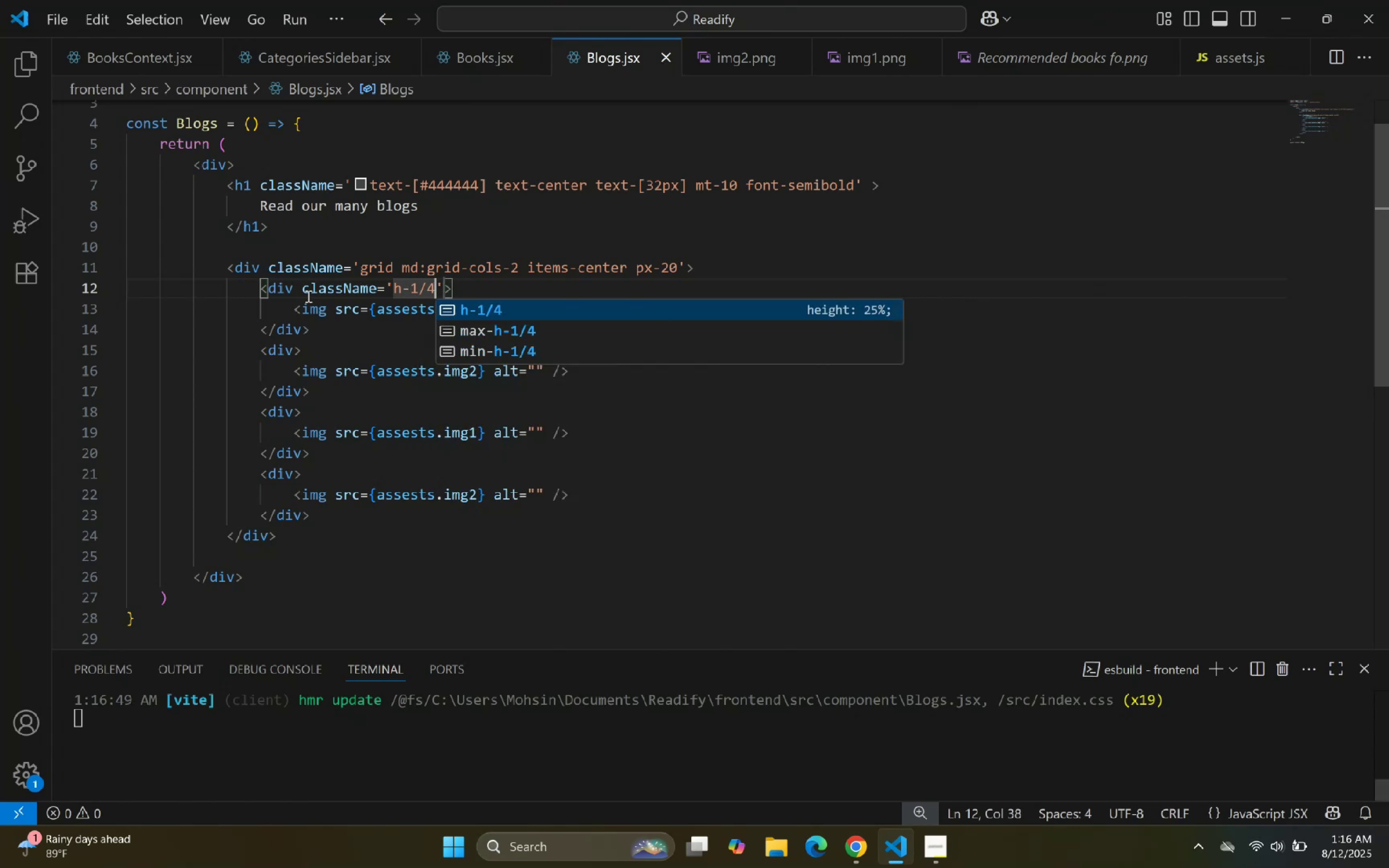 
key(Space)
 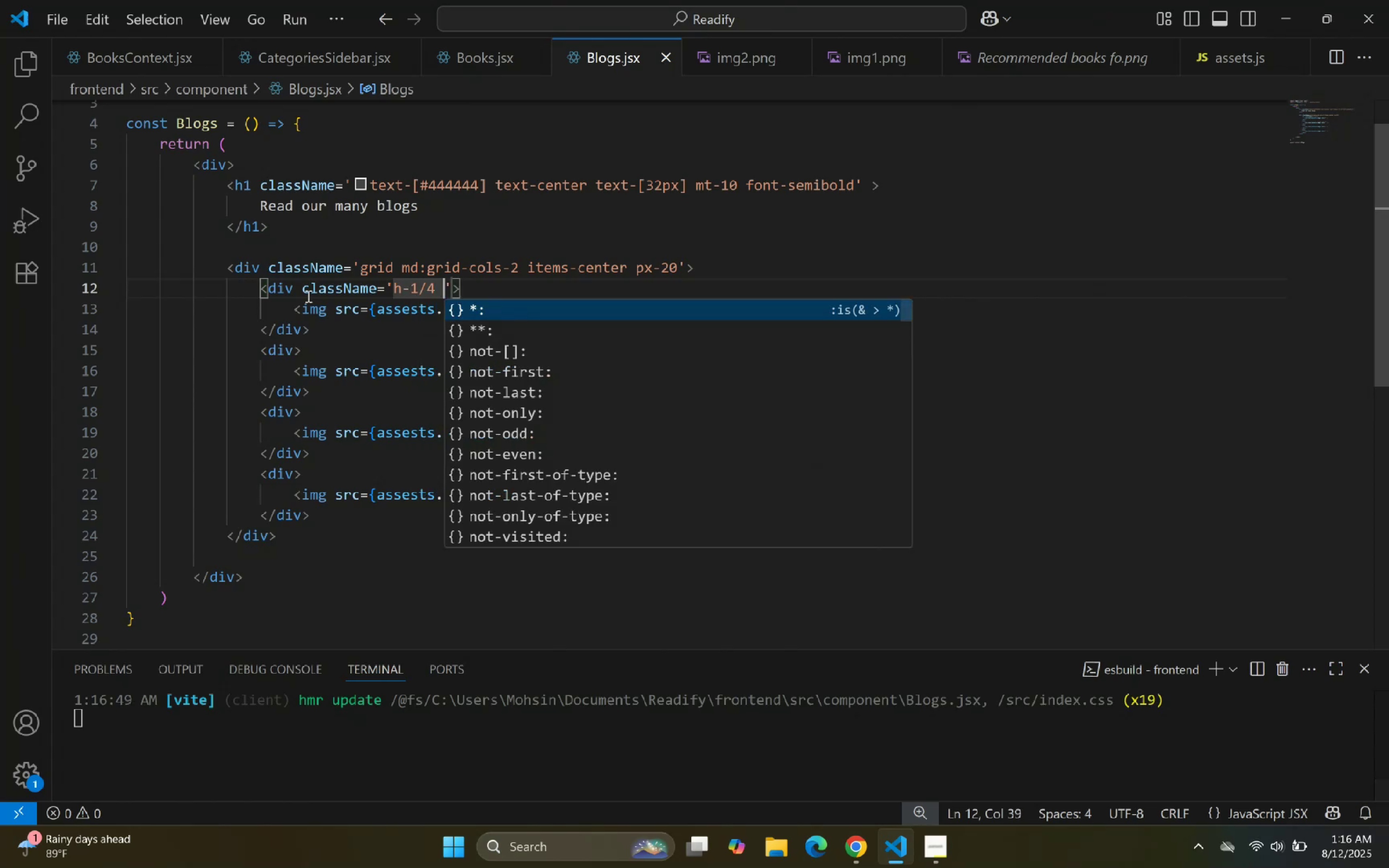 
key(2)
 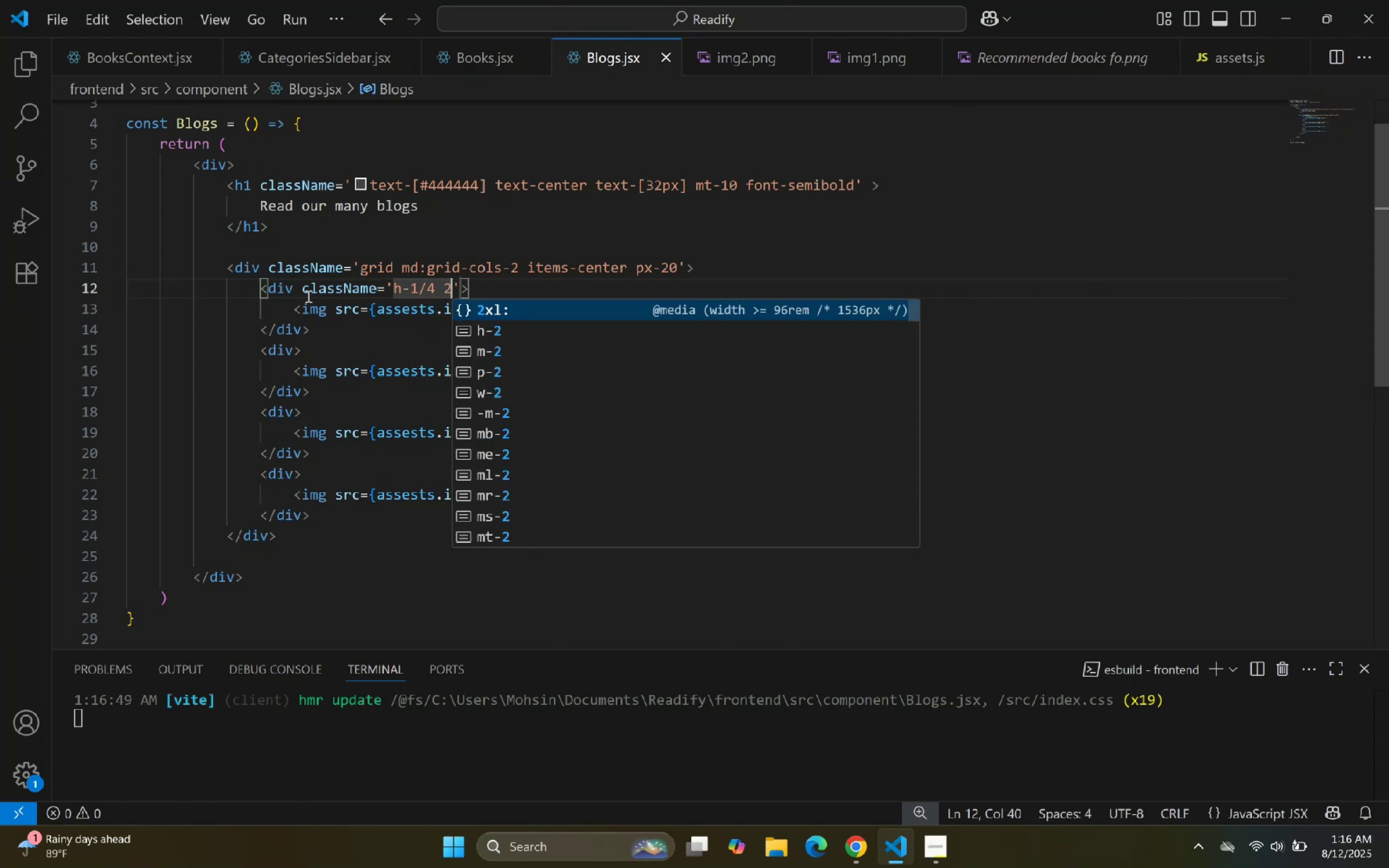 
key(Minus)
 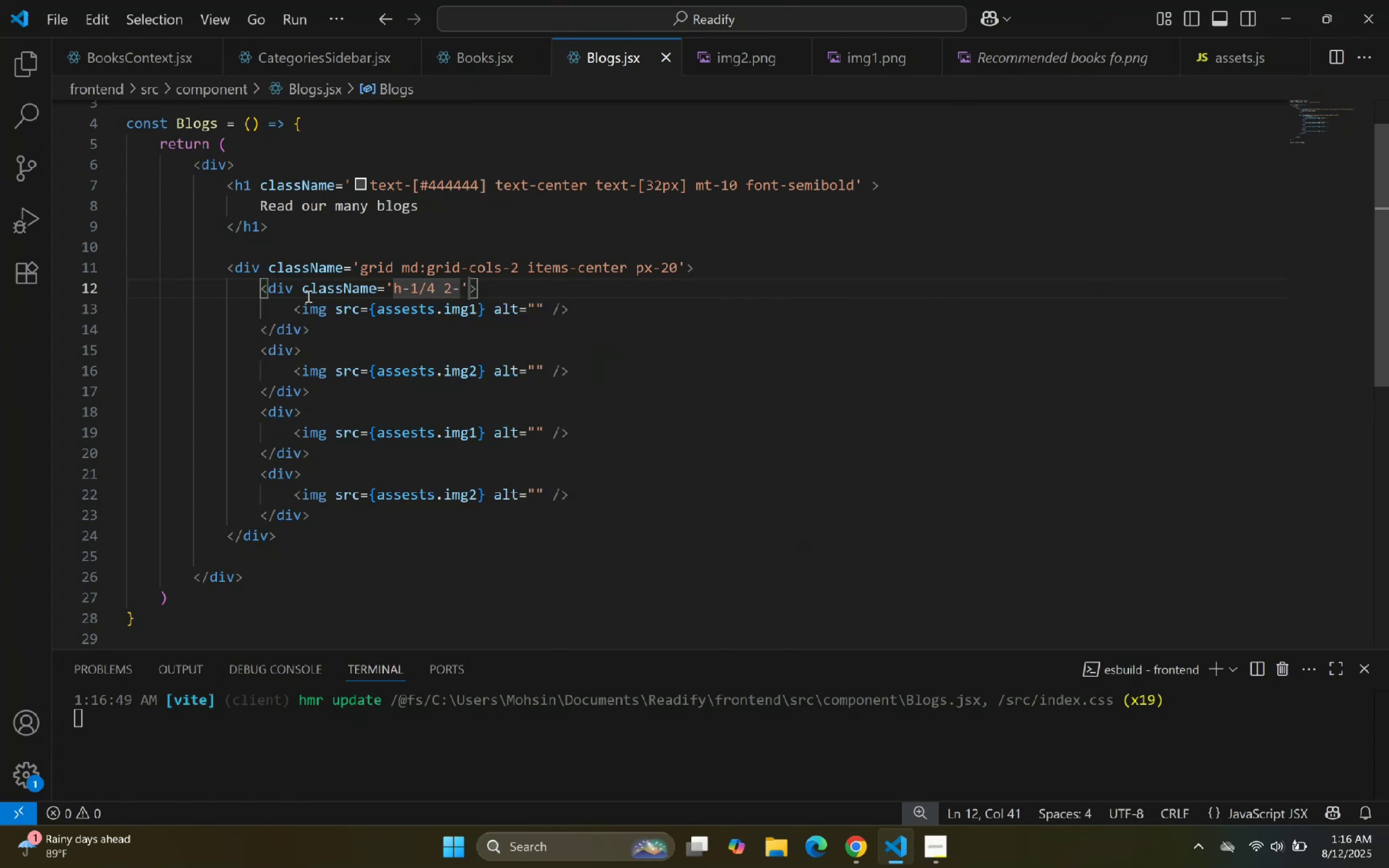 
key(Slash)
 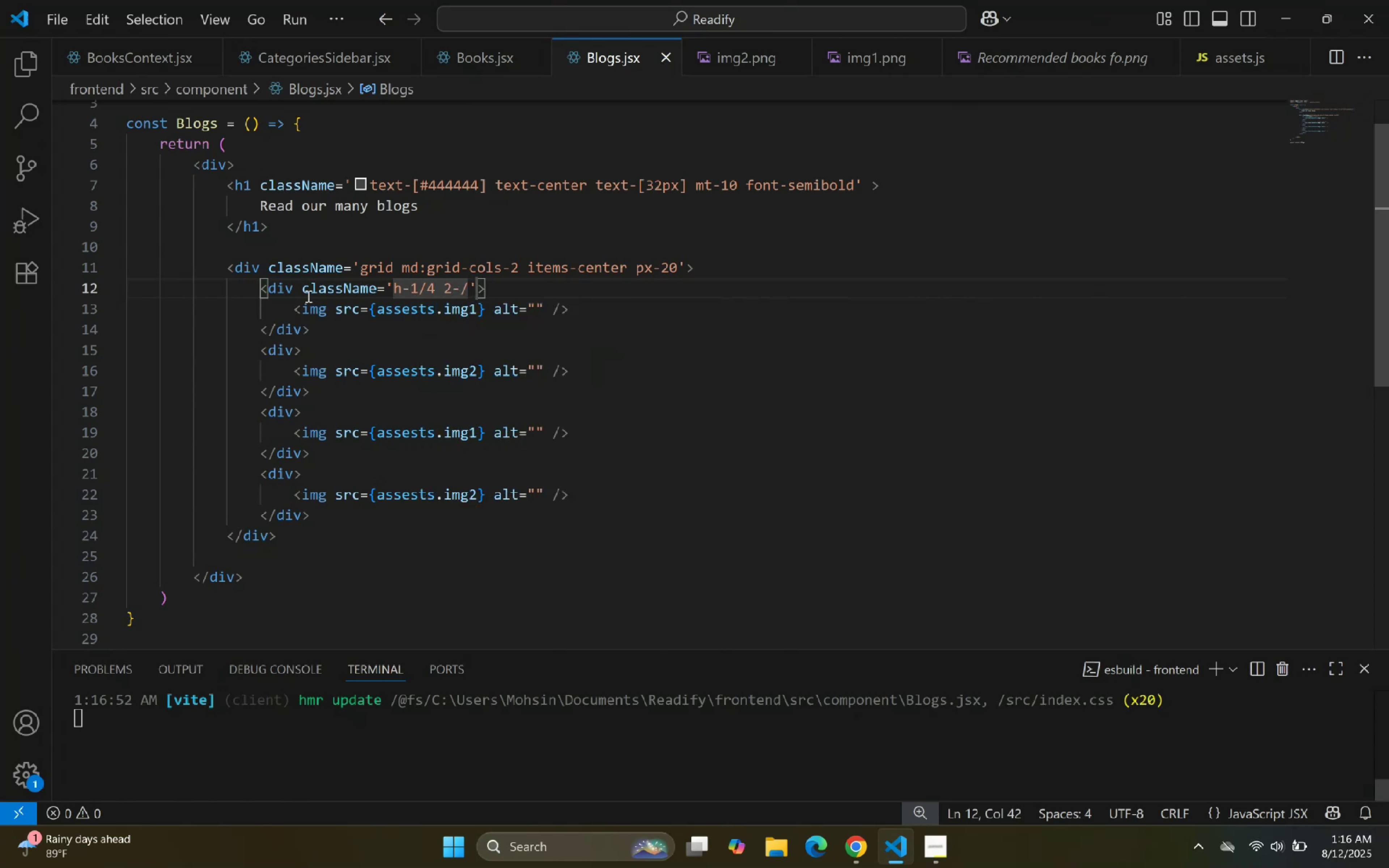 
key(Backspace)
 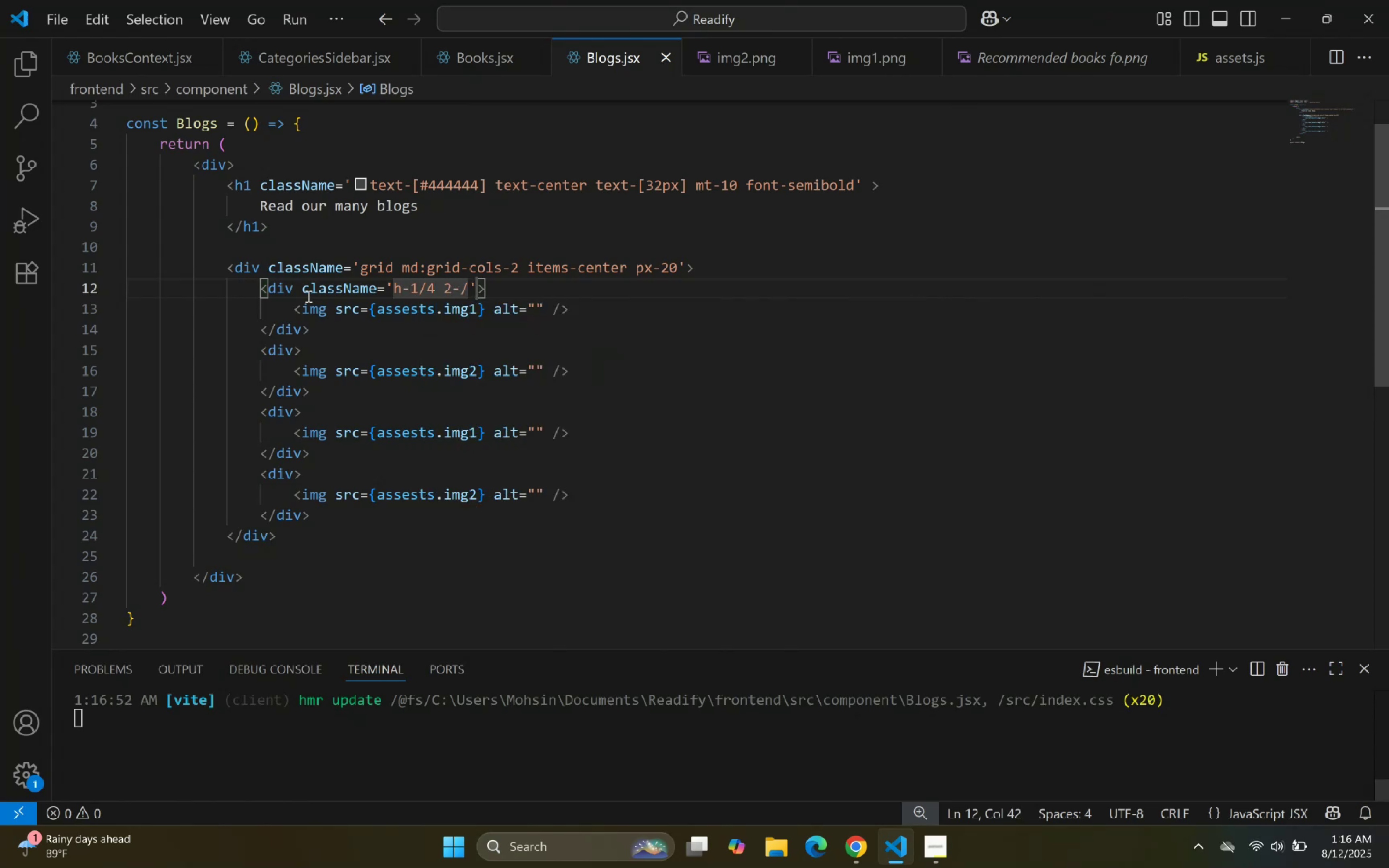 
key(Backspace)
 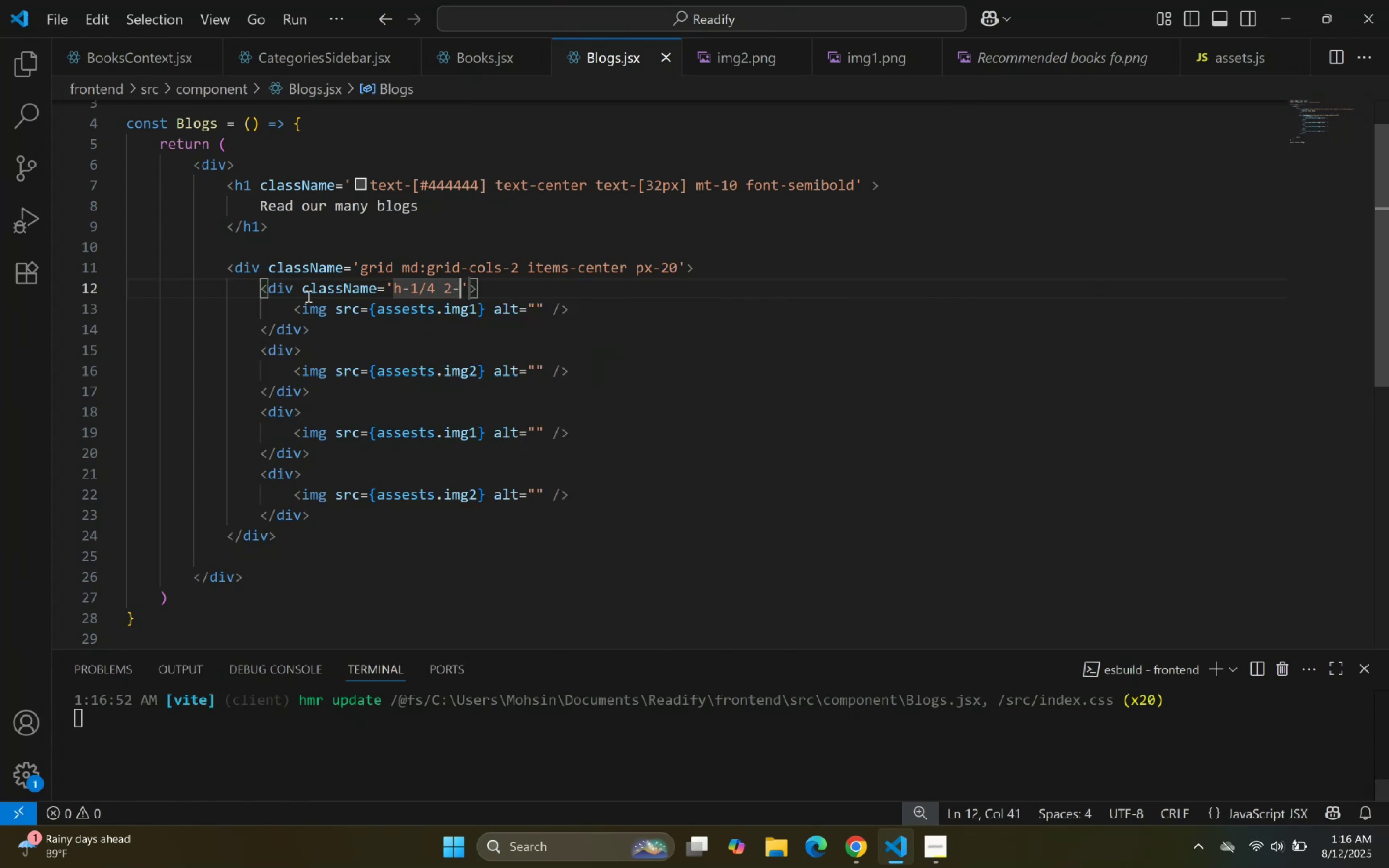 
key(Backspace)
 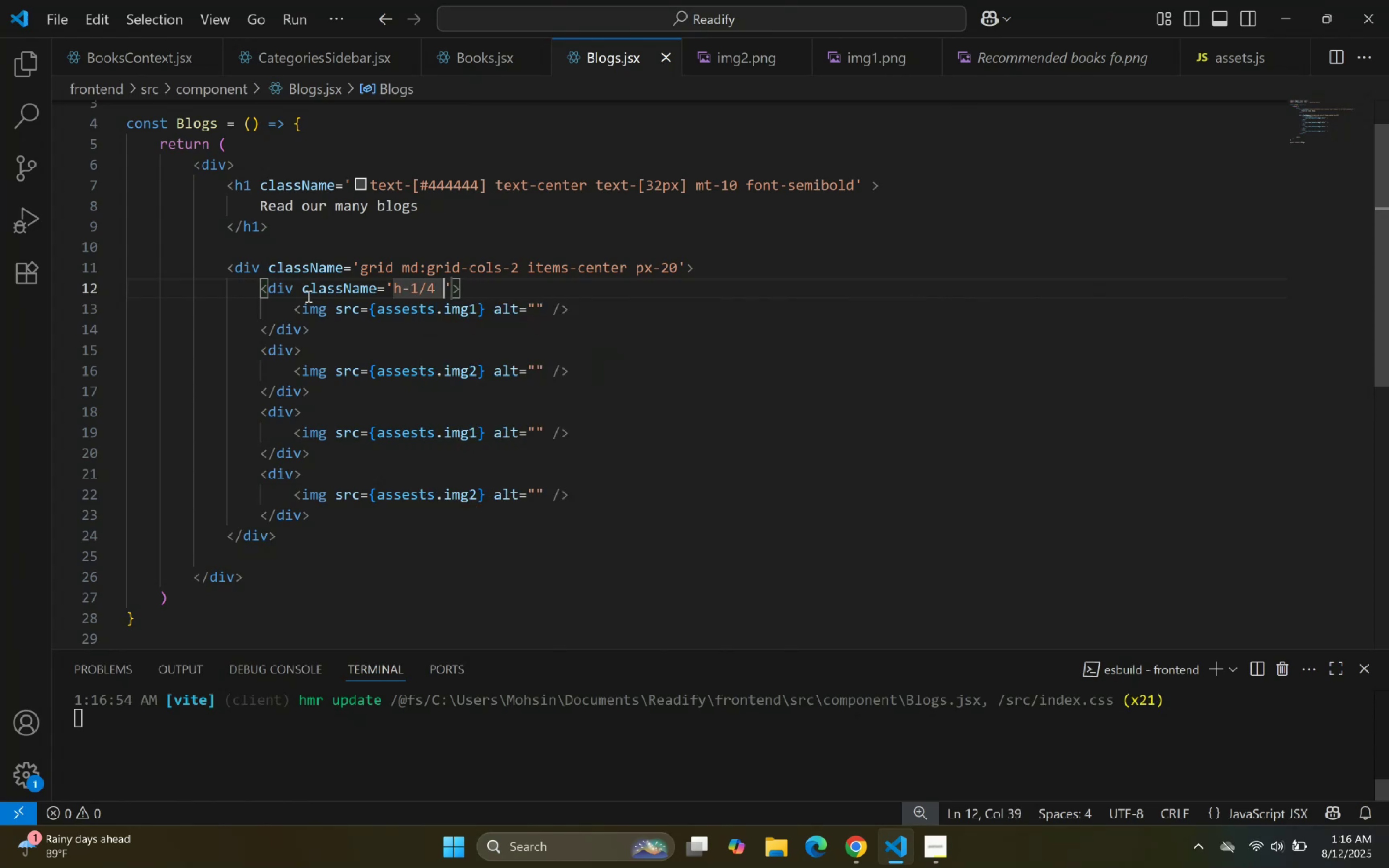 
key(1)
 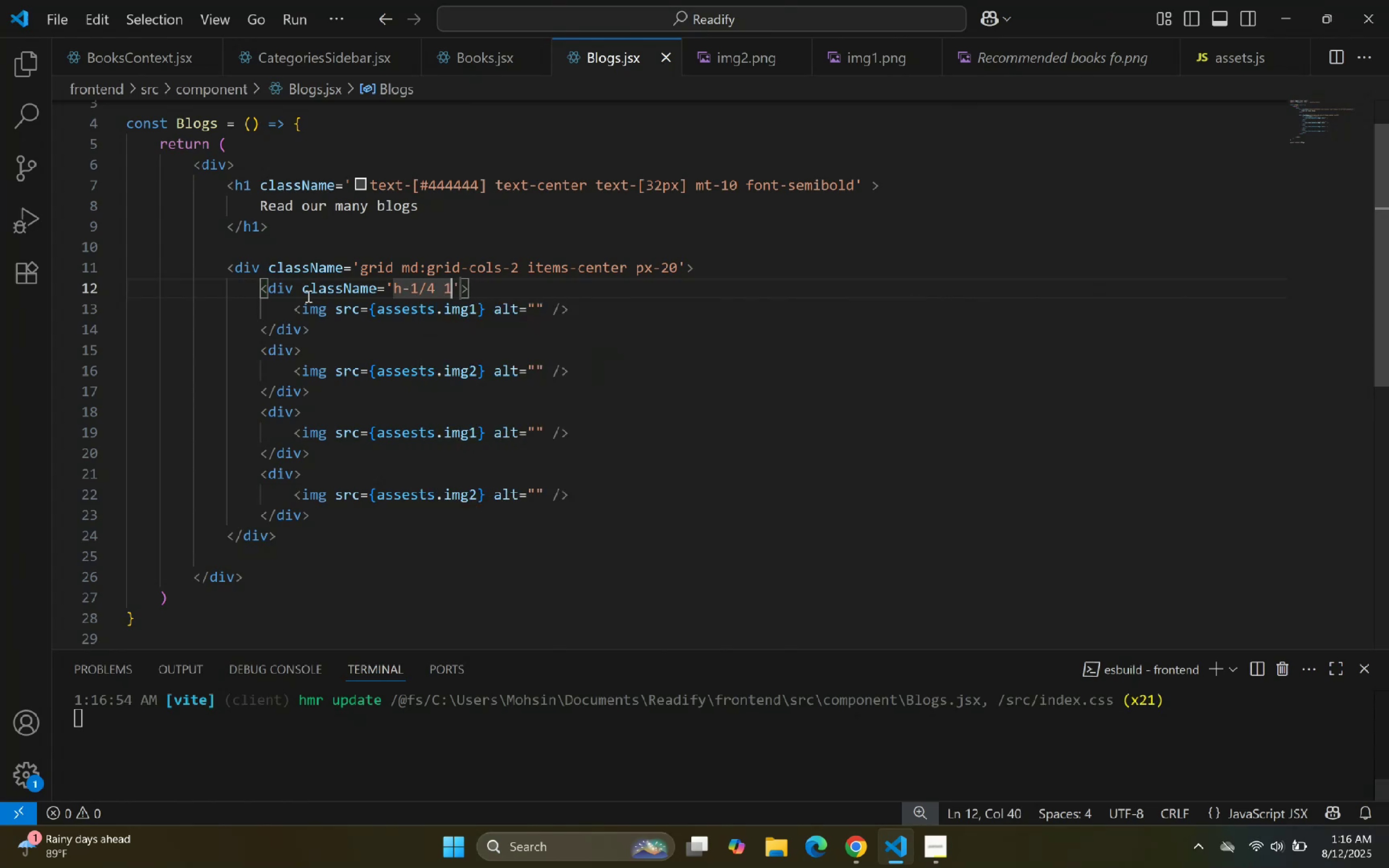 
key(Backspace)
 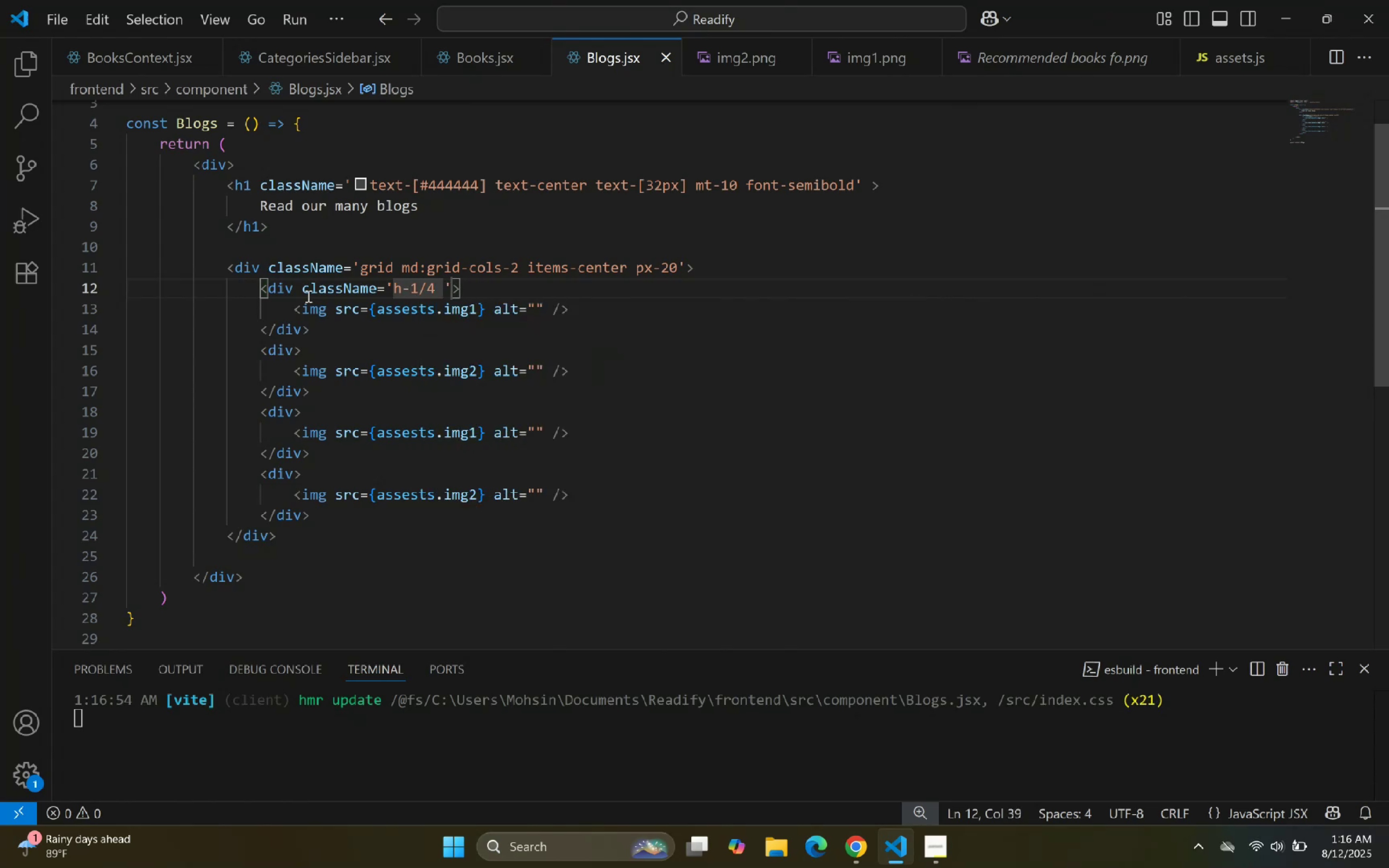 
key(W)
 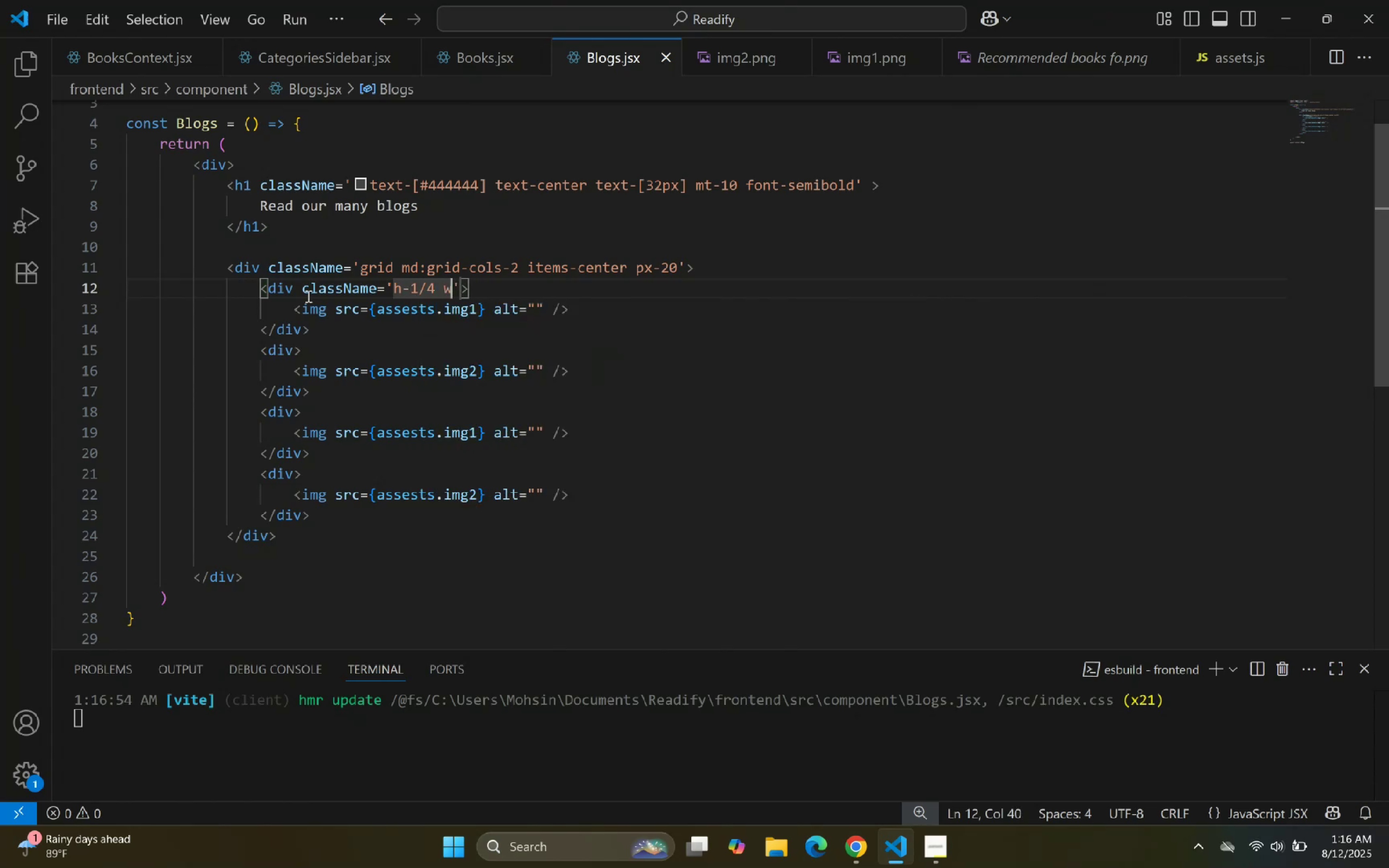 
key(Minus)
 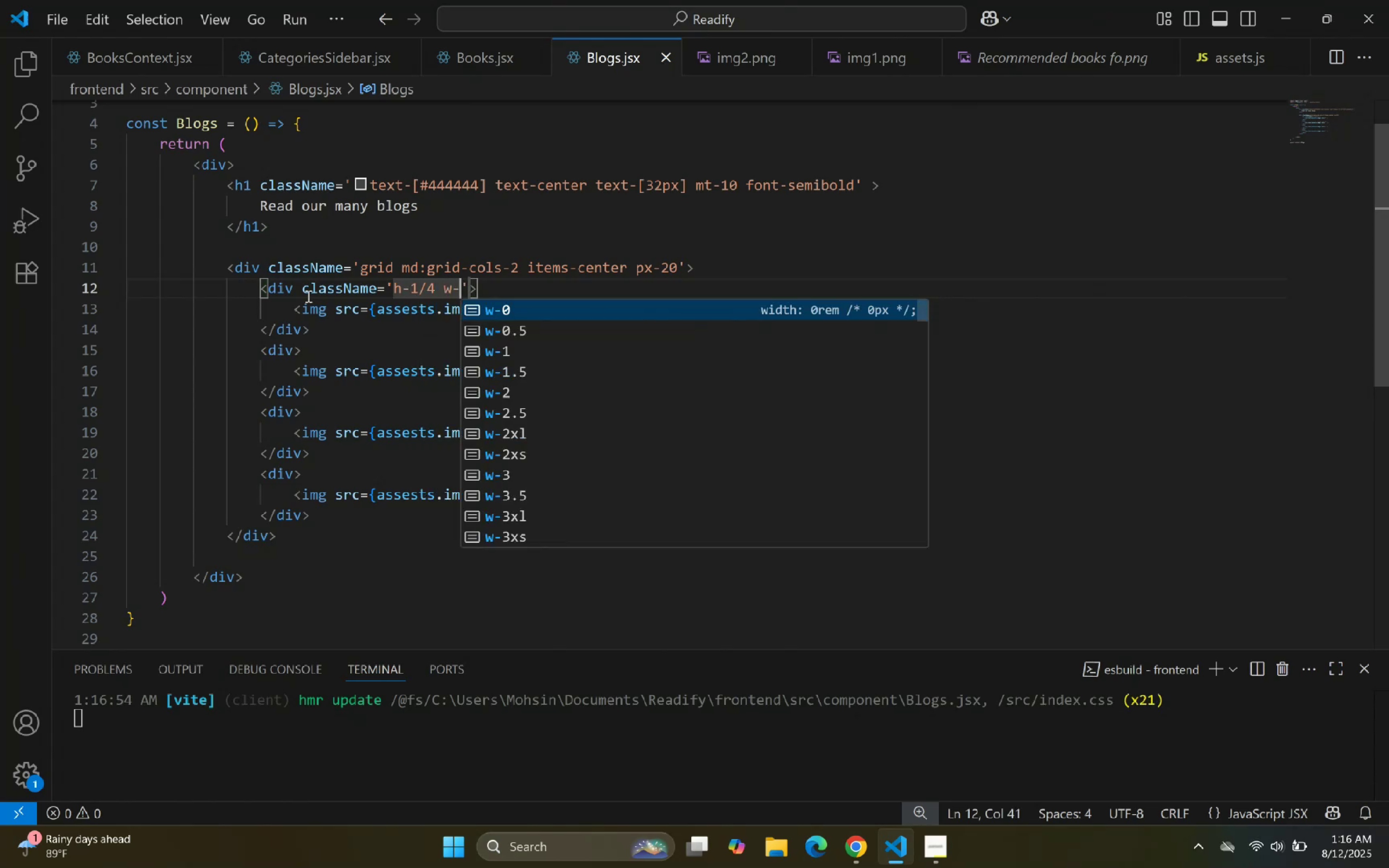 
key(1)
 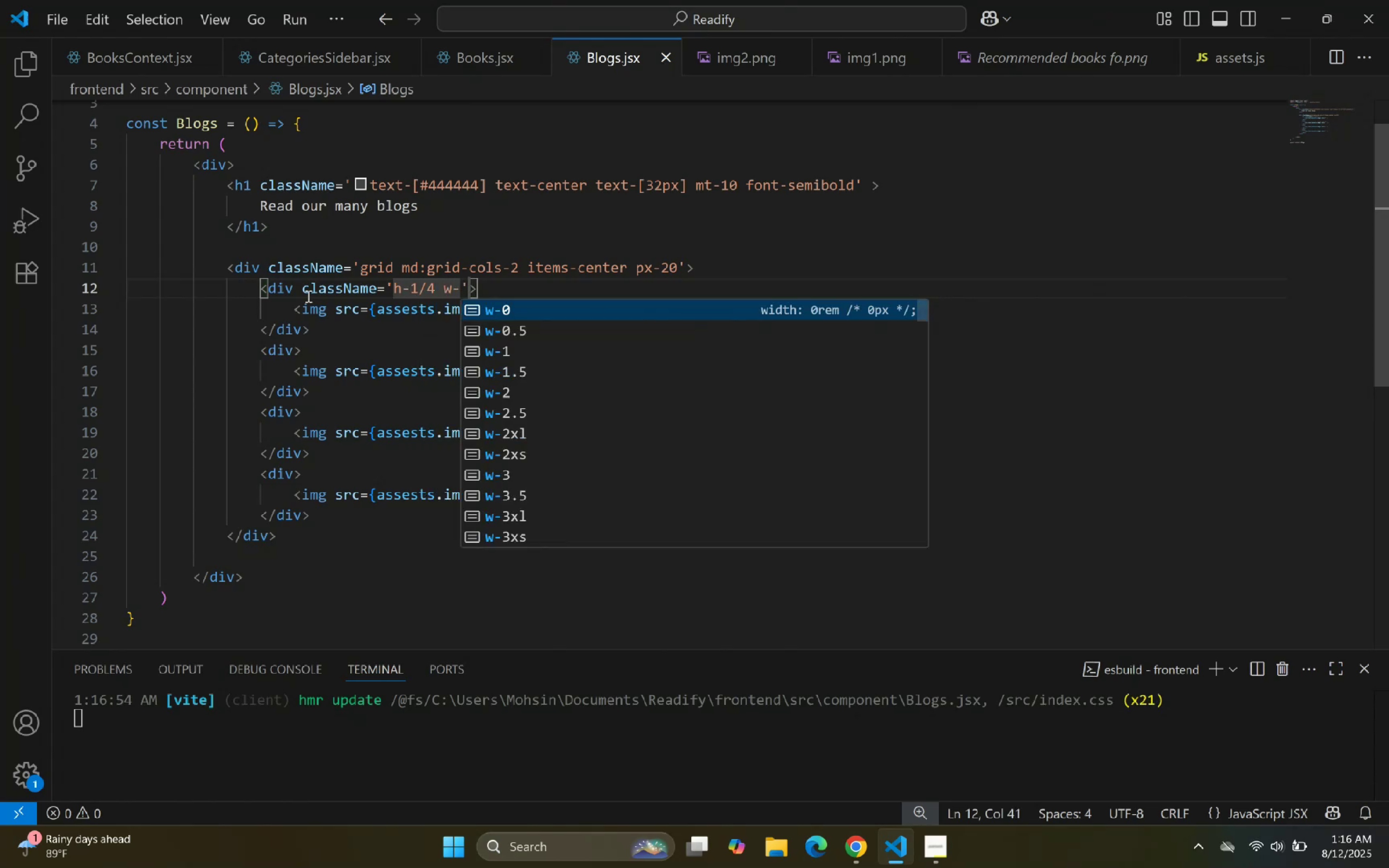 
key(Slash)
 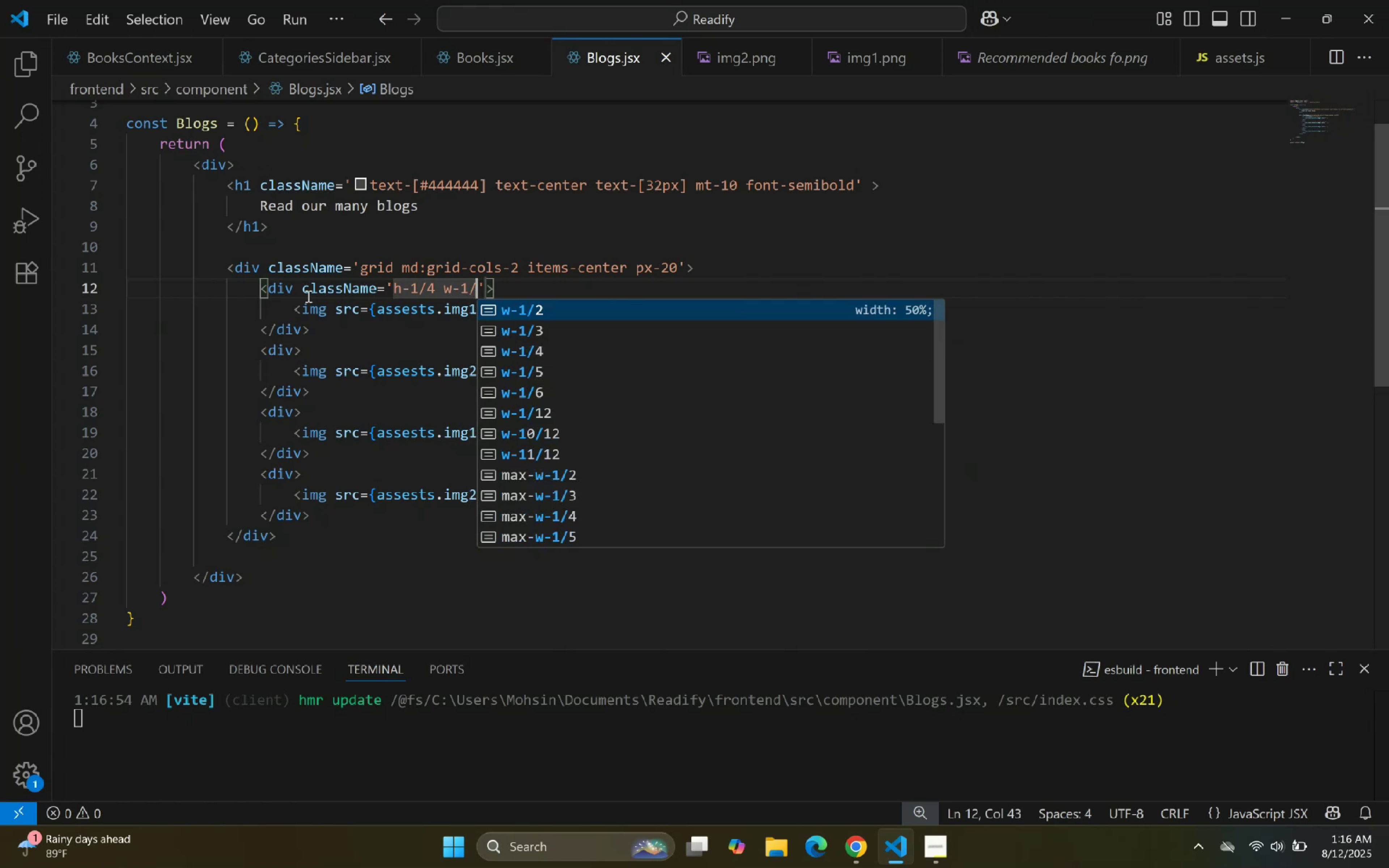 
key(4)
 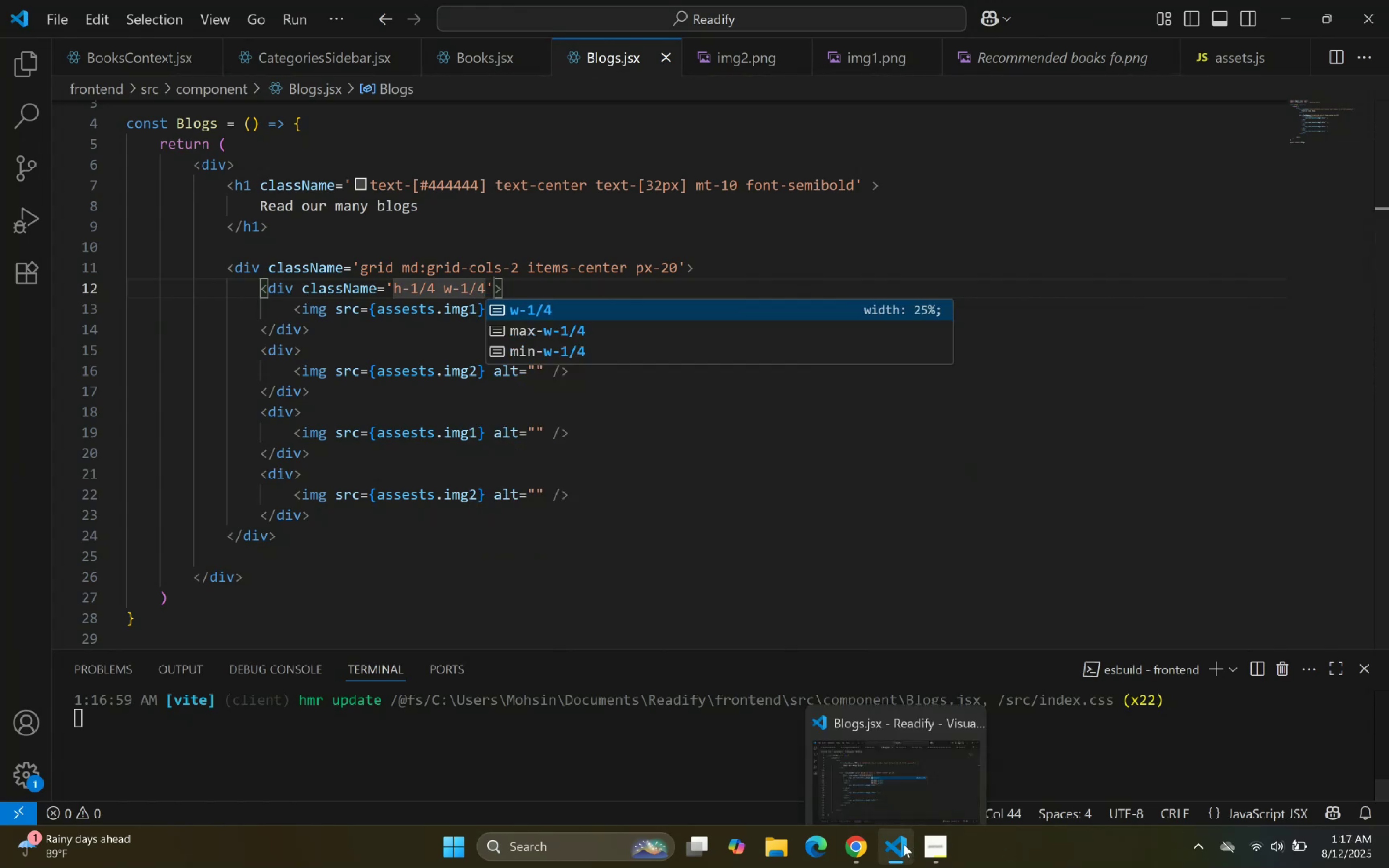 
left_click([904, 844])
 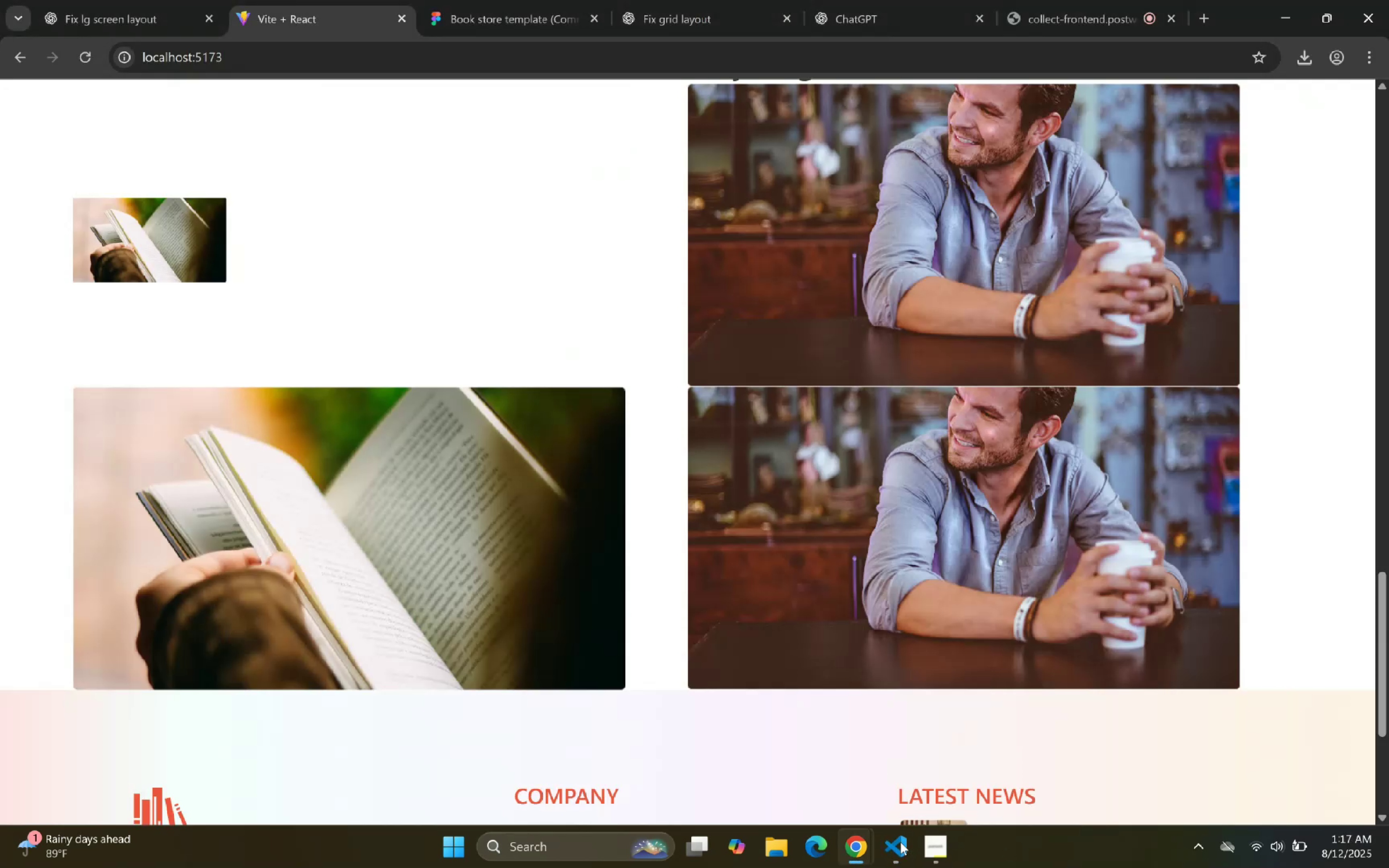 
left_click([900, 842])
 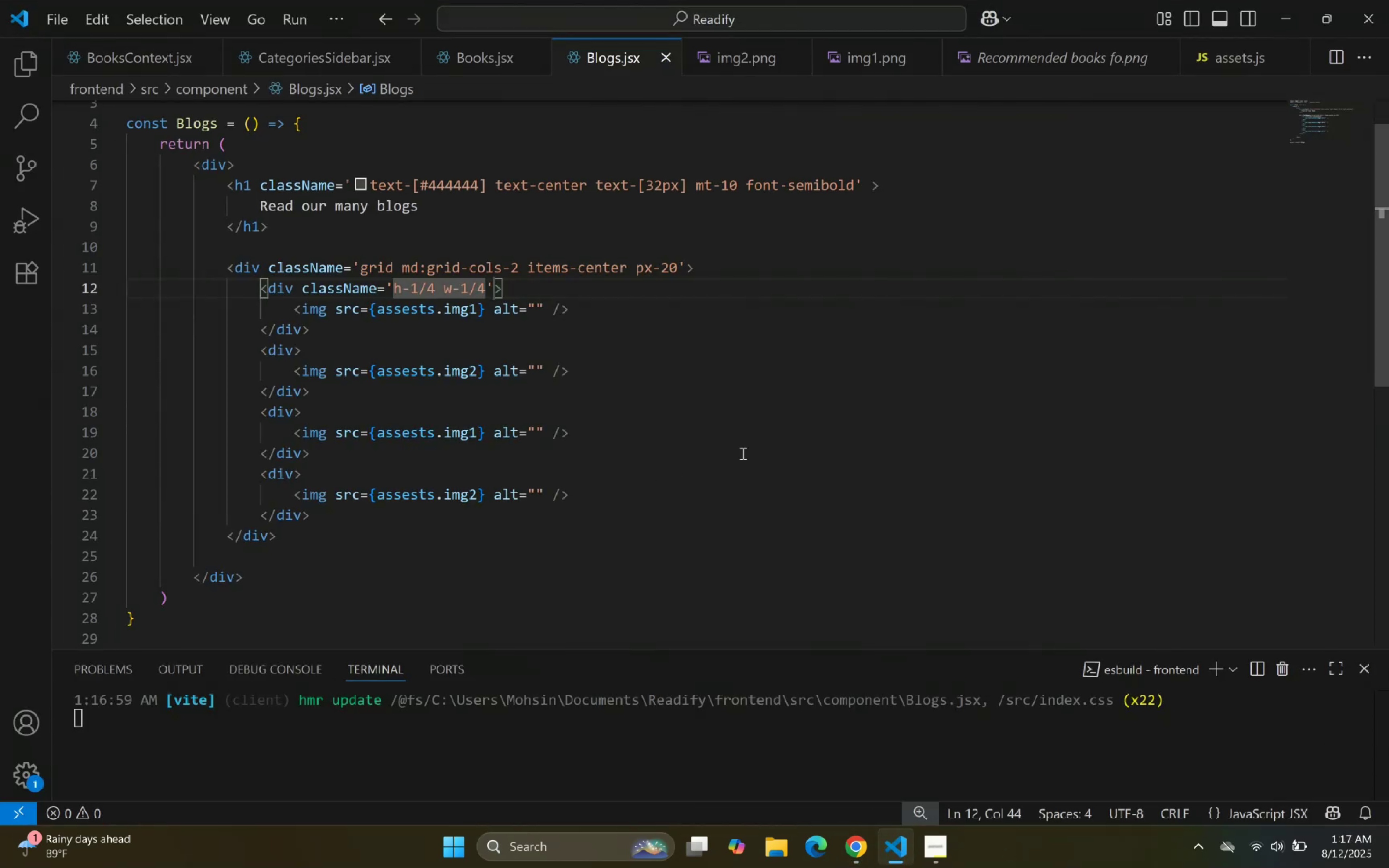 
key(ArrowLeft)
 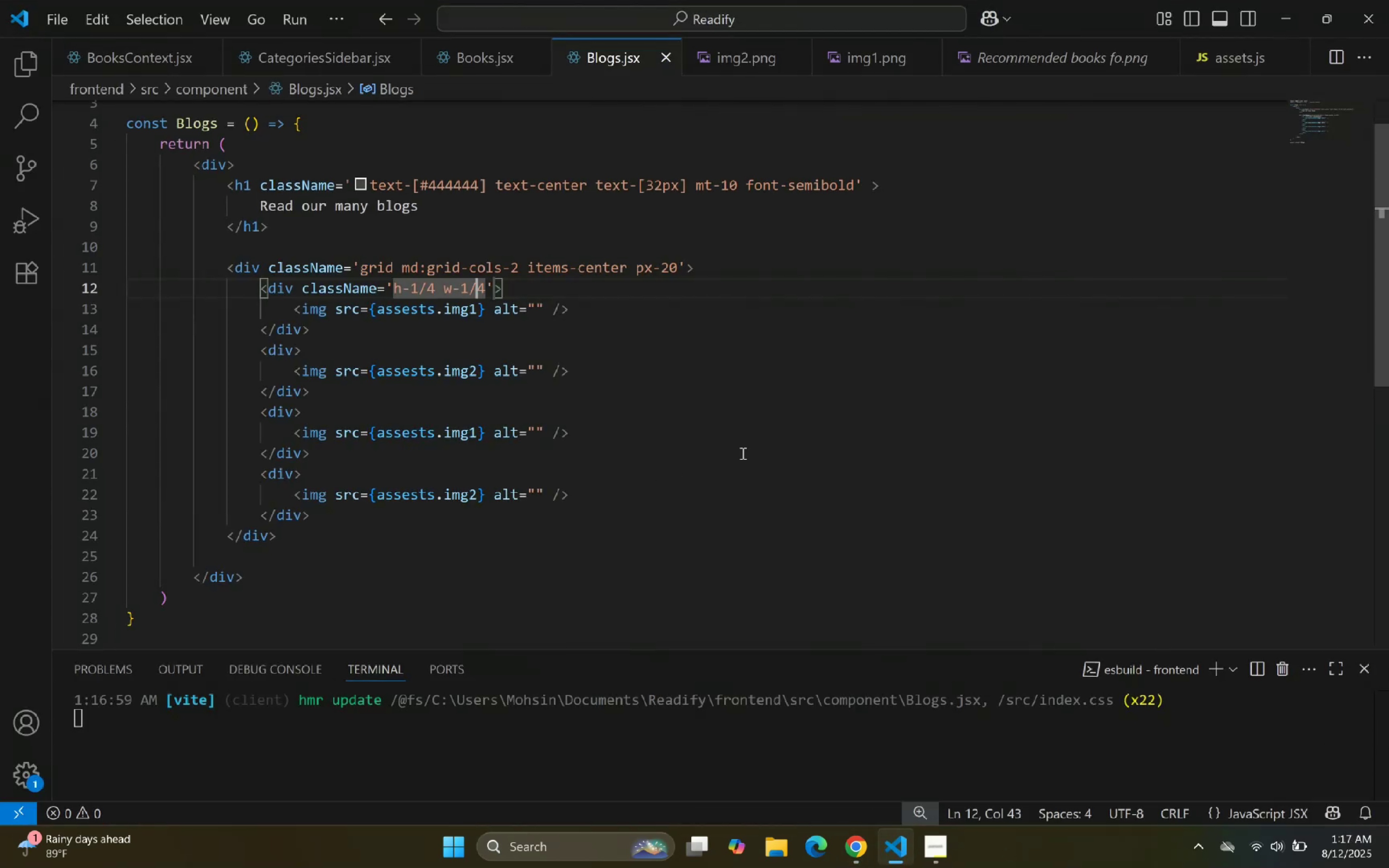 
key(ArrowLeft)
 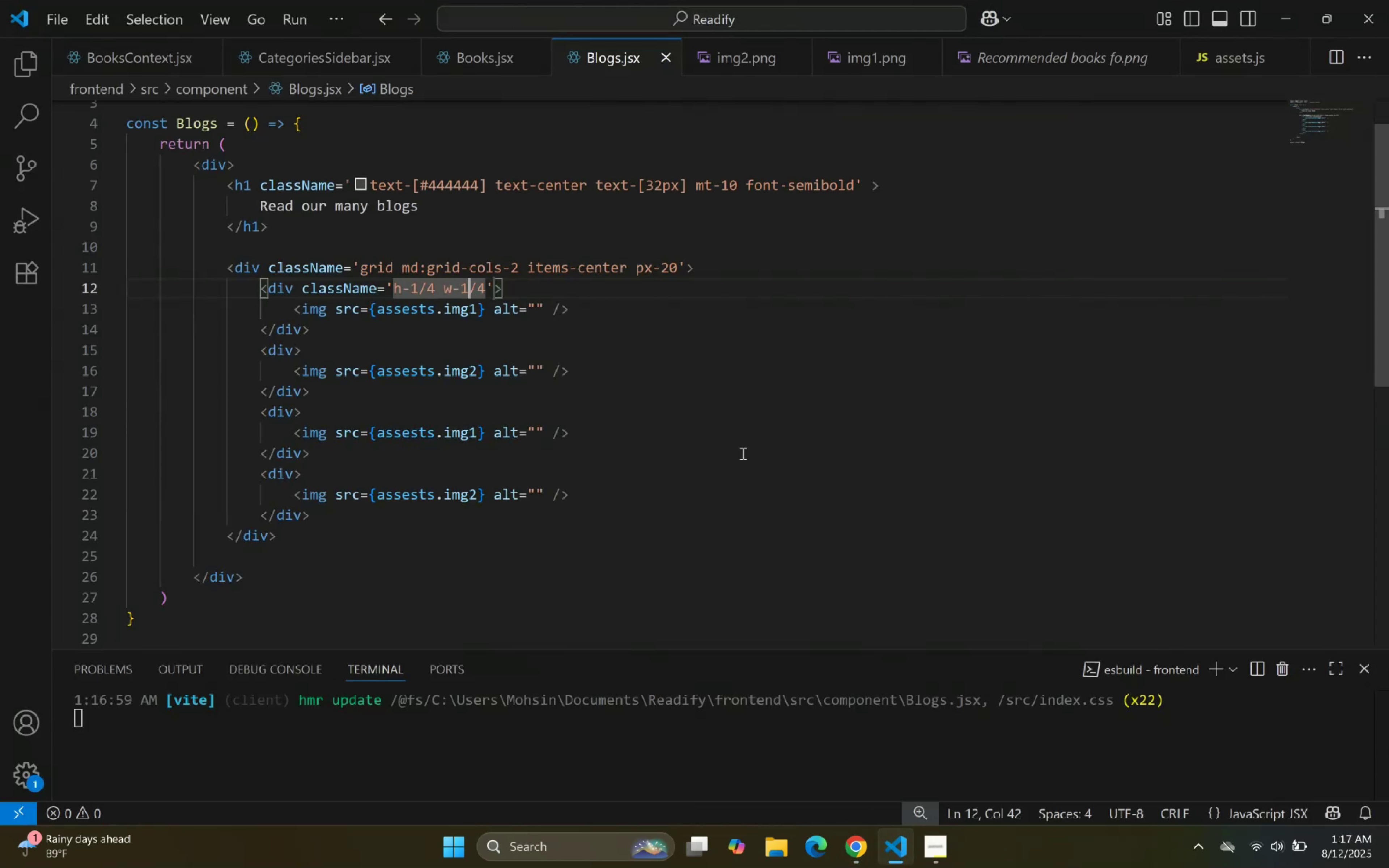 
key(ArrowLeft)
 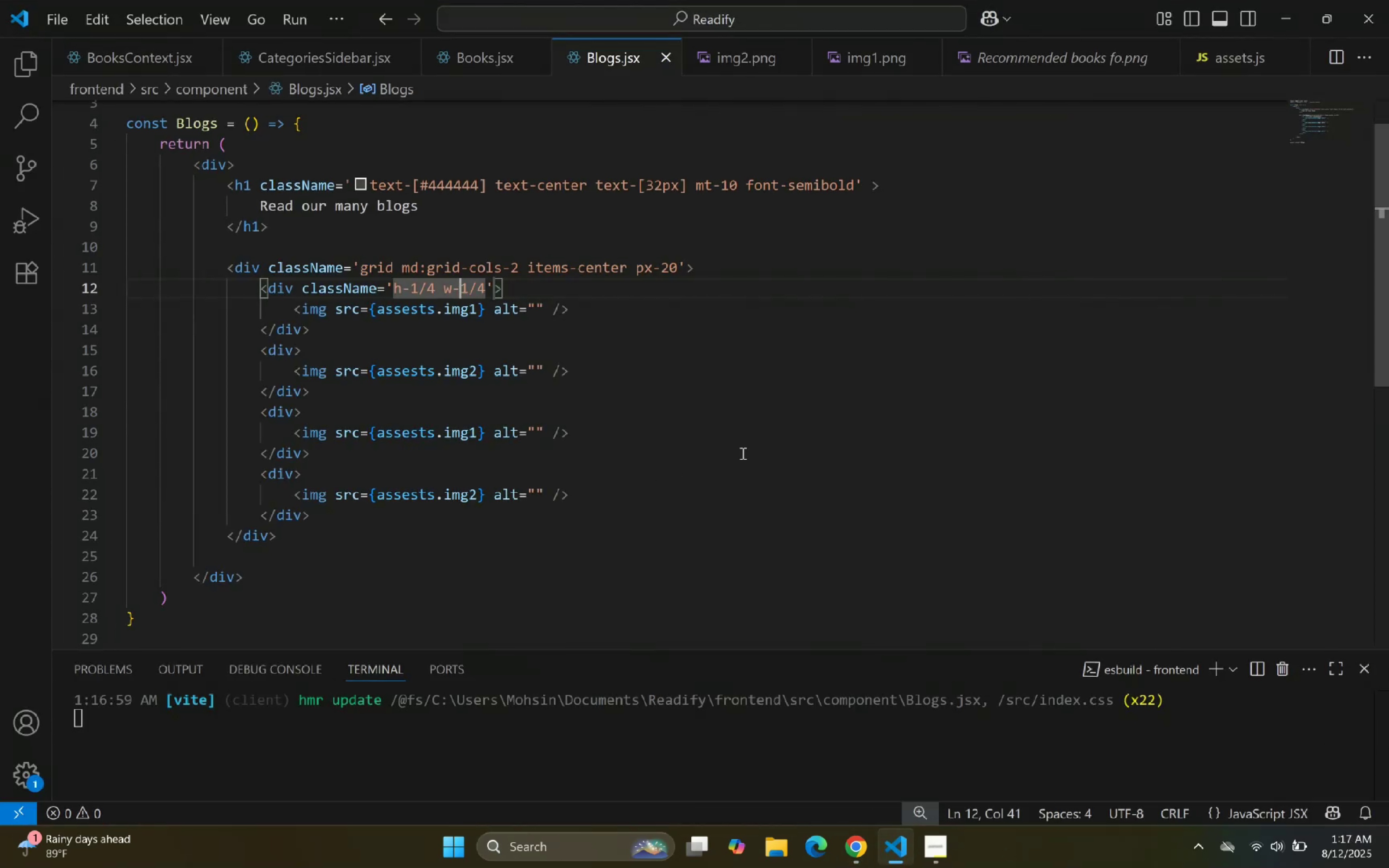 
key(ArrowLeft)
 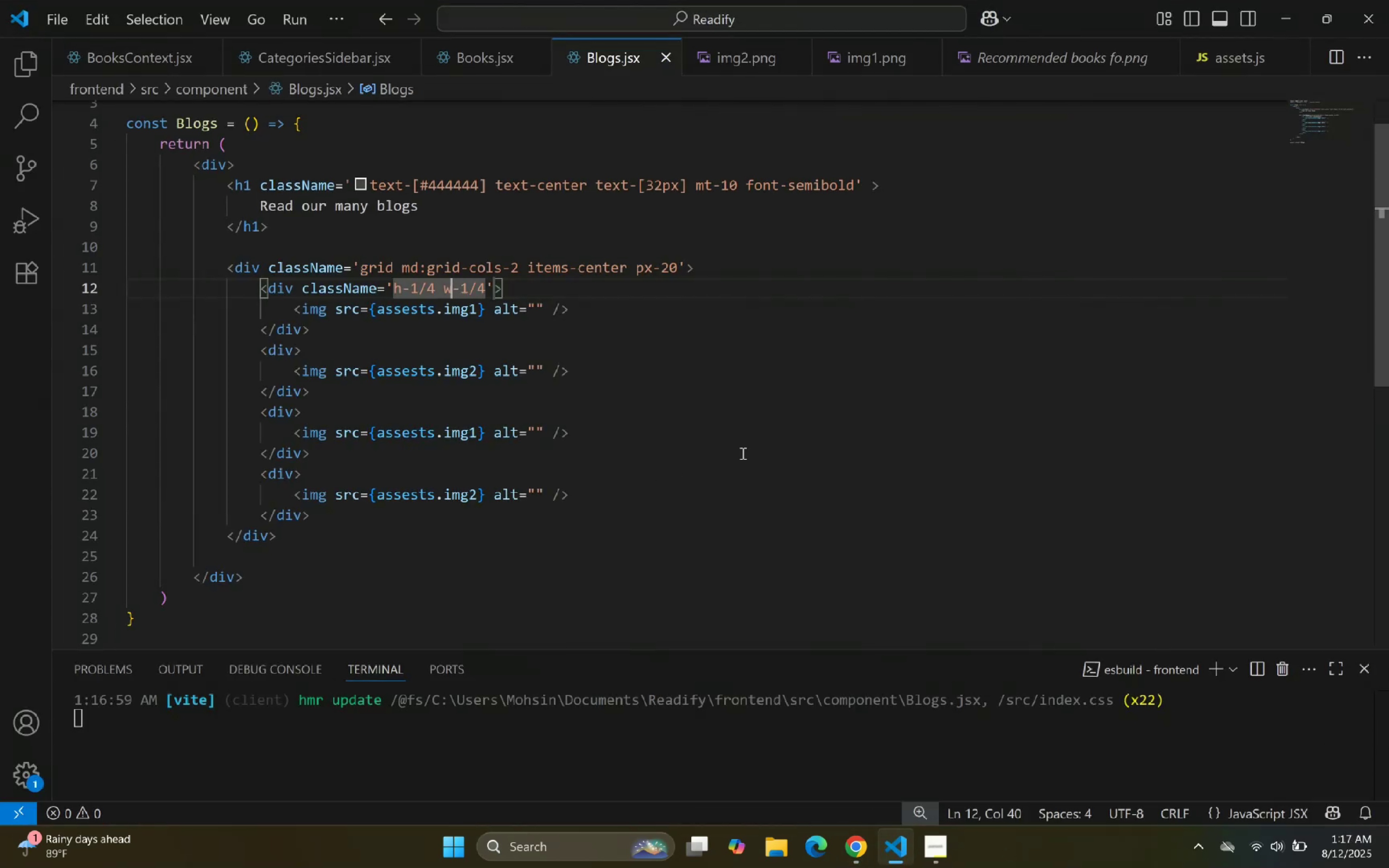 
key(ArrowLeft)
 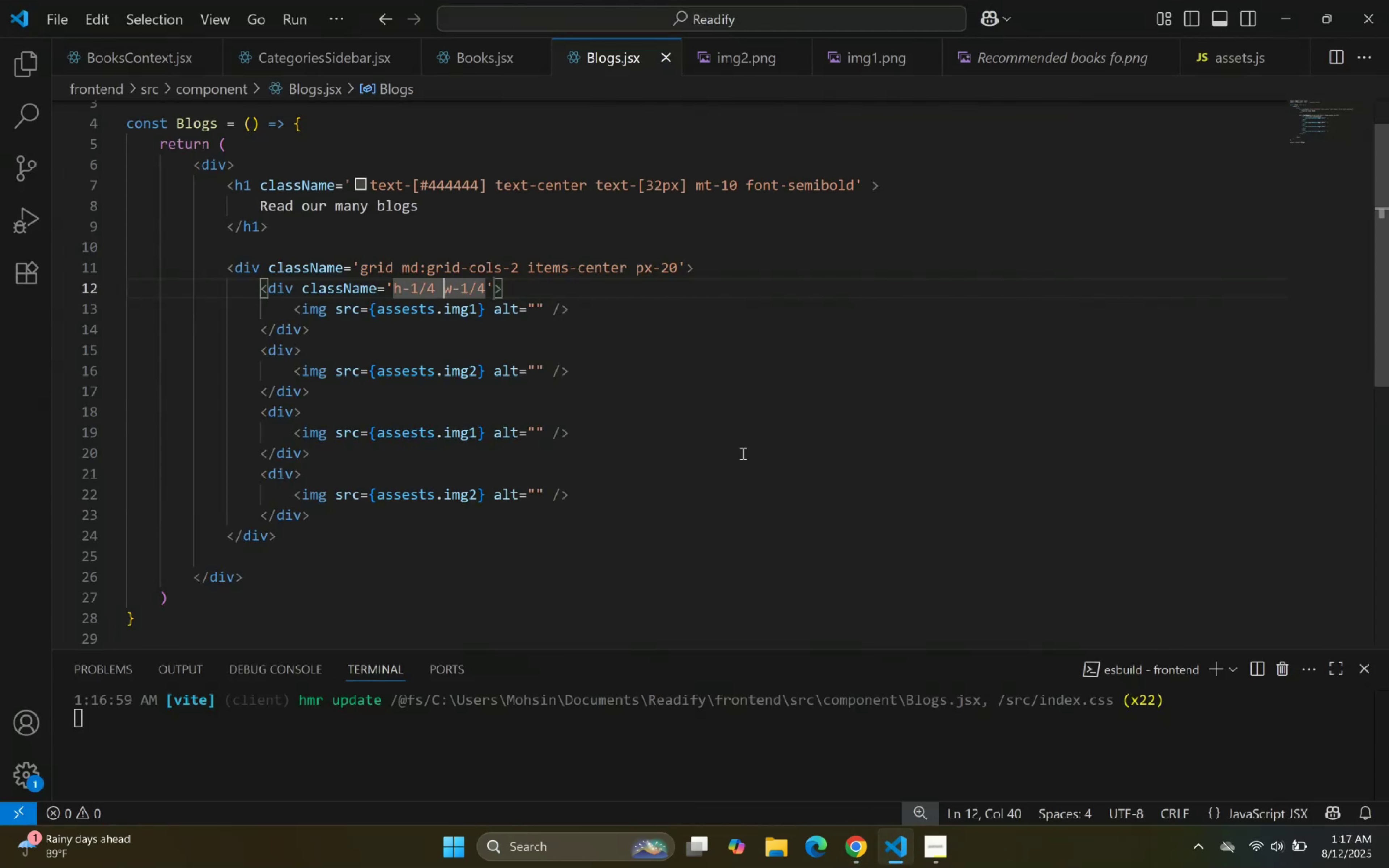 
key(ArrowLeft)
 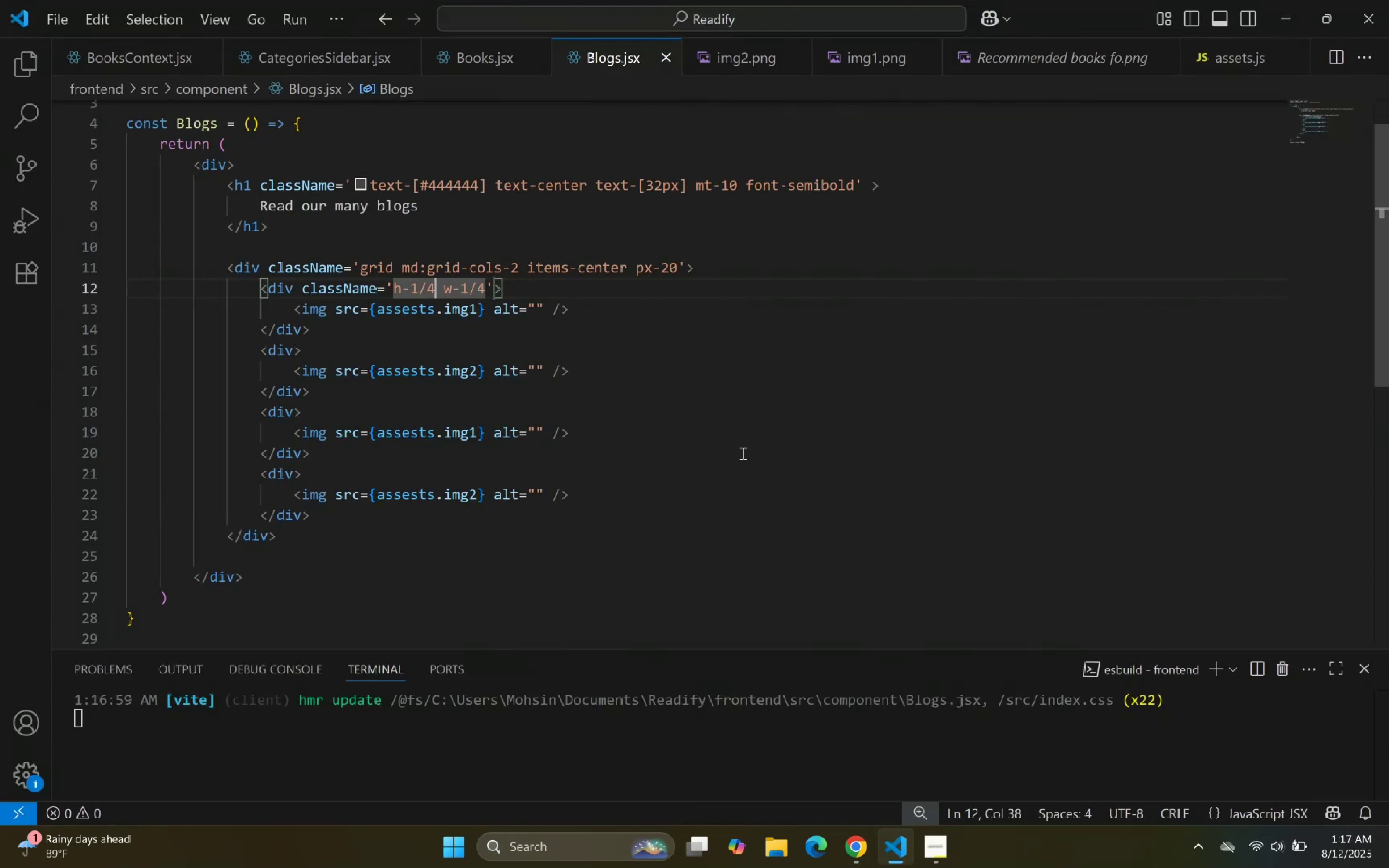 
key(ArrowLeft)
 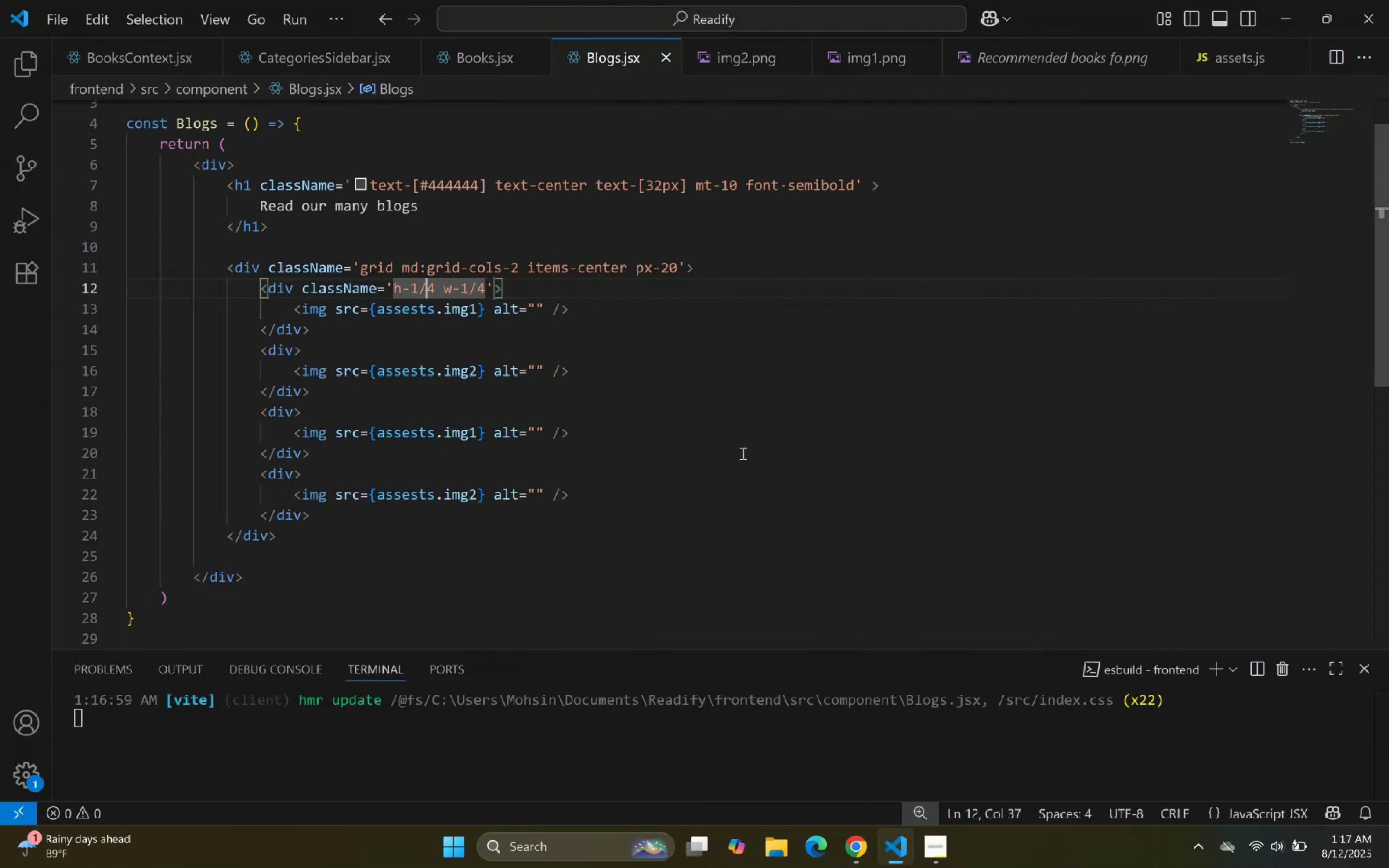 
key(ArrowLeft)
 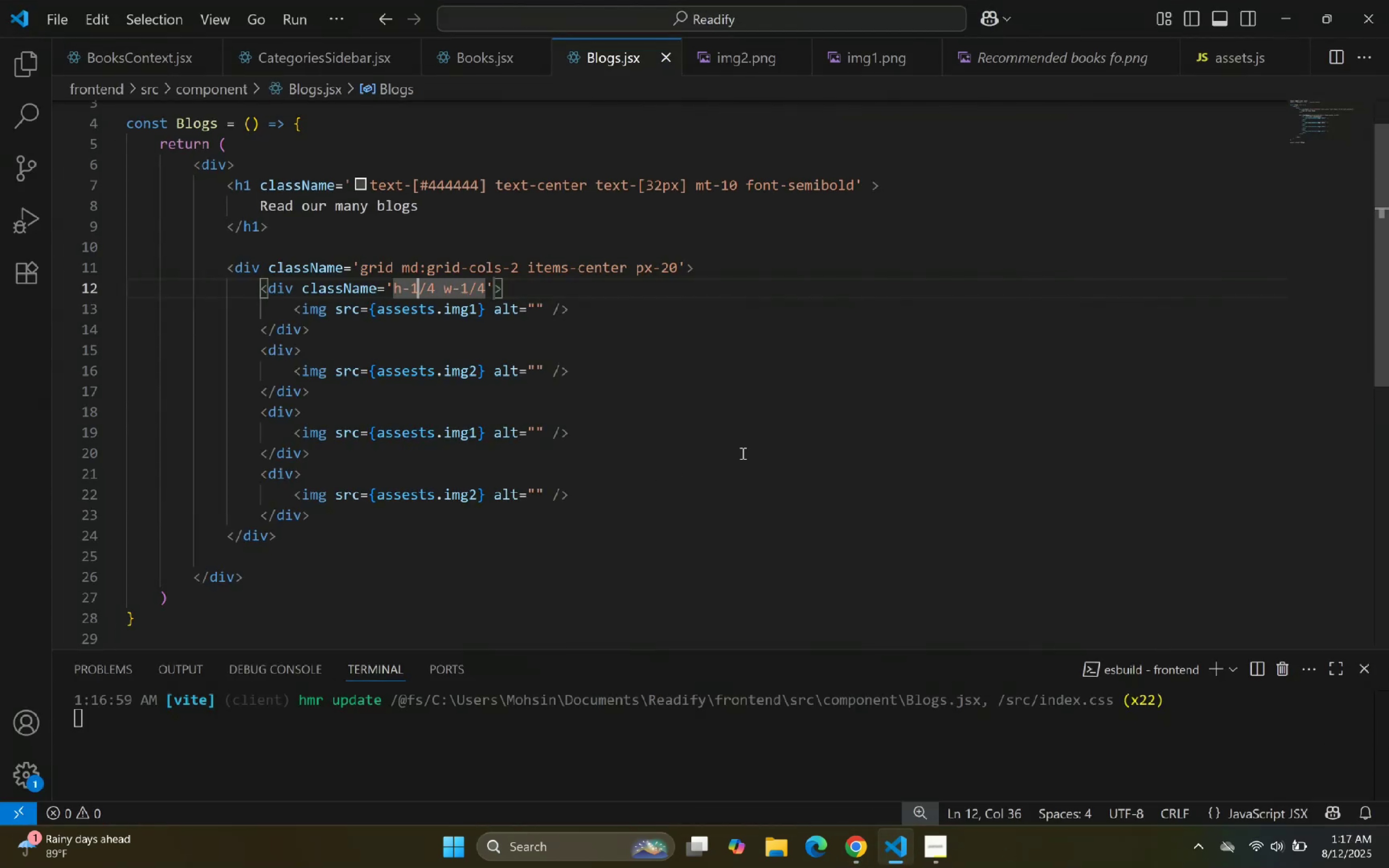 
key(Backspace)
 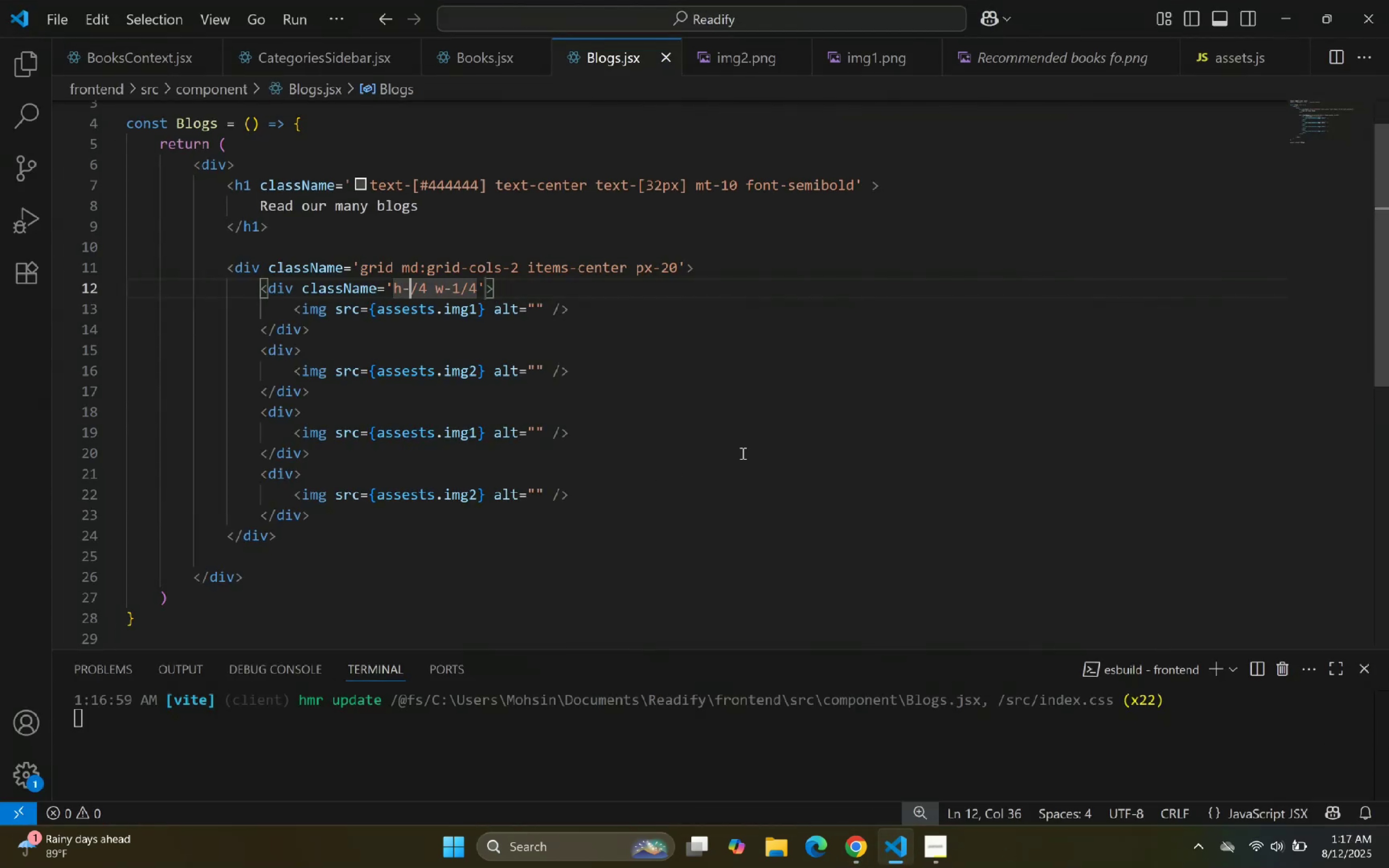 
key(2)
 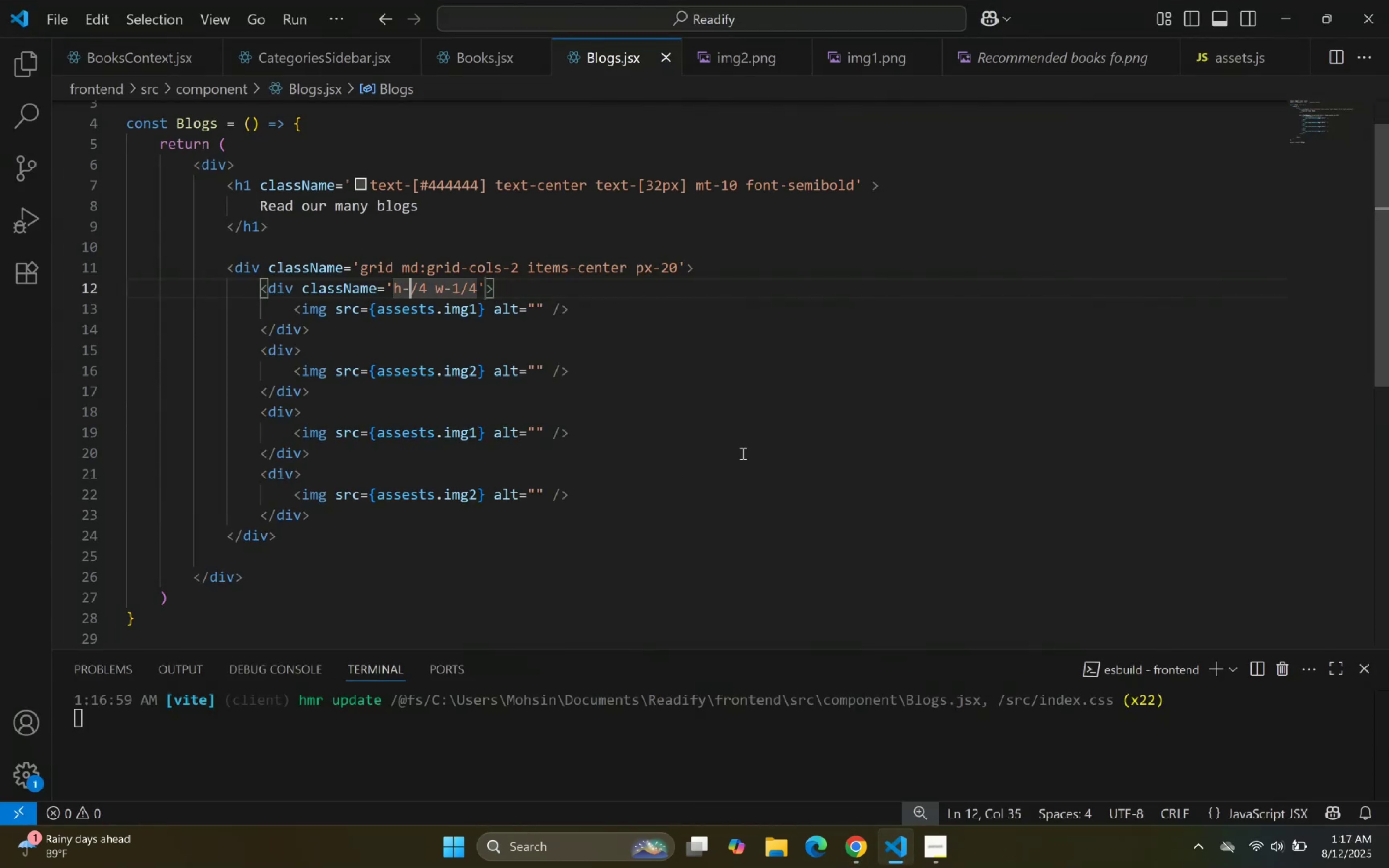 
key(ArrowRight)
 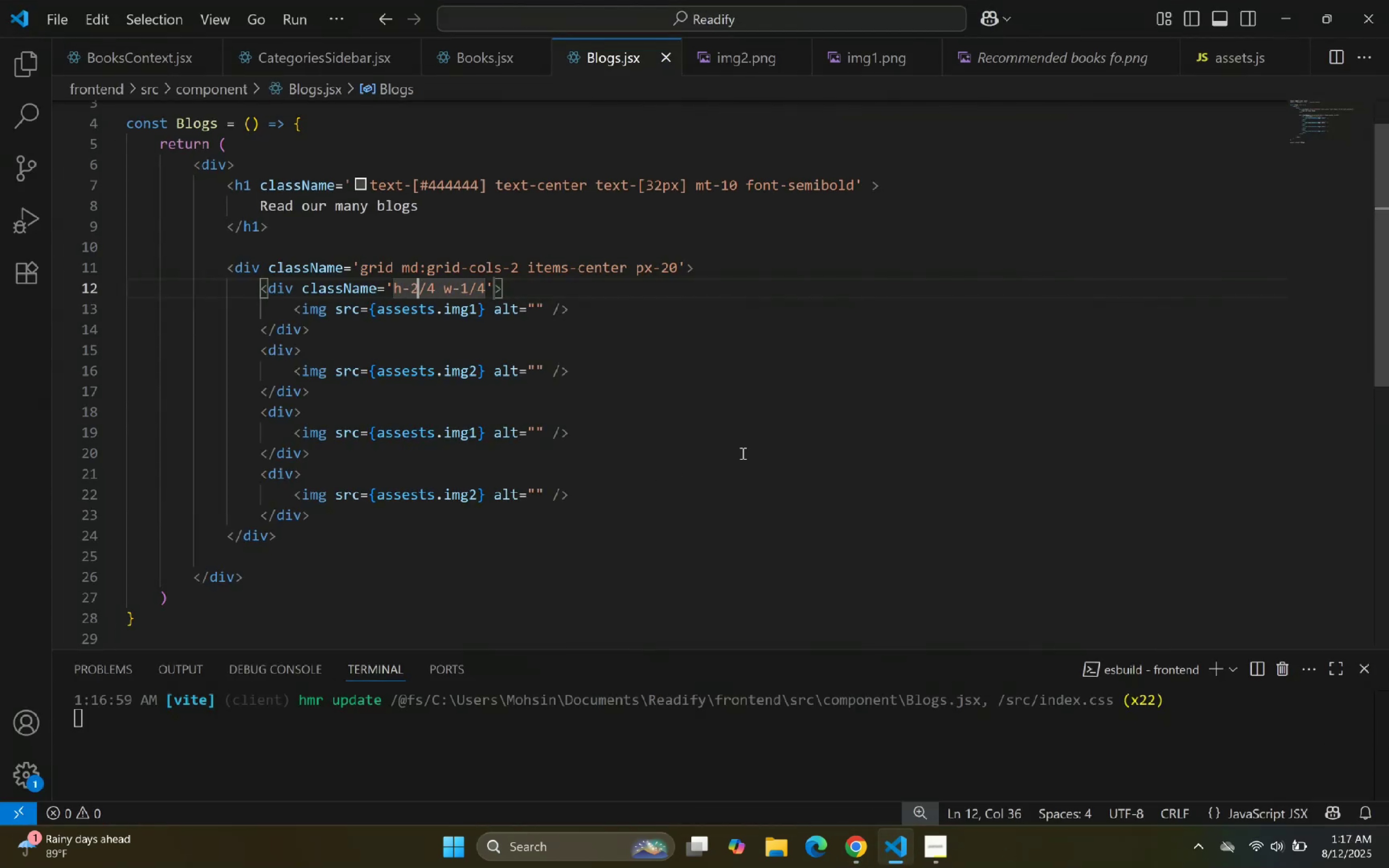 
key(ArrowRight)
 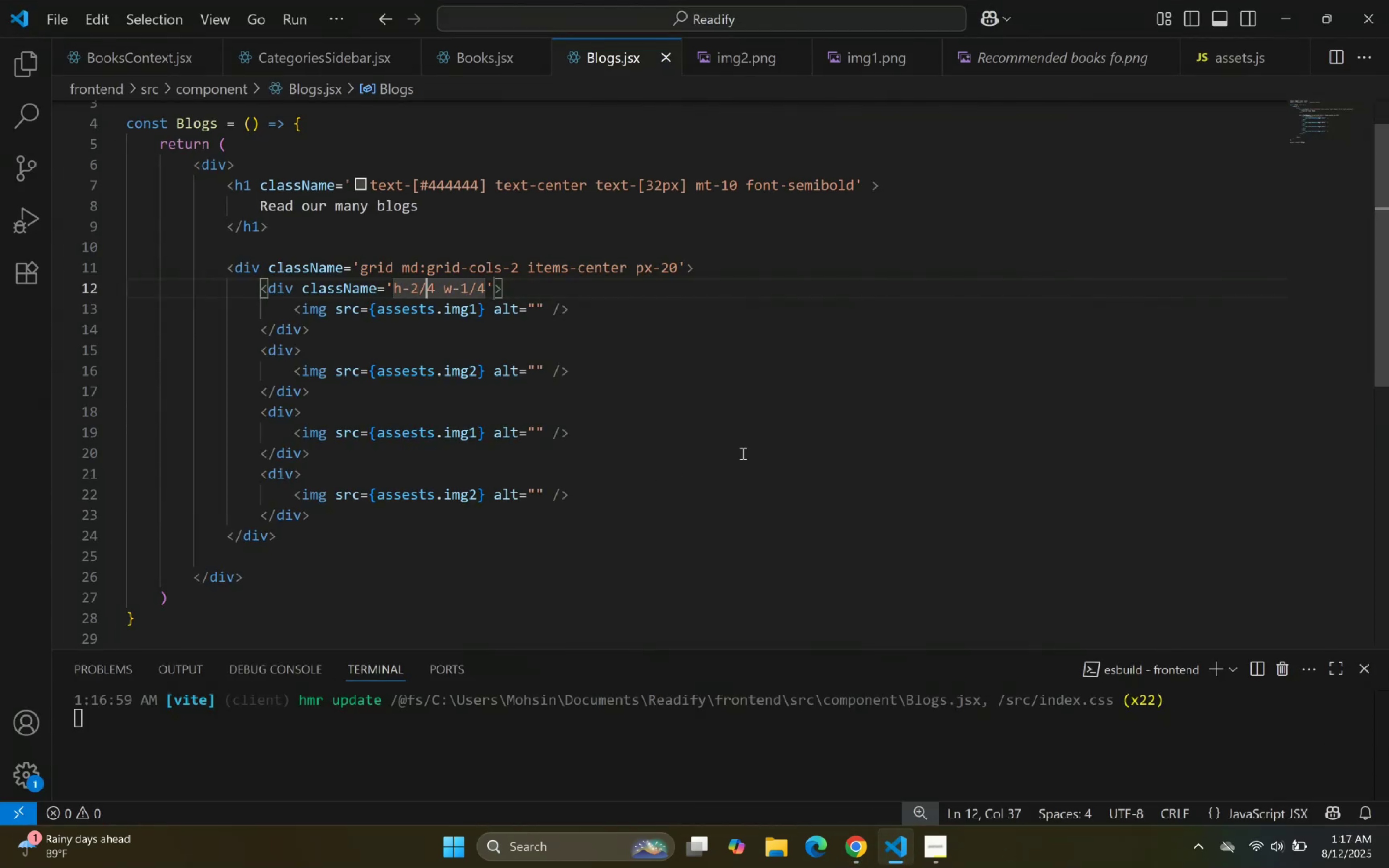 
key(ArrowRight)
 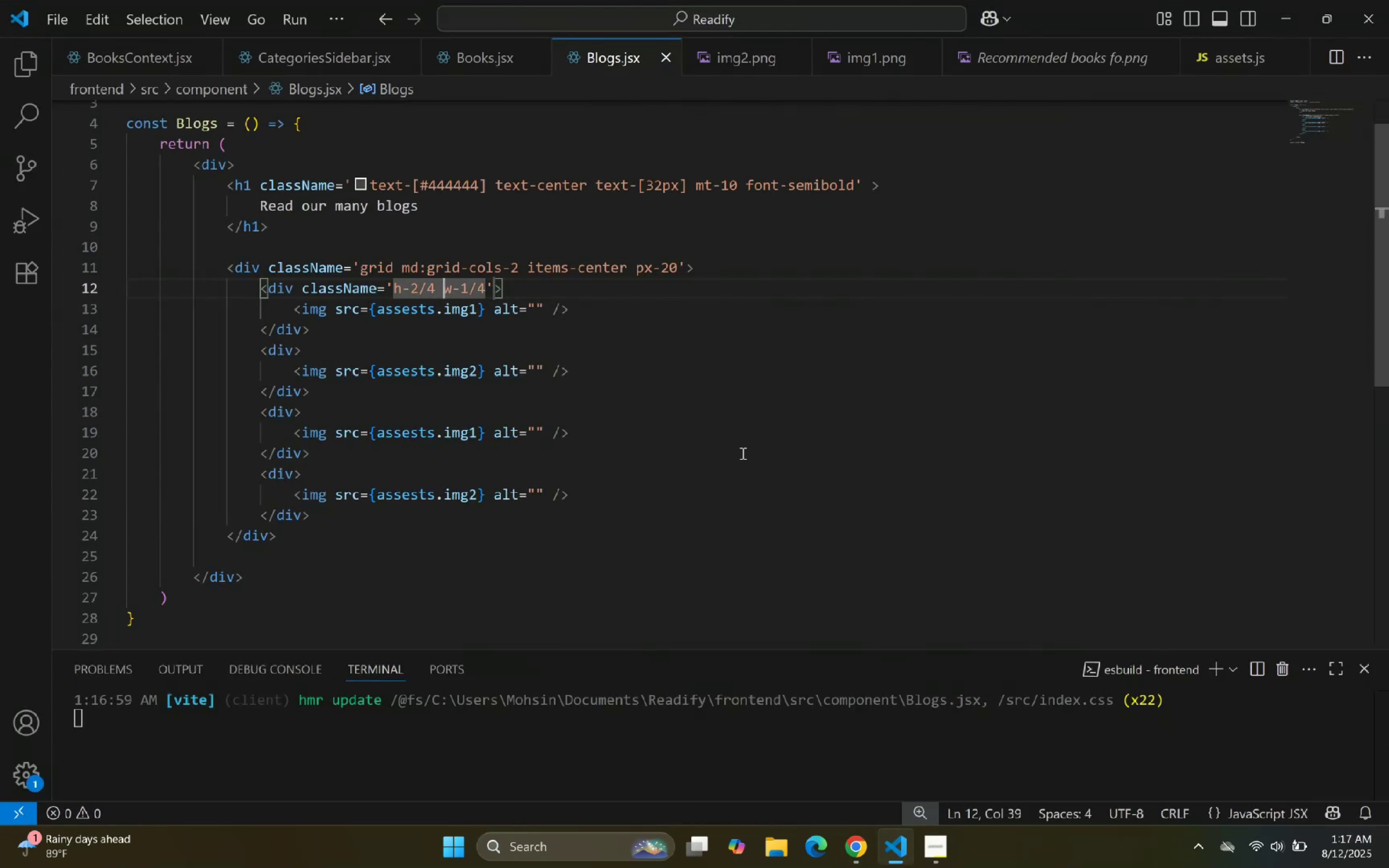 
key(ArrowRight)
 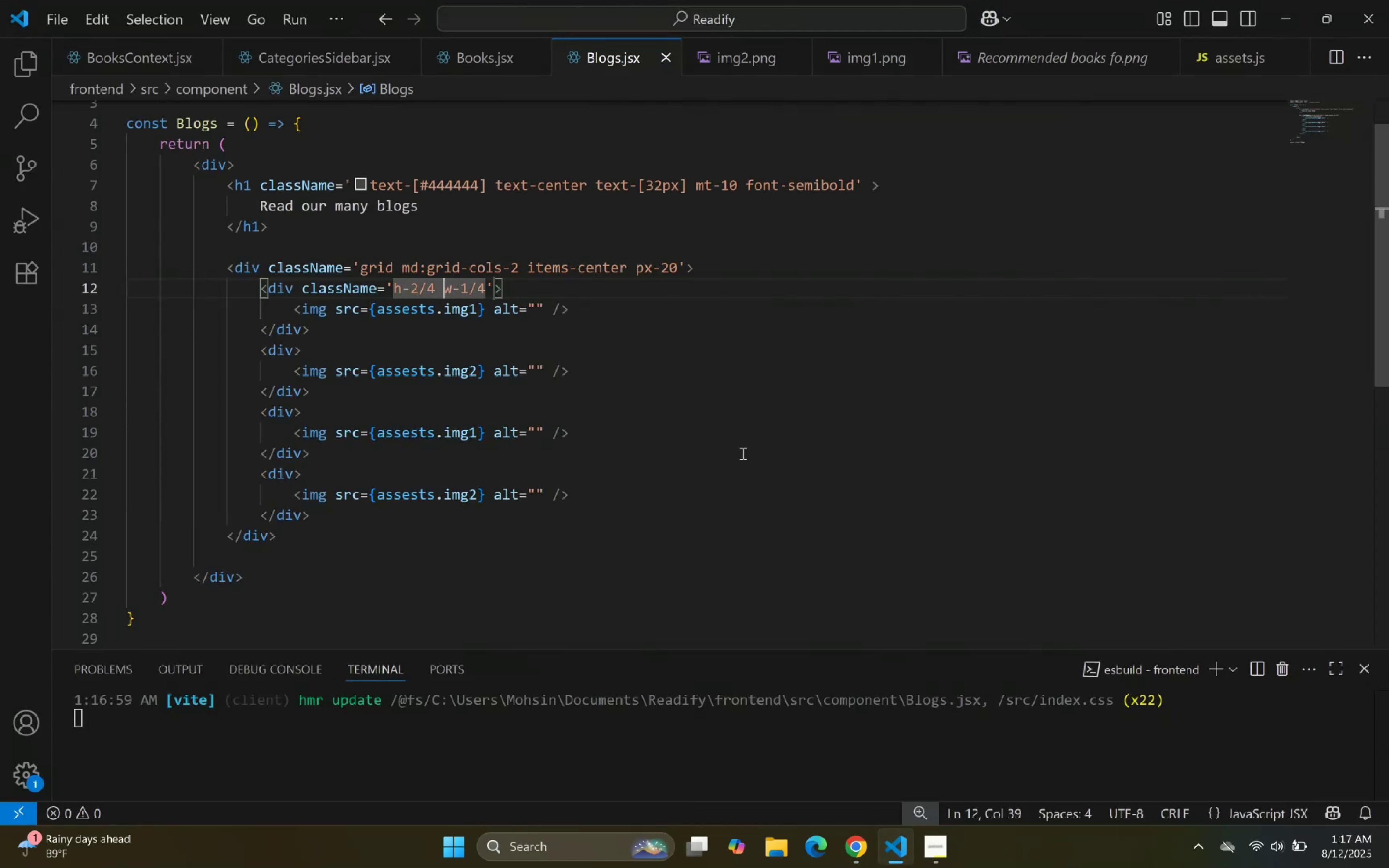 
key(ArrowLeft)
 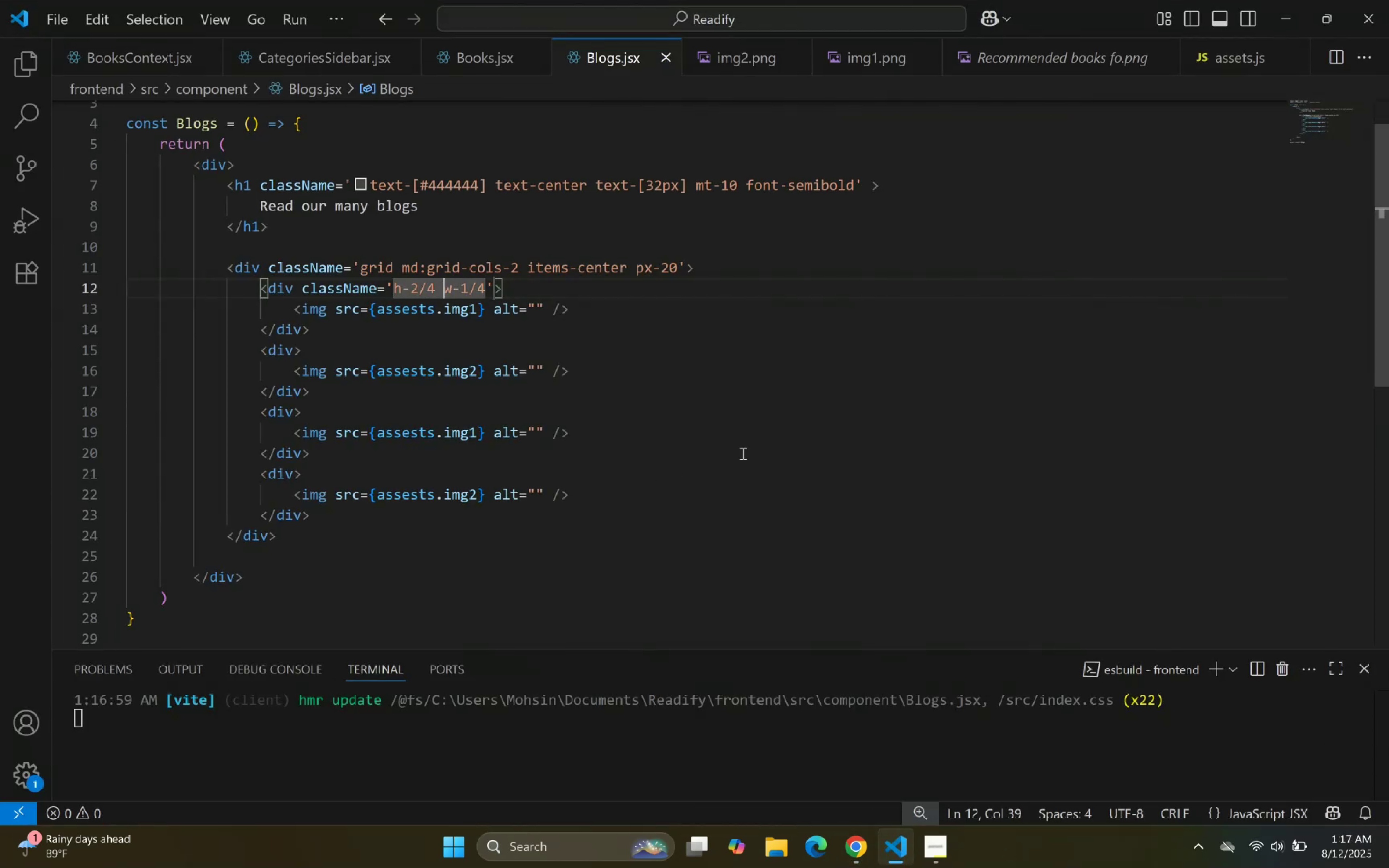 
key(ArrowLeft)
 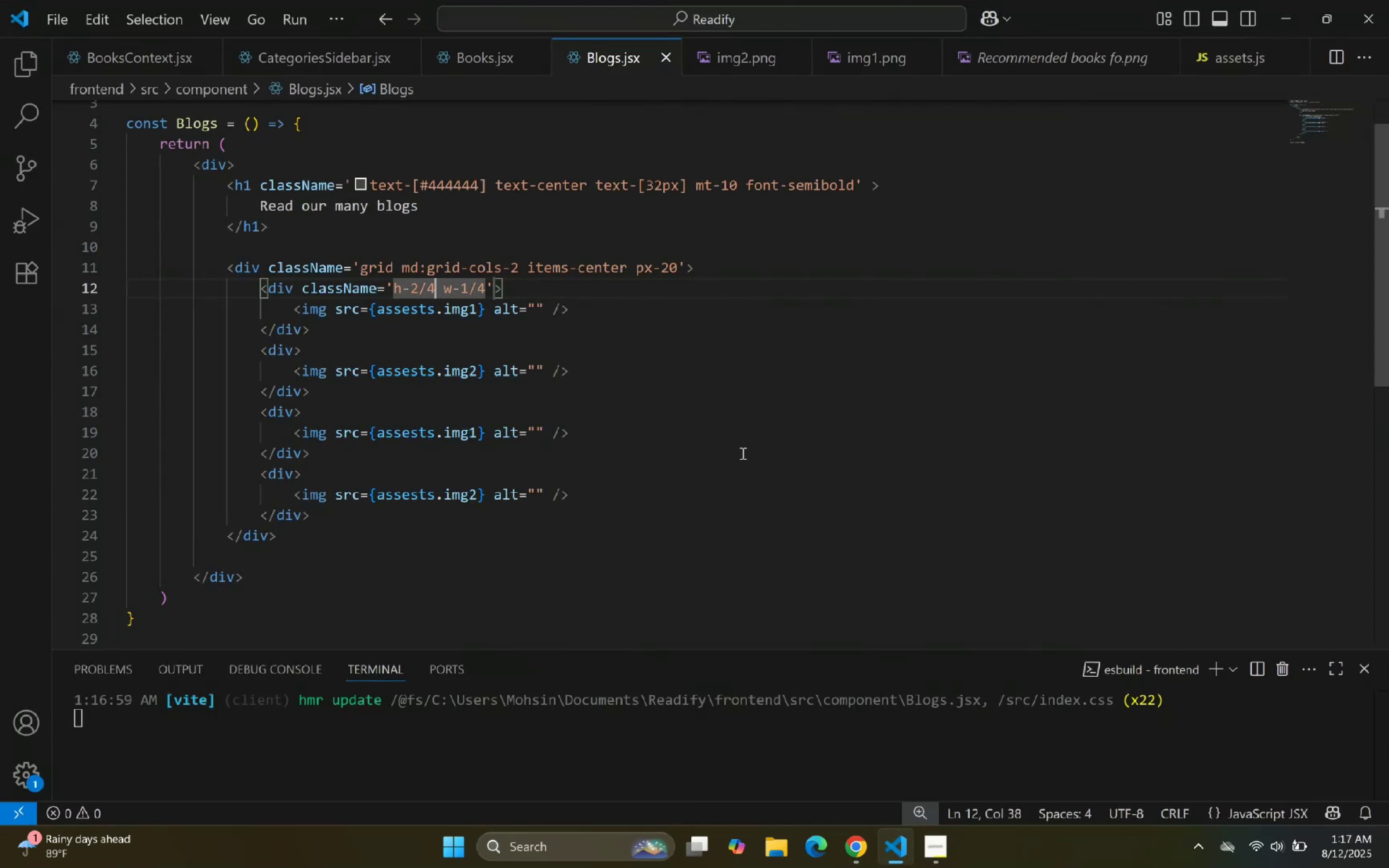 
key(ArrowLeft)
 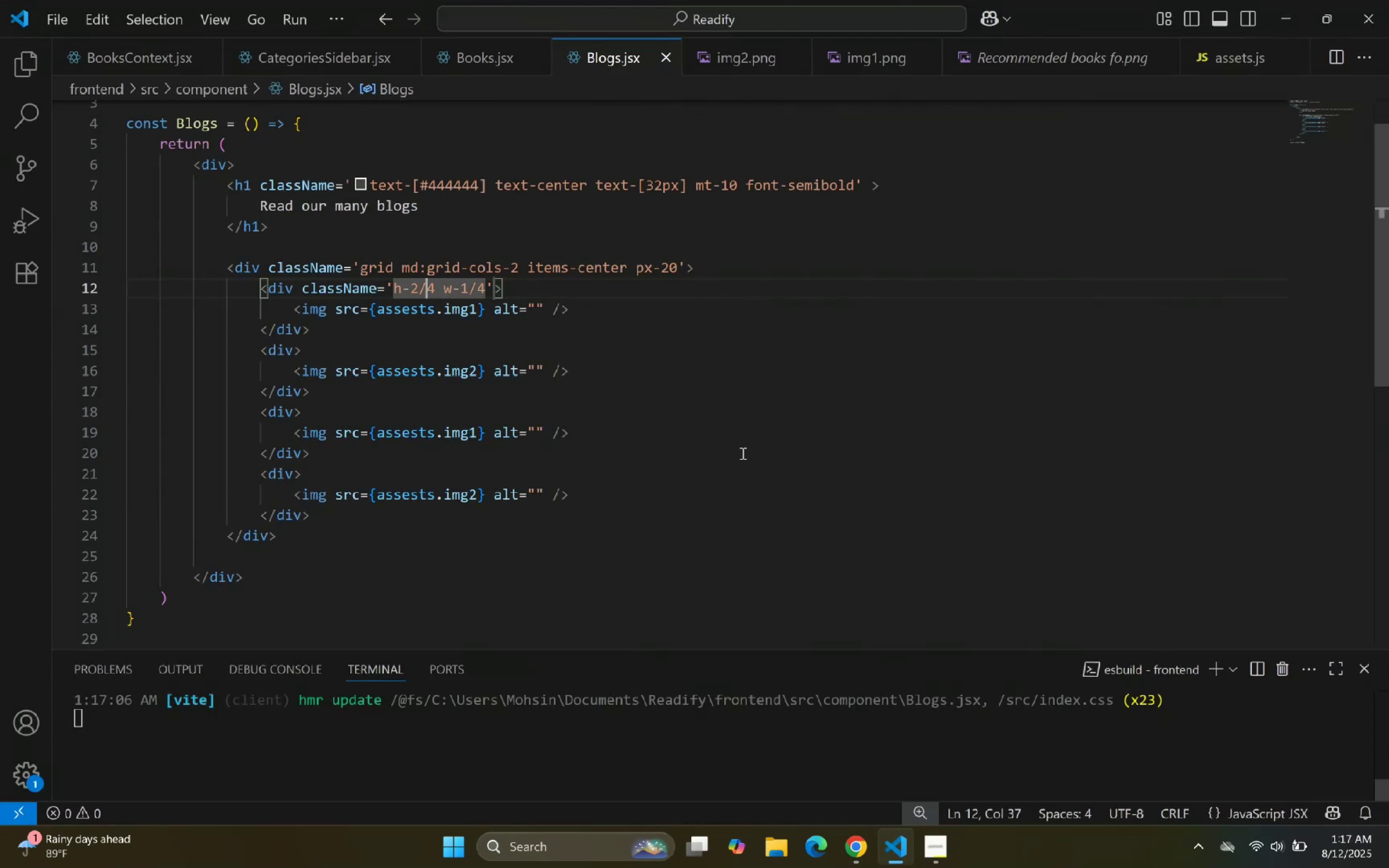 
key(ArrowRight)
 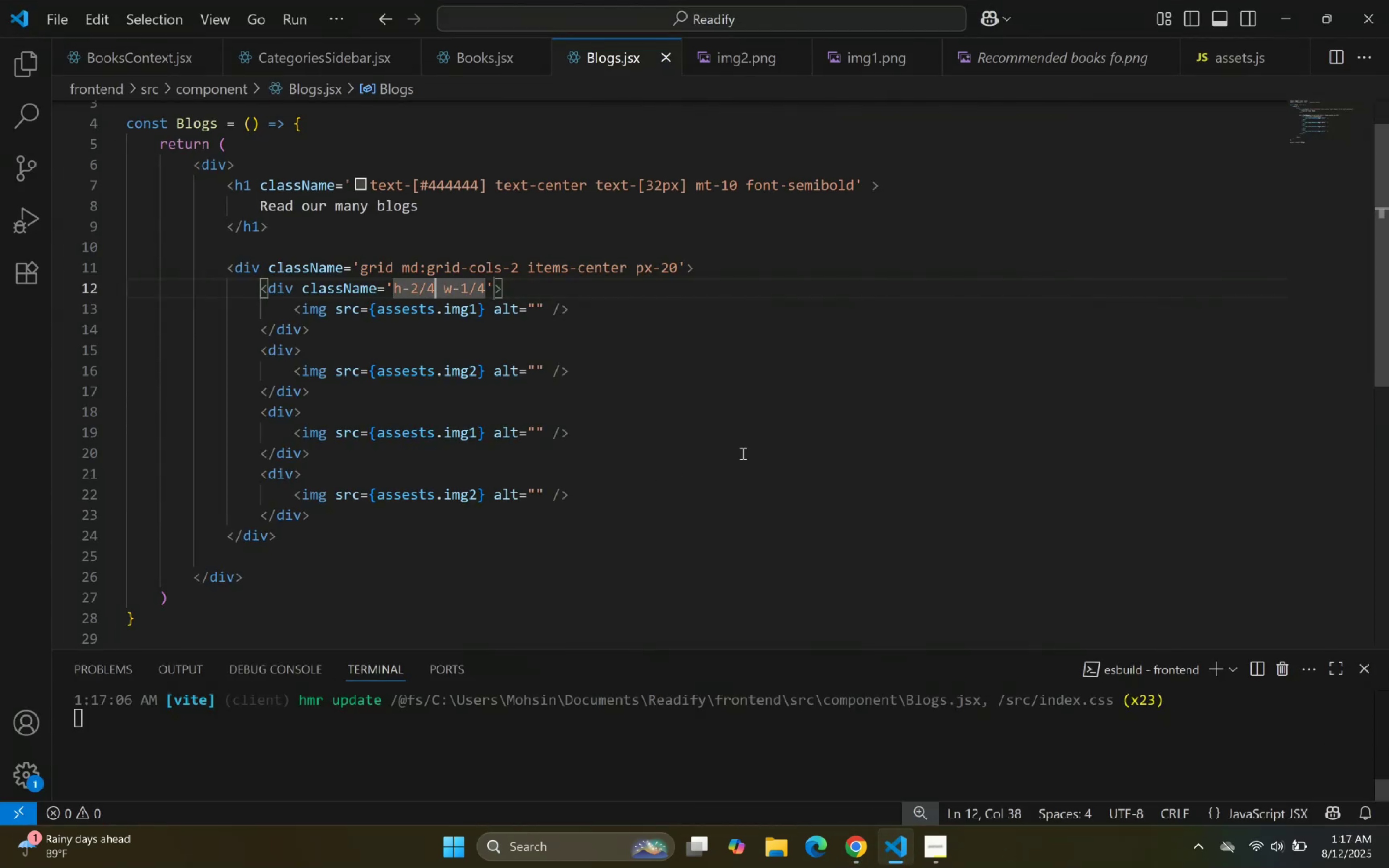 
key(ArrowRight)
 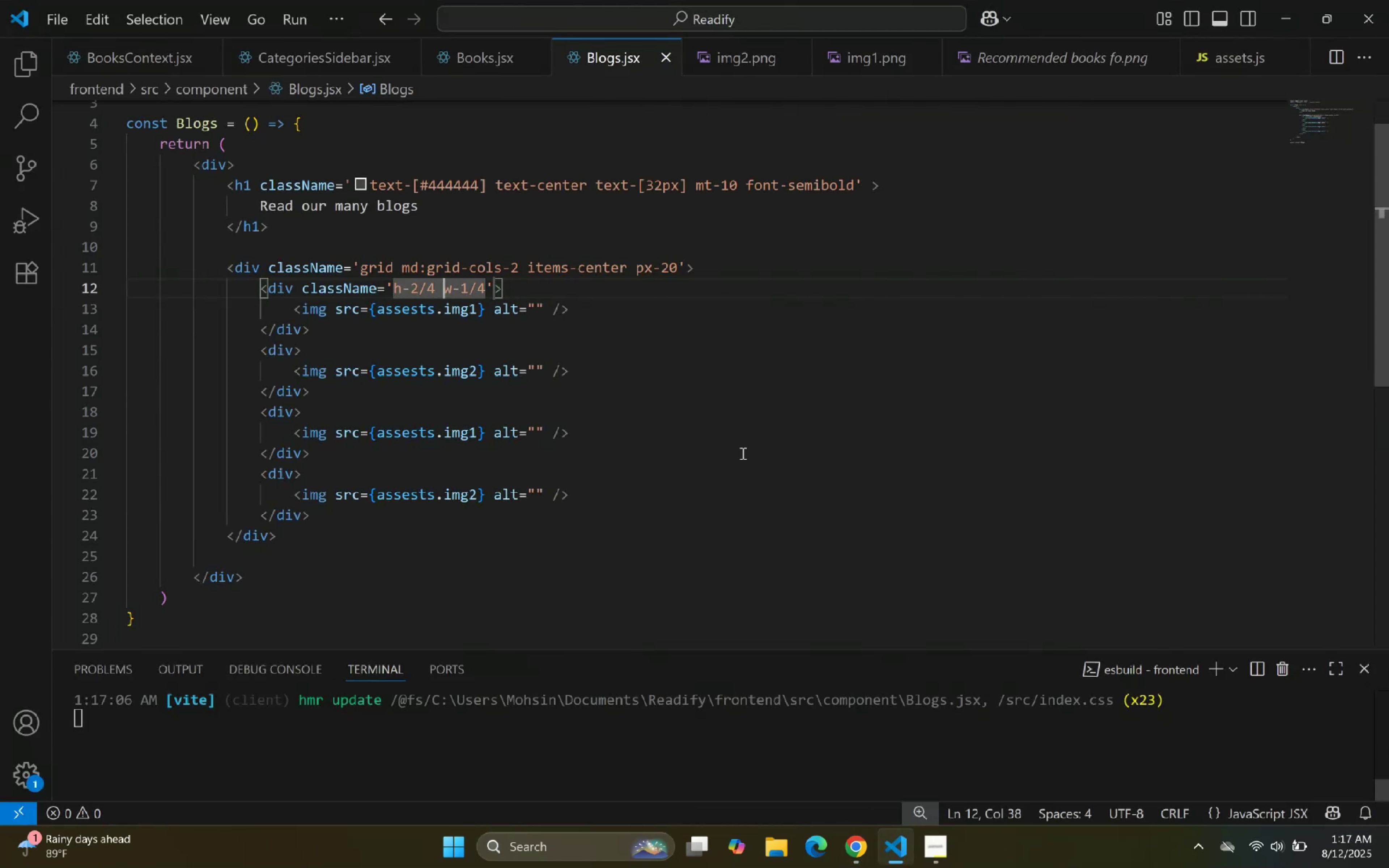 
key(ArrowRight)
 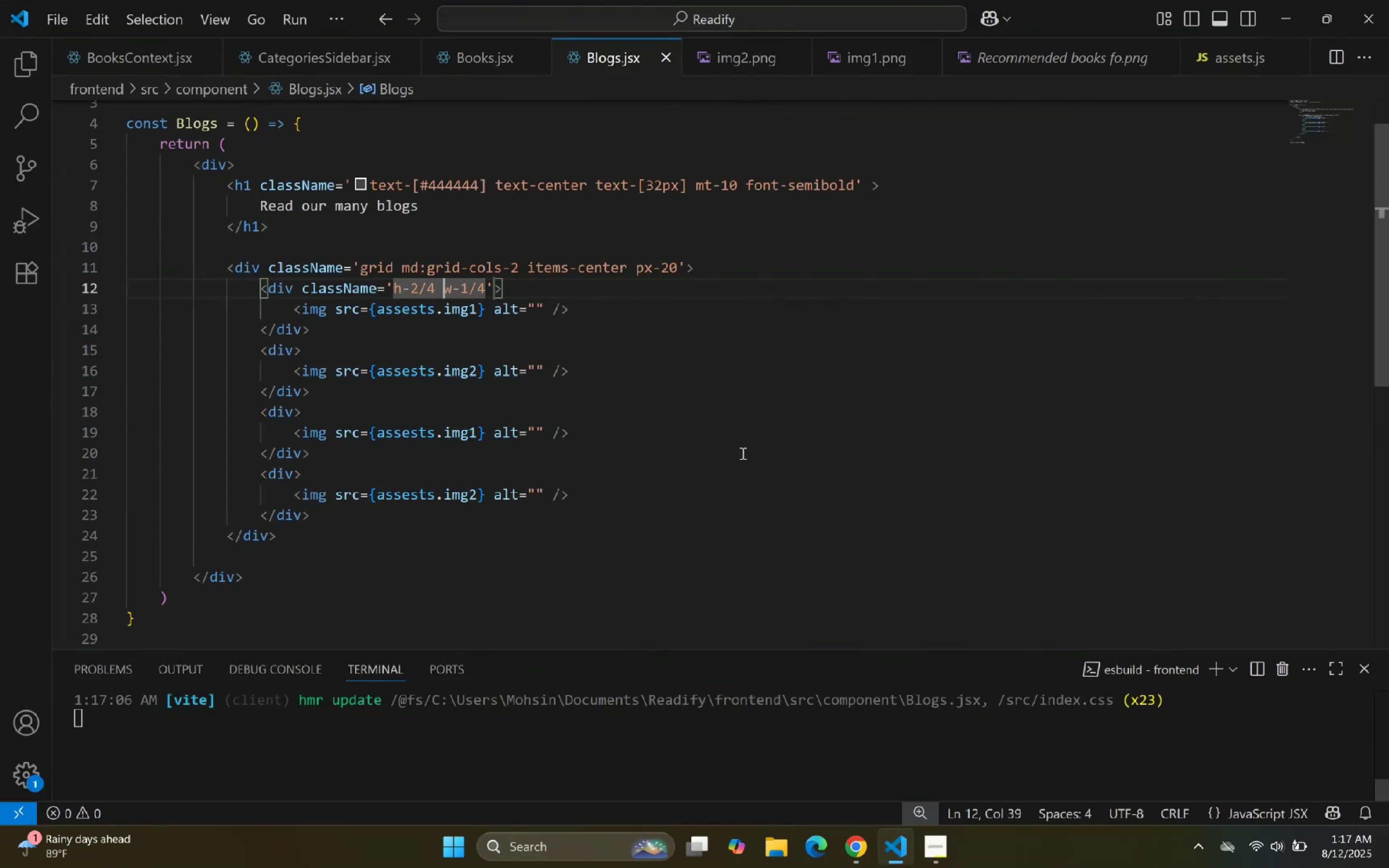 
key(ArrowRight)
 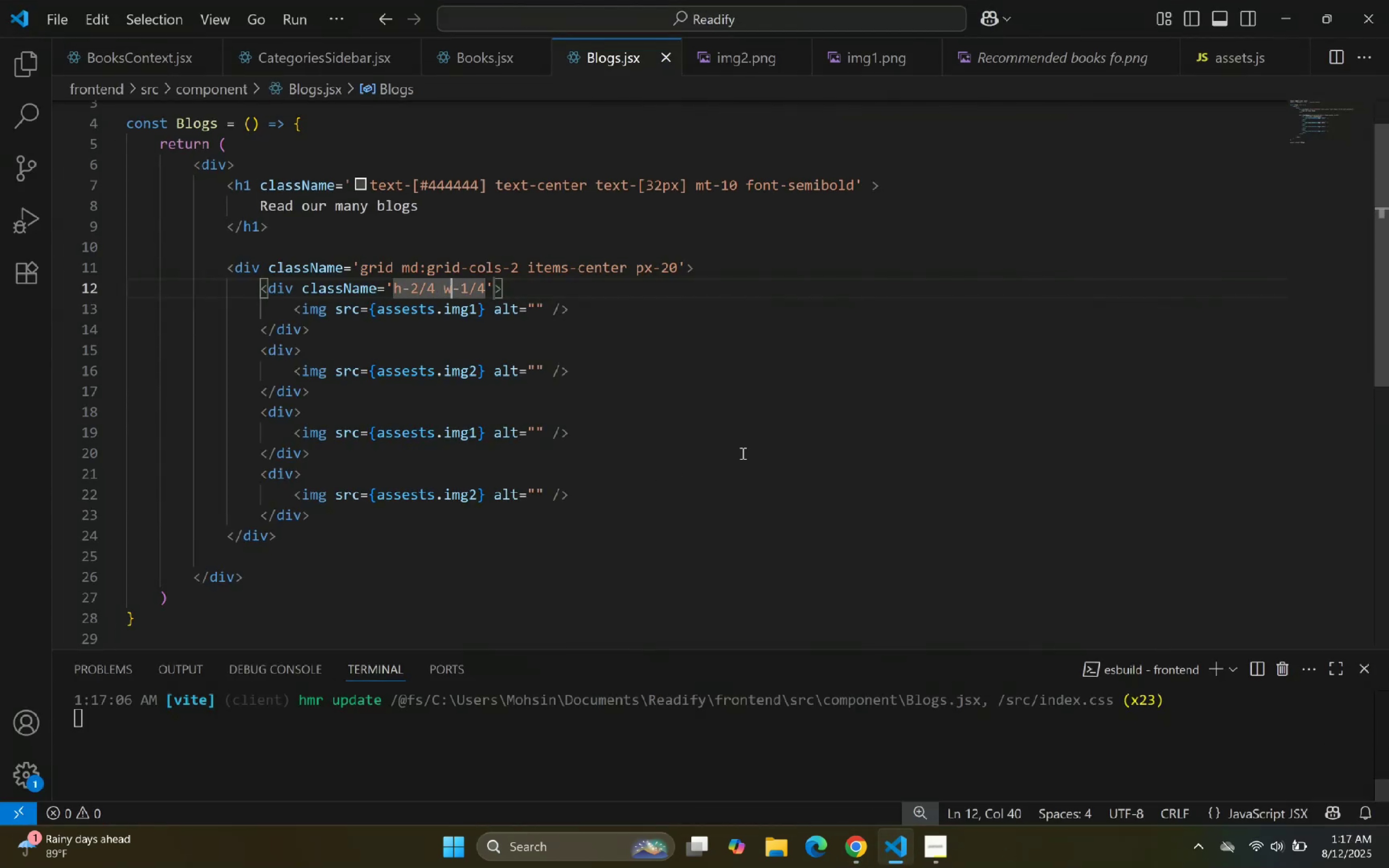 
key(ArrowRight)
 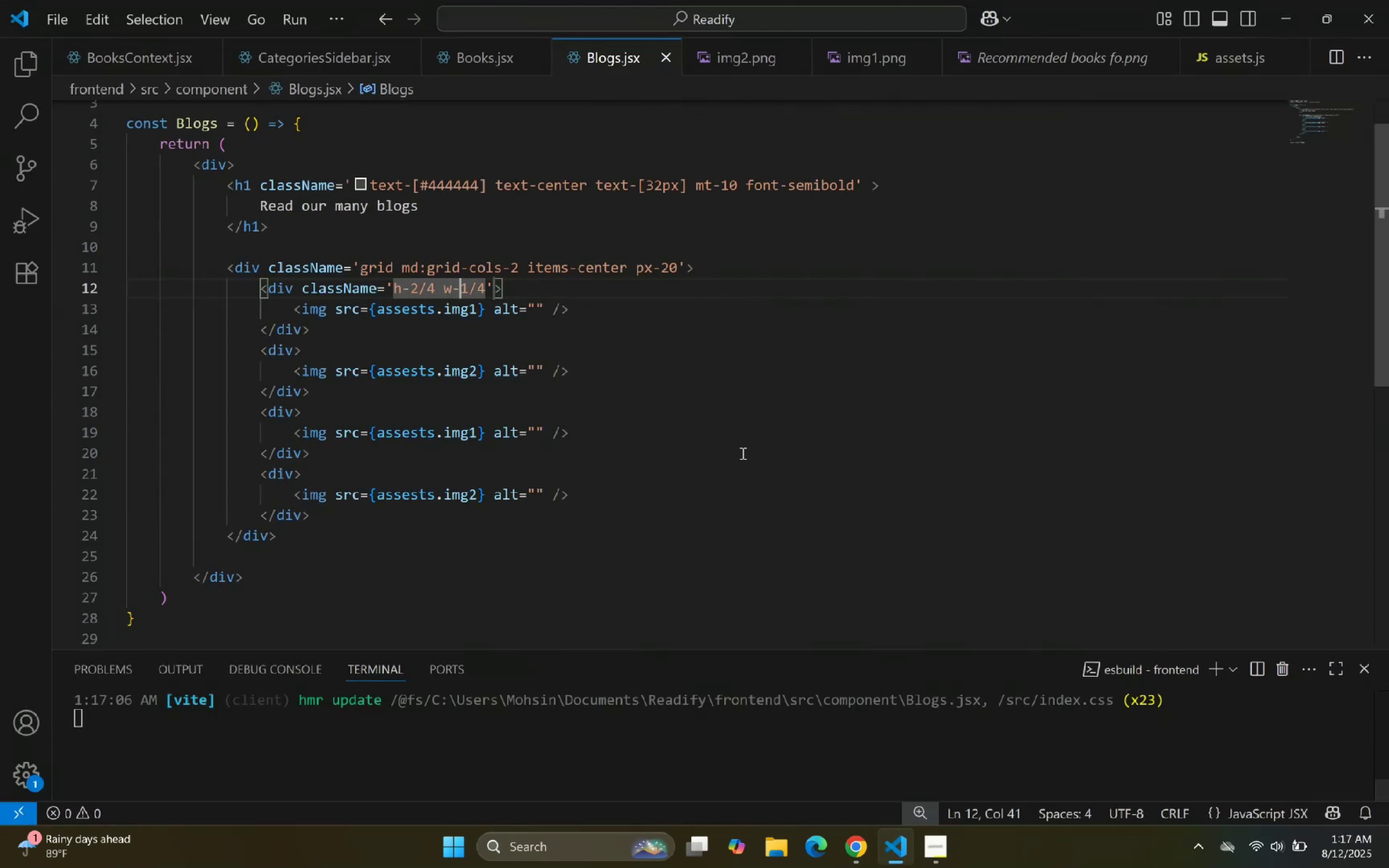 
key(ArrowRight)
 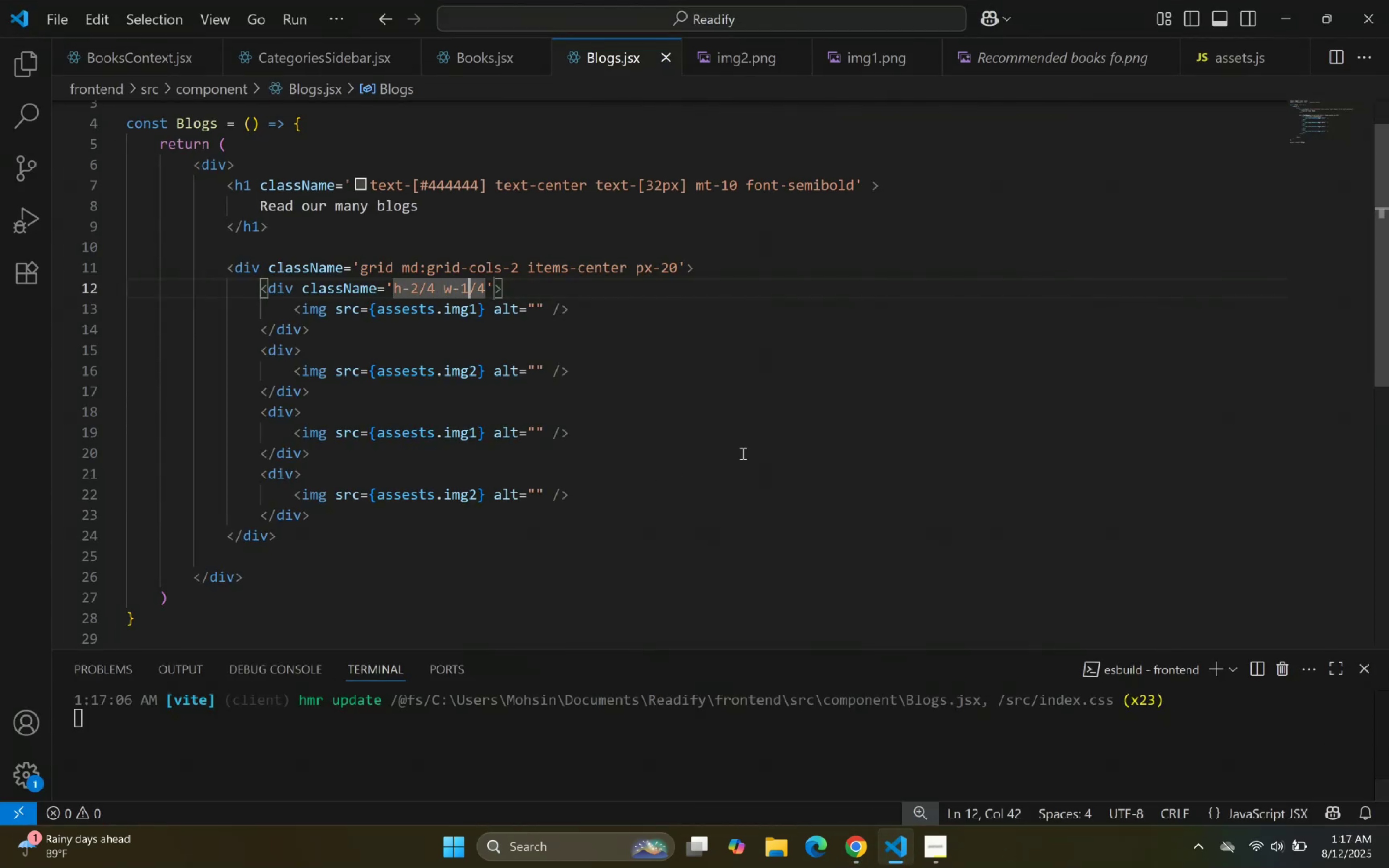 
key(Backspace)
 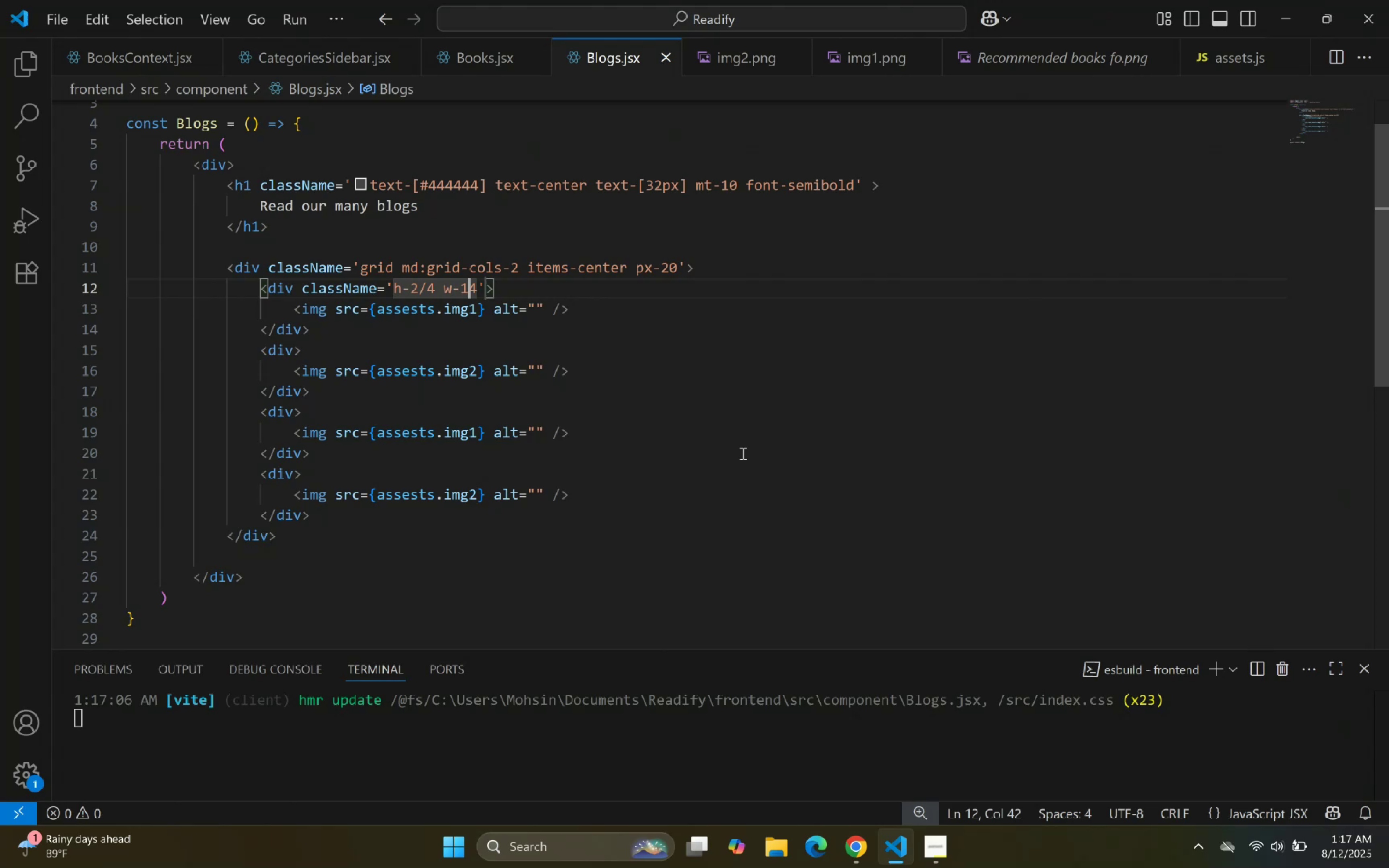 
key(Backspace)
 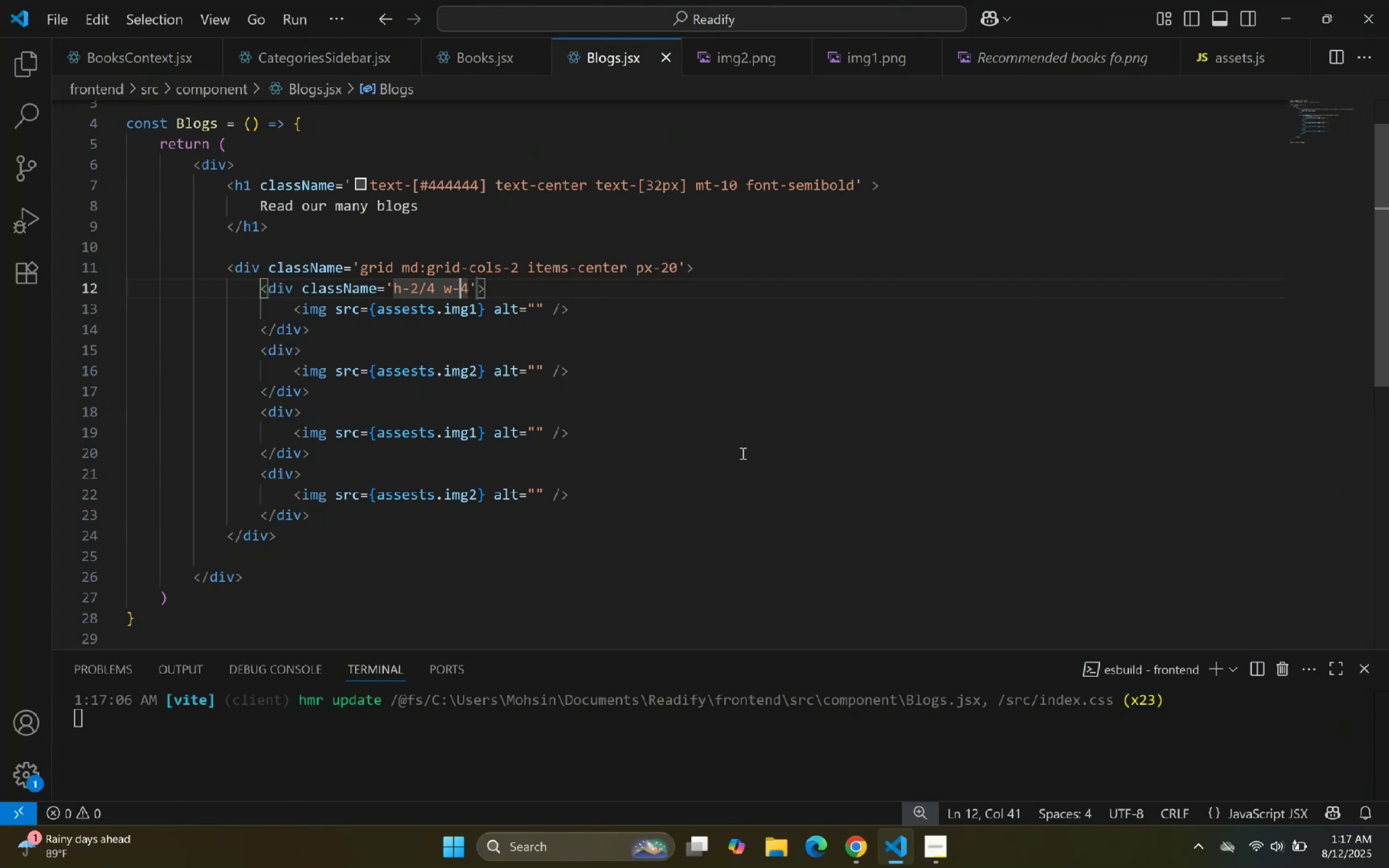 
key(2)
 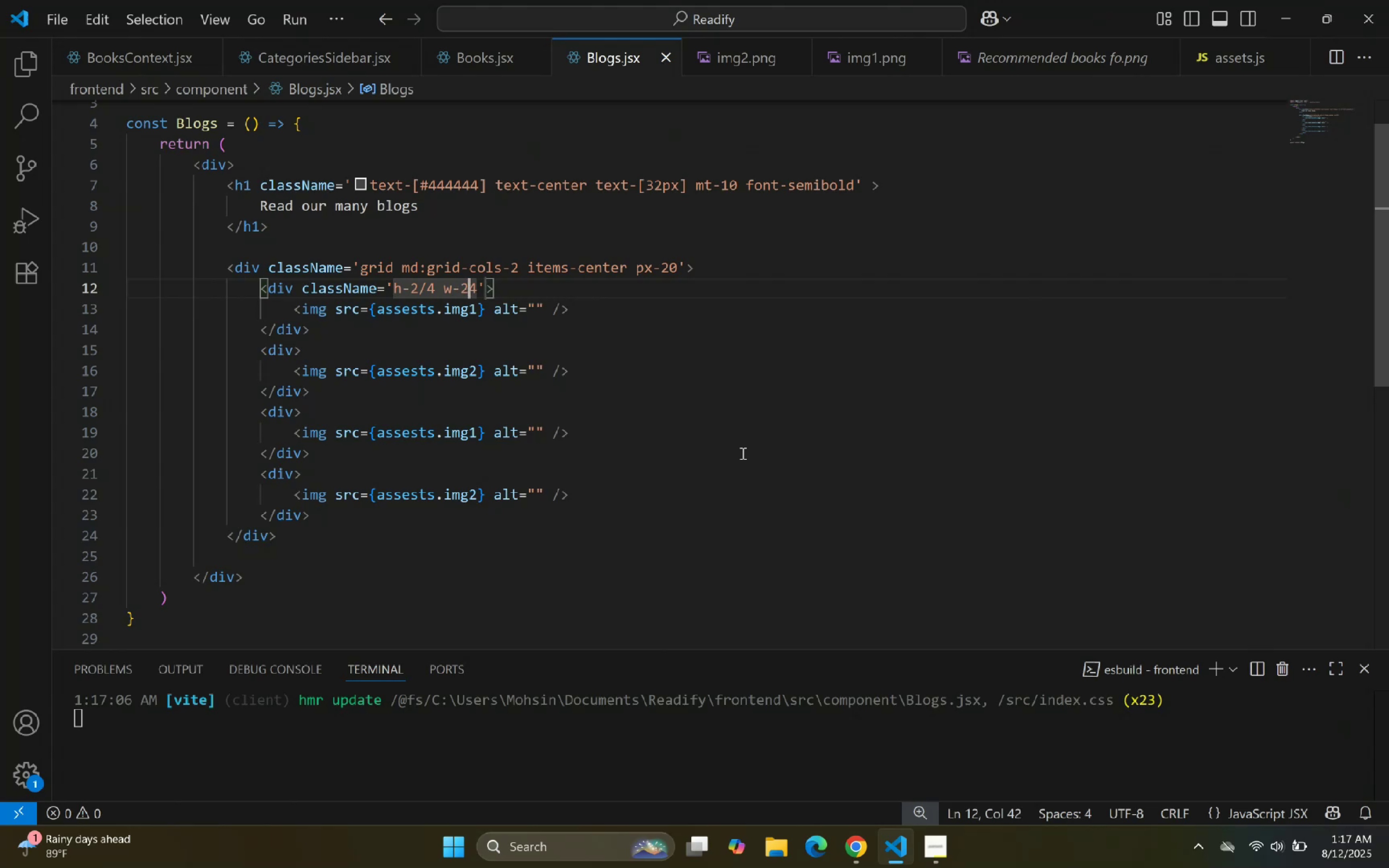 
key(Slash)
 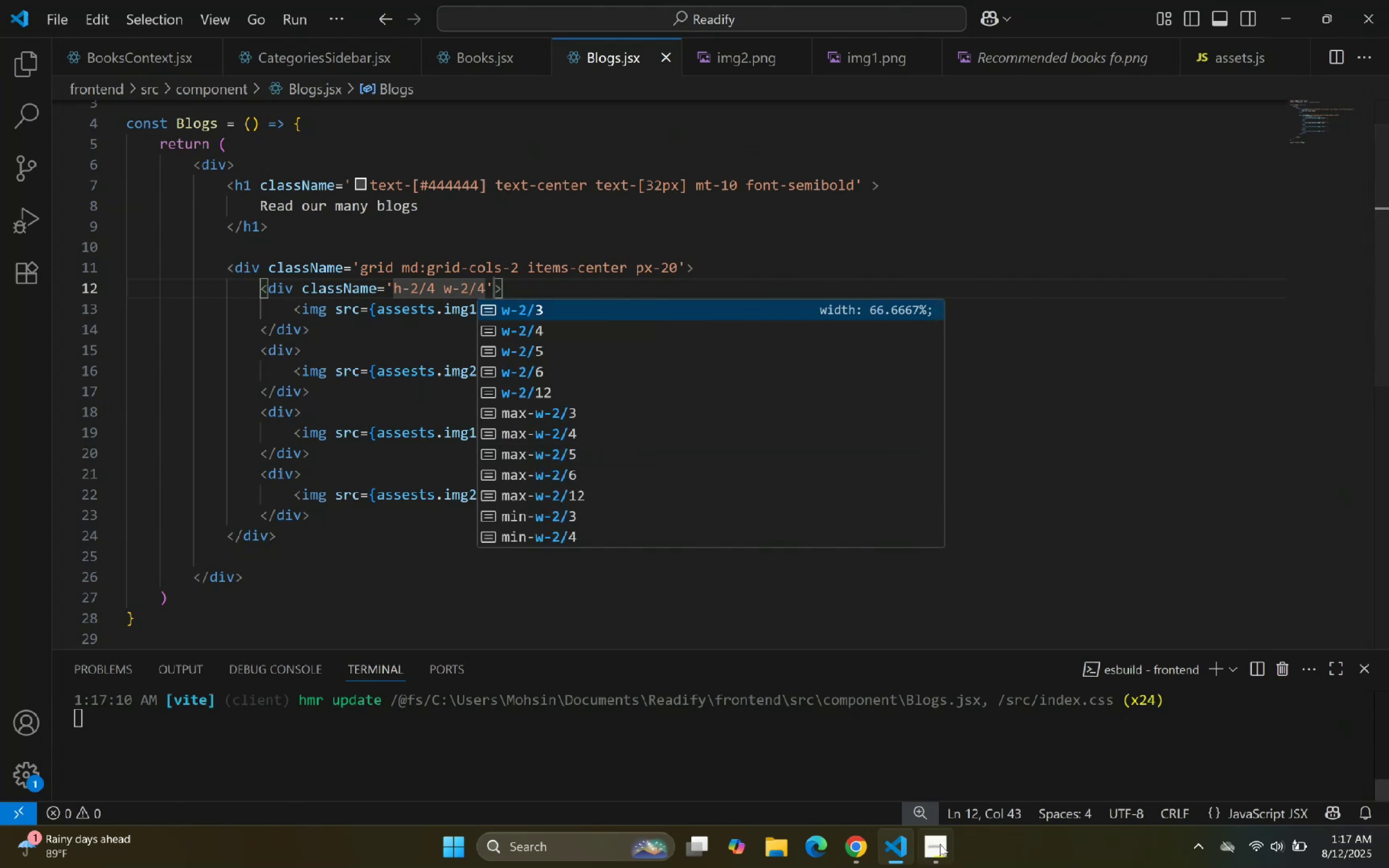 
left_click([906, 854])
 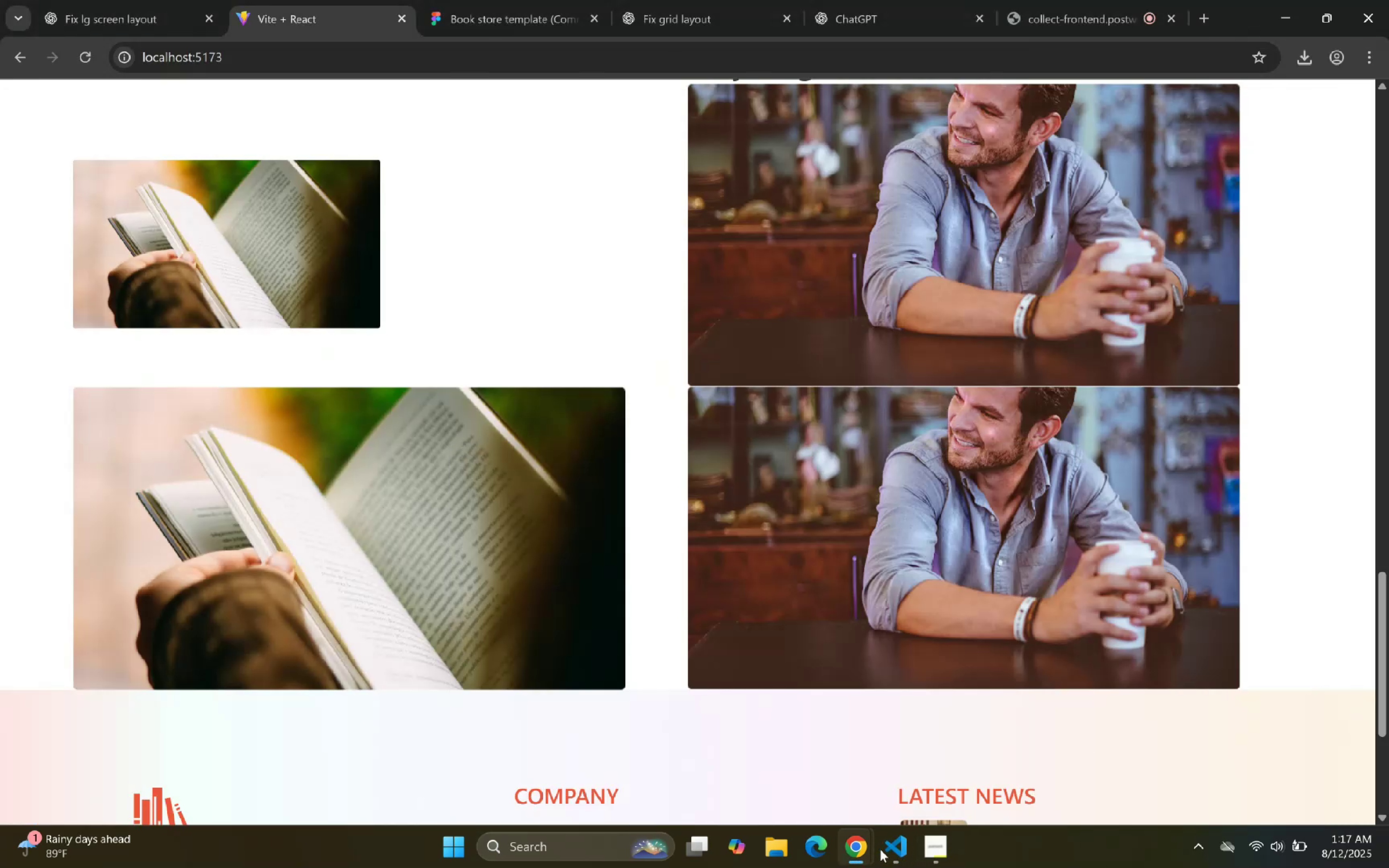 
left_click([876, 851])
 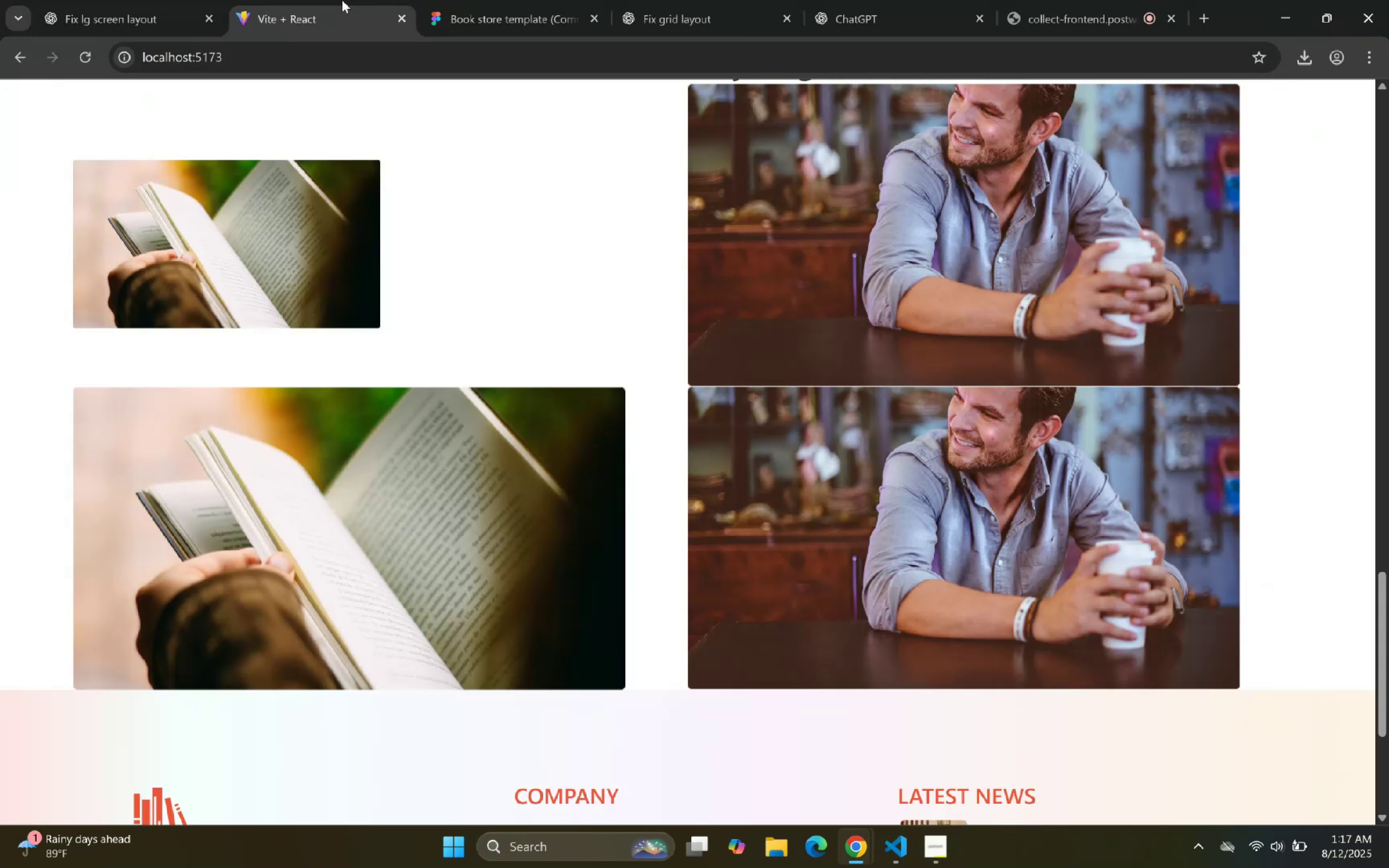 
left_click([448, 0])
 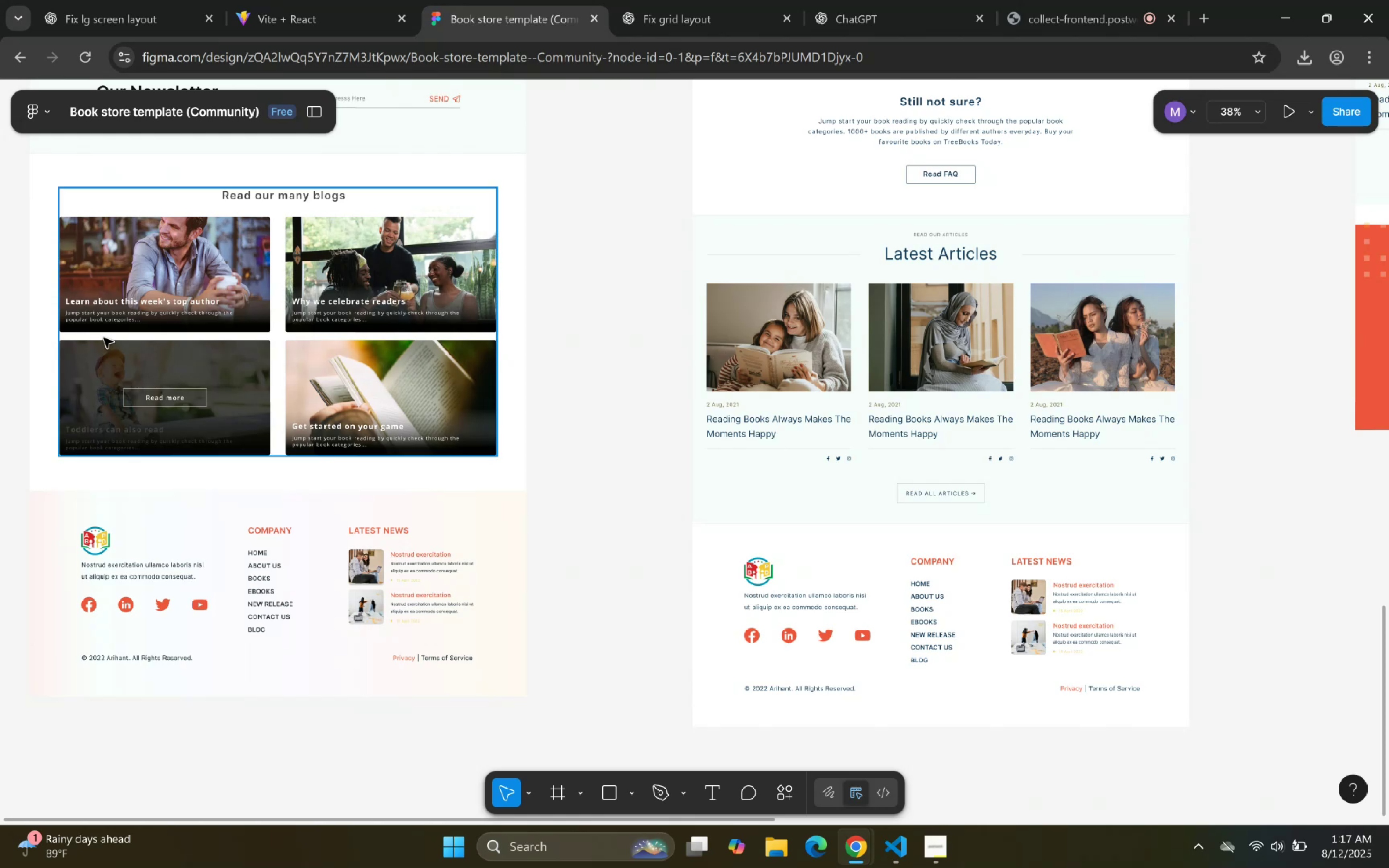 
left_click([162, 256])
 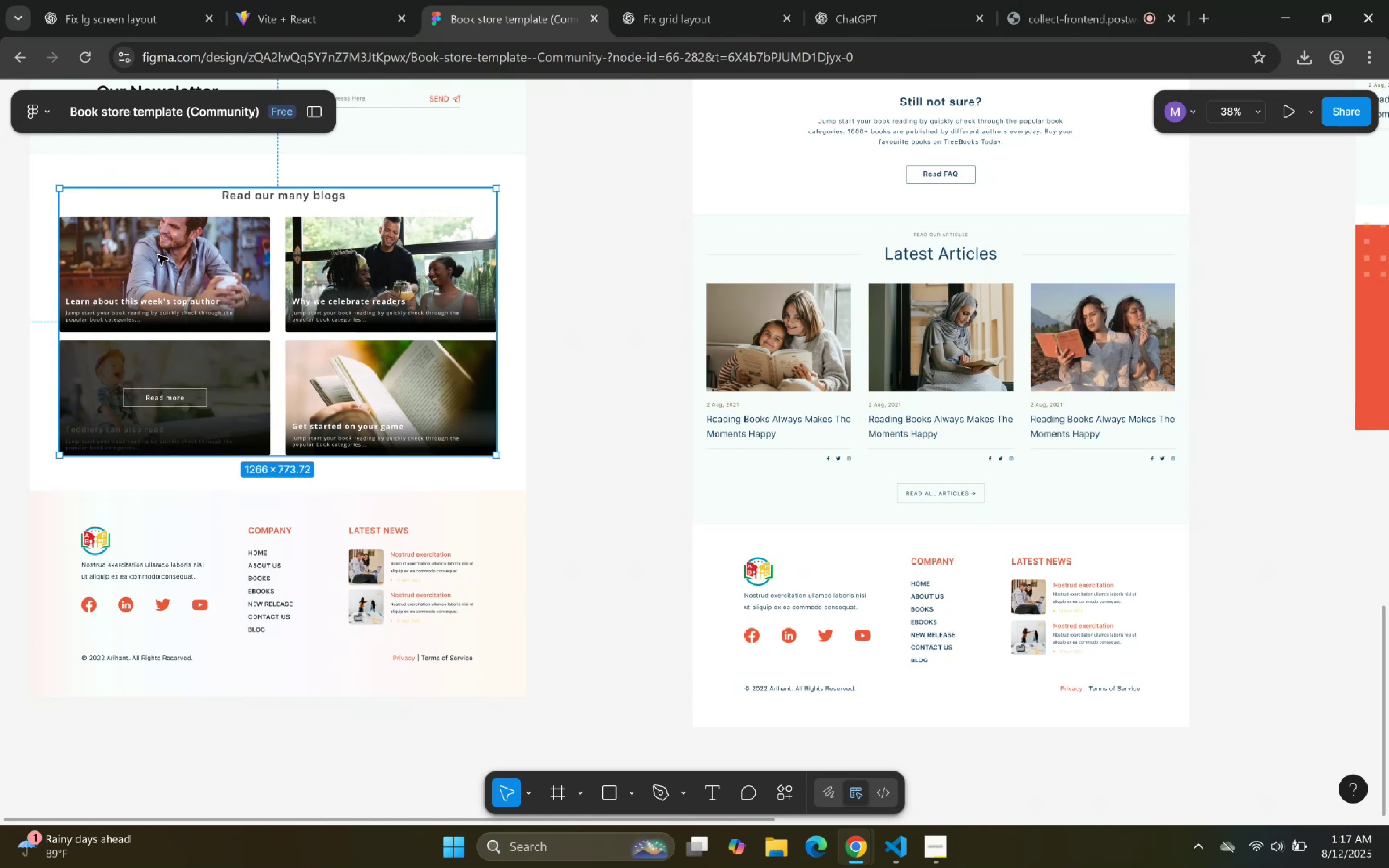 
left_click_drag(start_coordinate=[157, 255], to_coordinate=[160, 254])
 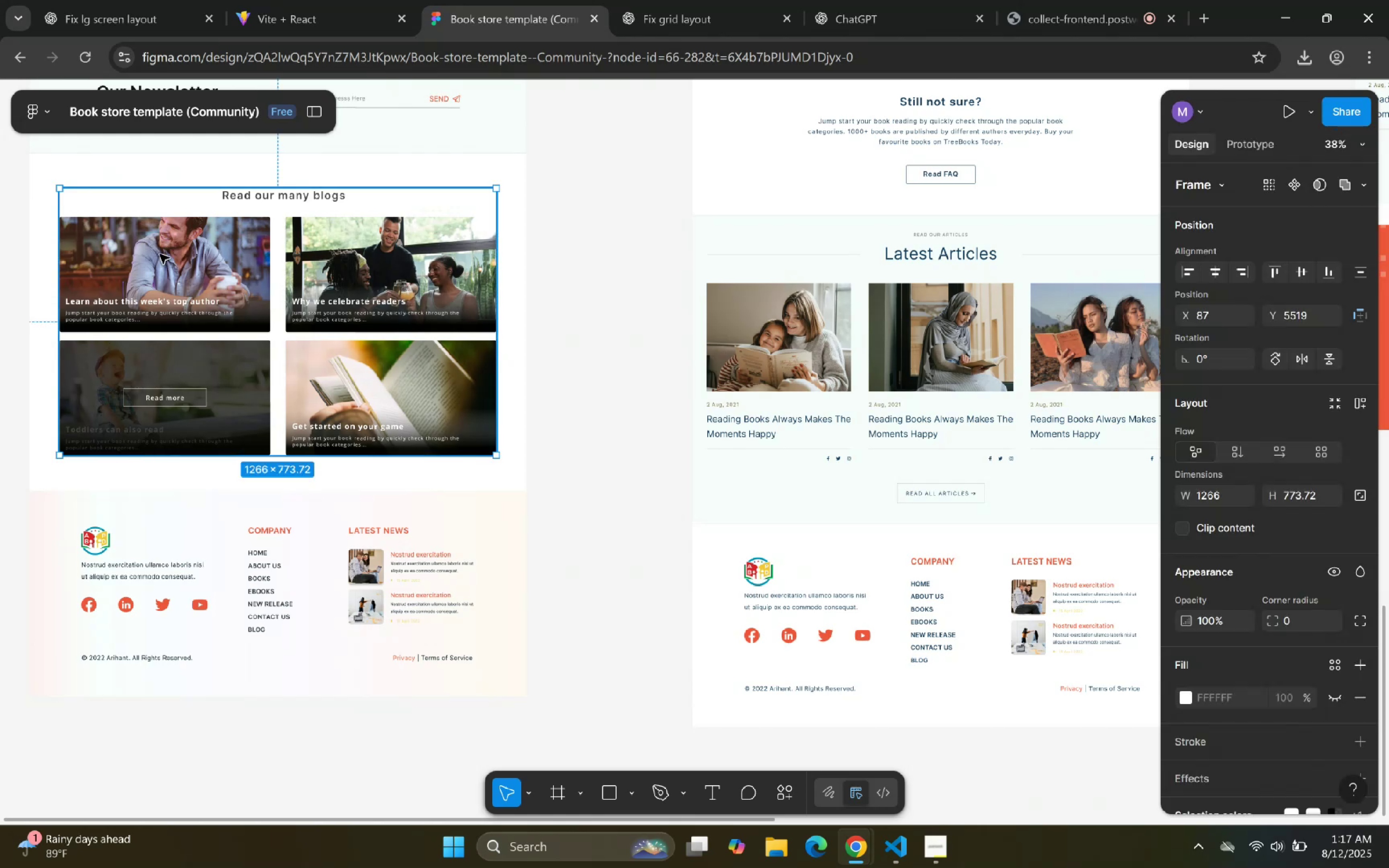 
triple_click([160, 254])
 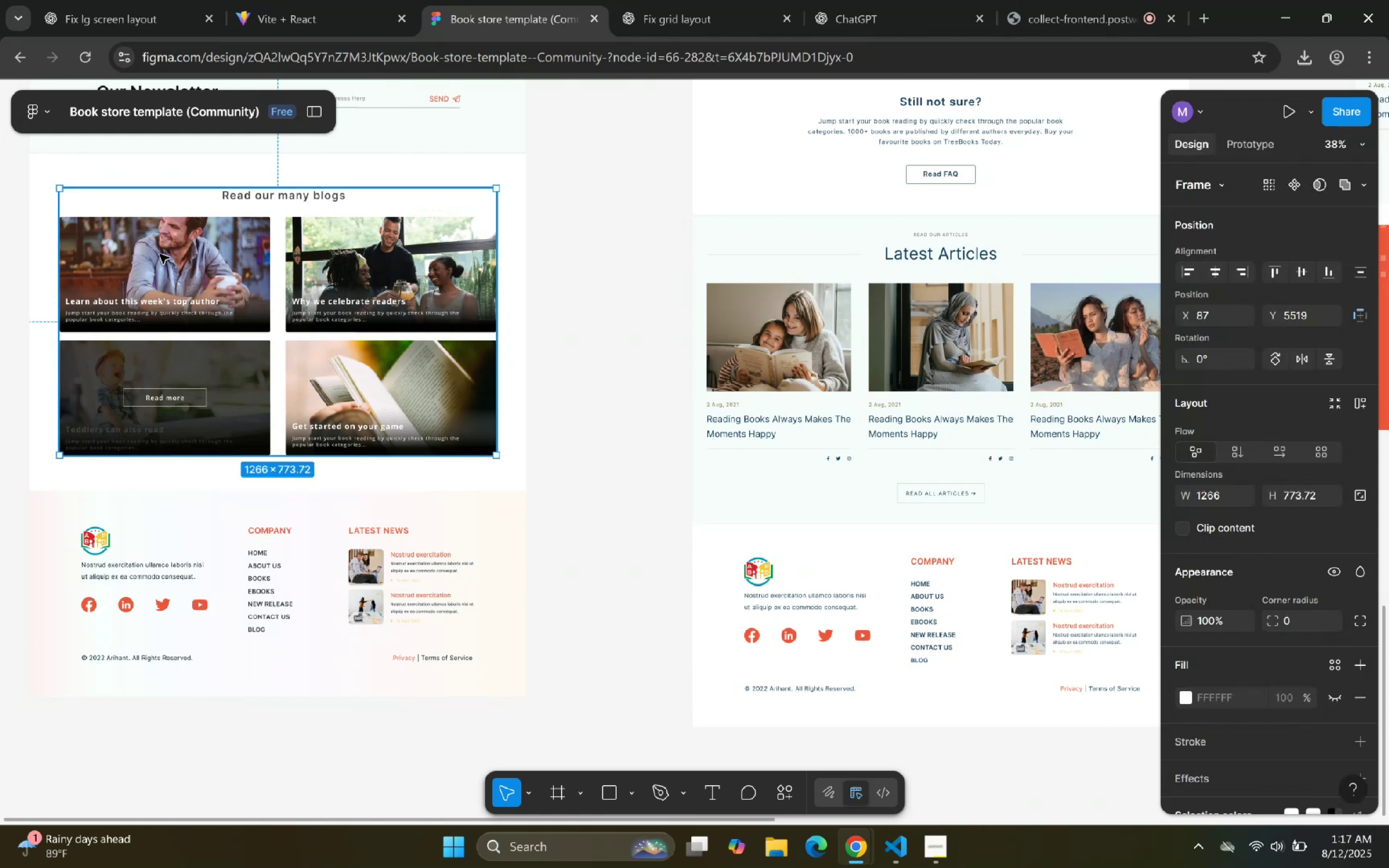 
triple_click([160, 254])
 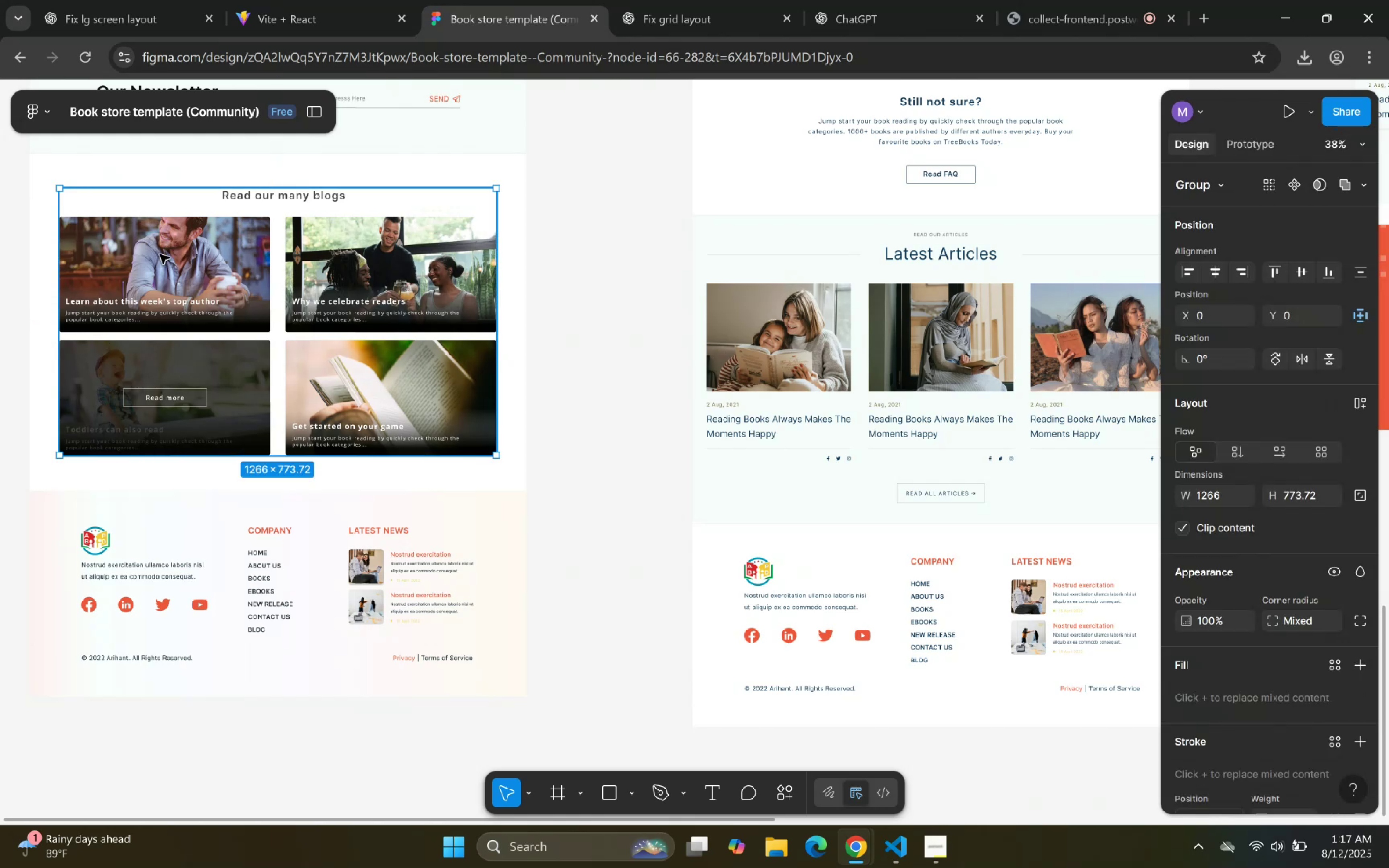 
triple_click([160, 254])
 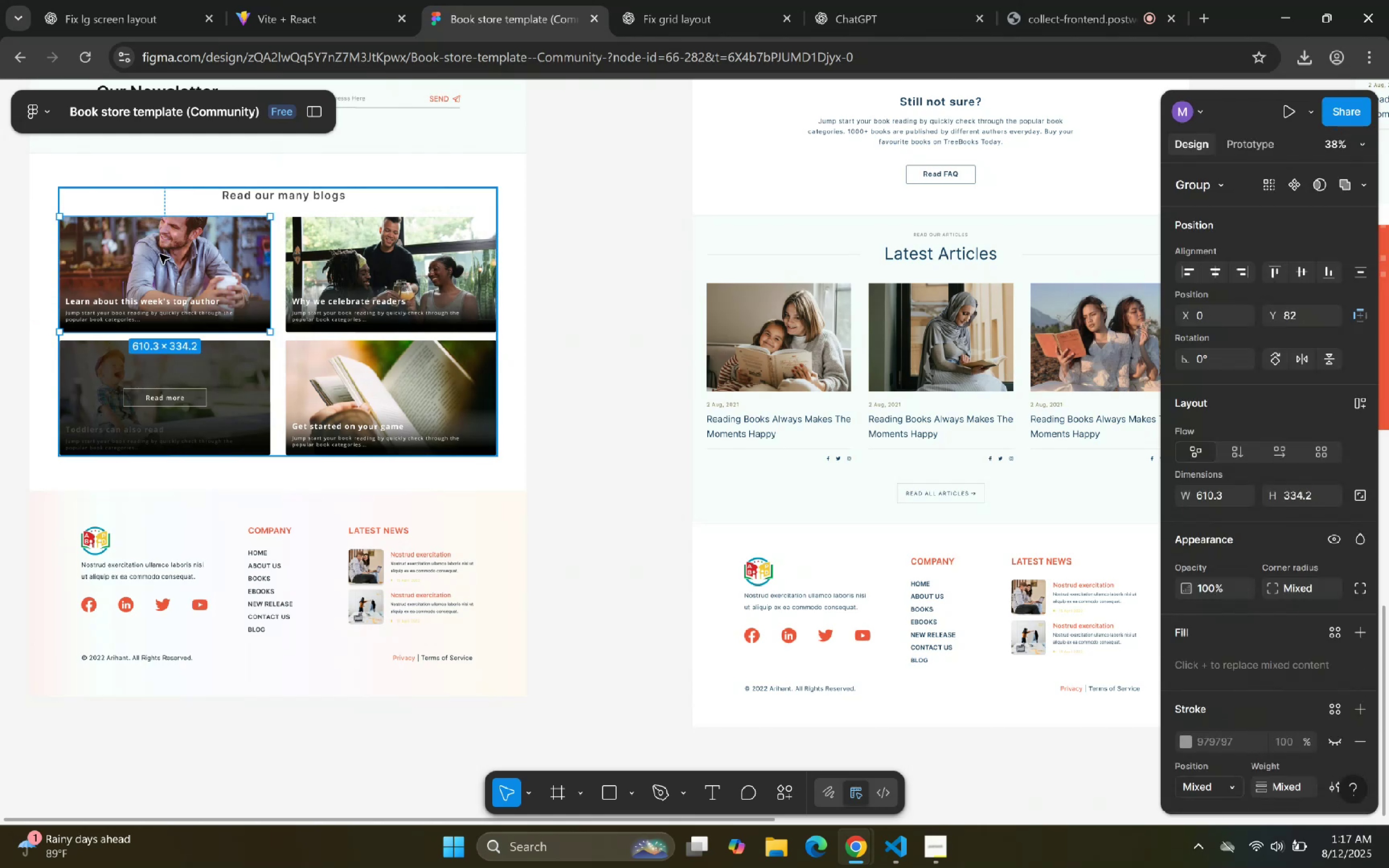 
triple_click([160, 254])
 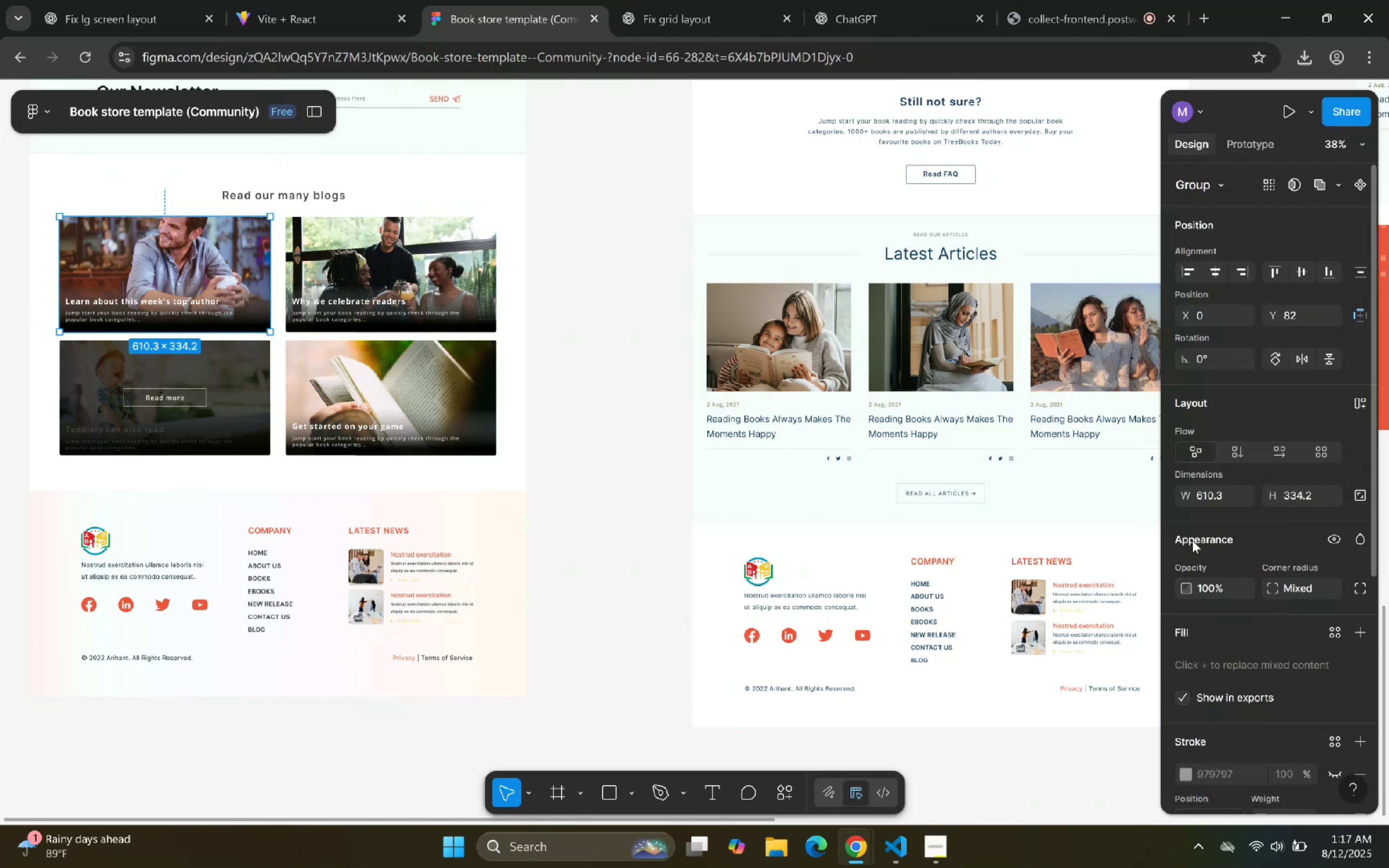 
left_click_drag(start_coordinate=[1224, 497], to_coordinate=[1196, 496])
 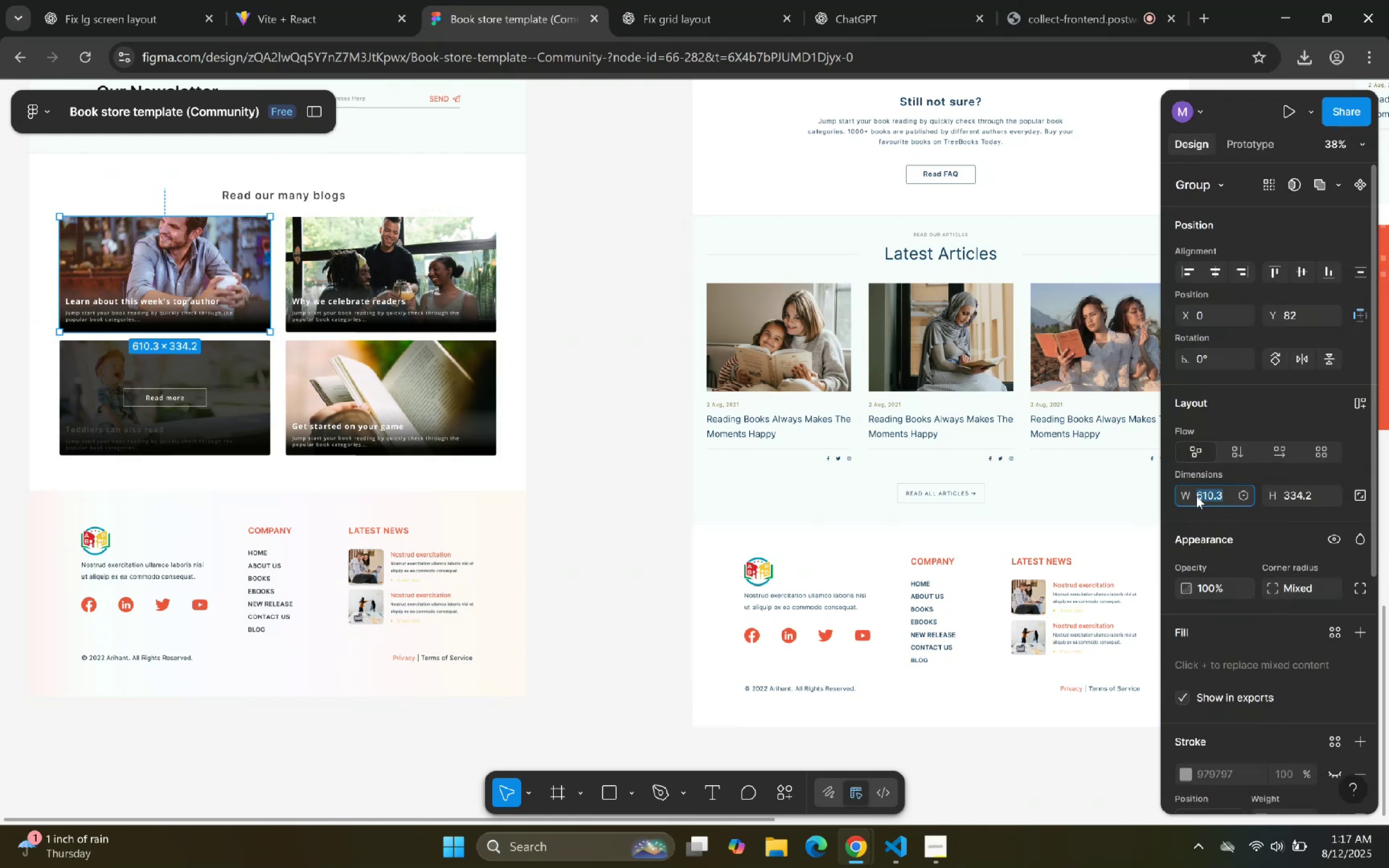 
key(Control+C)
 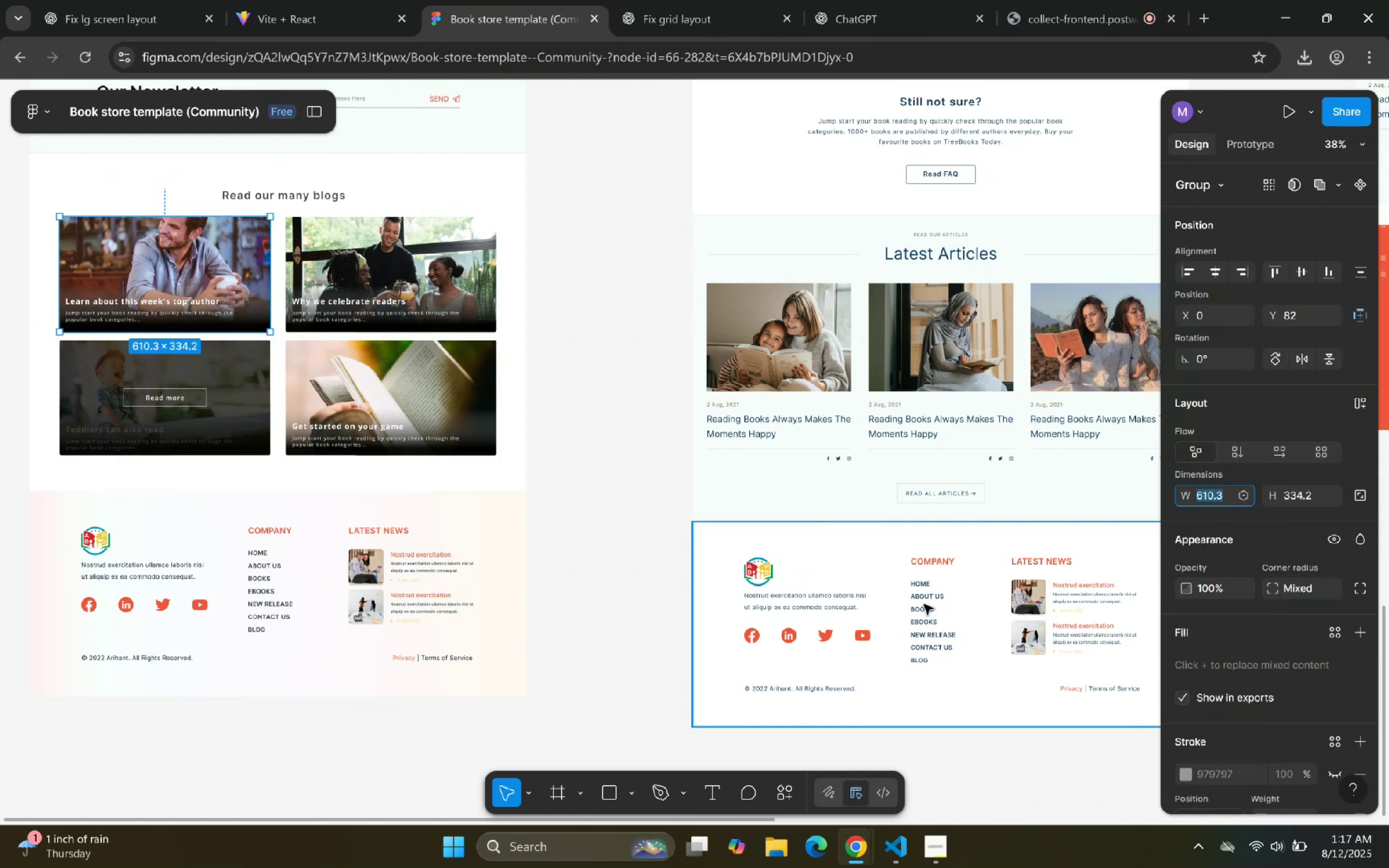 
key(Control+C)
 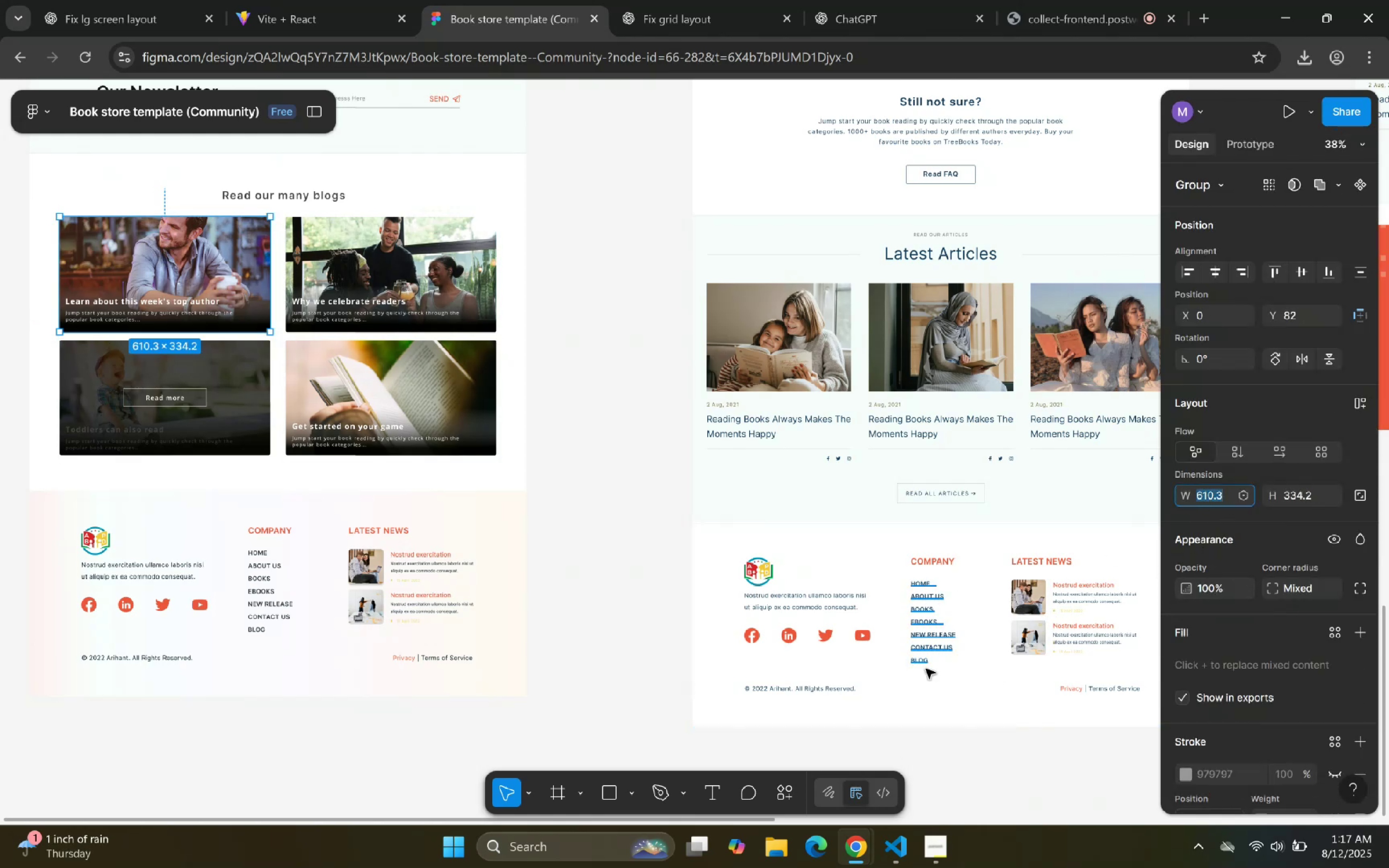 
key(Control+C)
 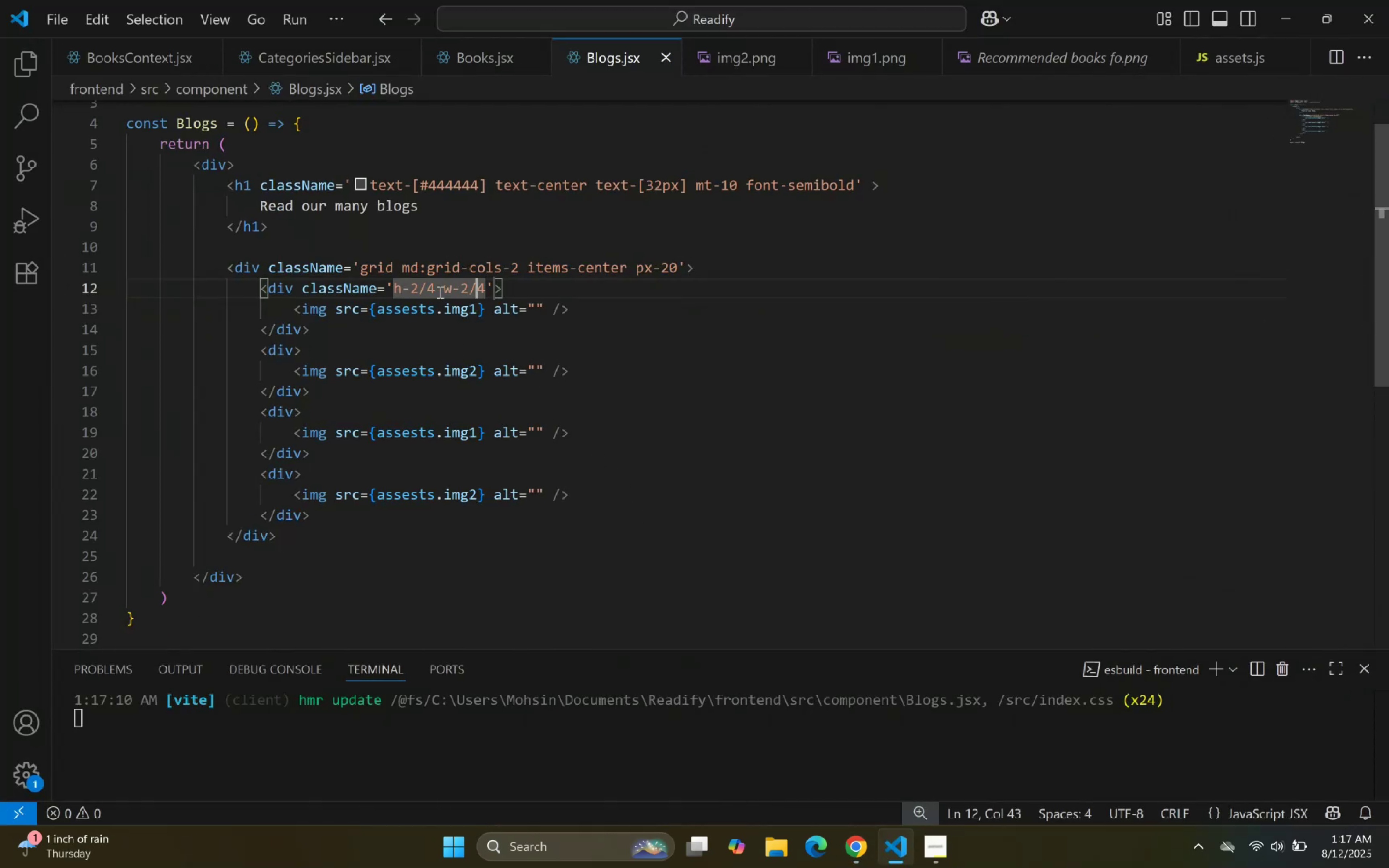 
left_click([486, 296])
 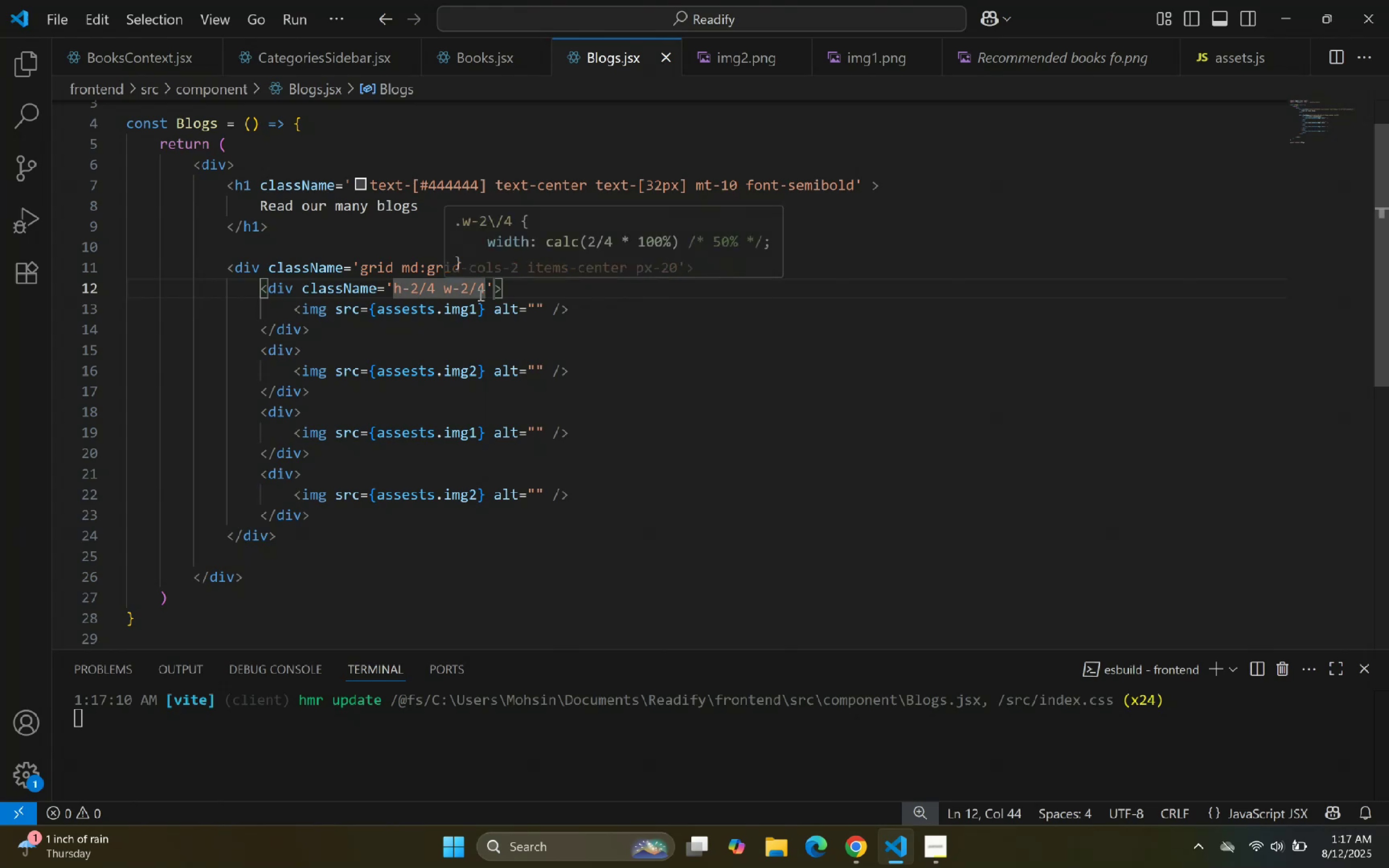 
key(Backspace)
 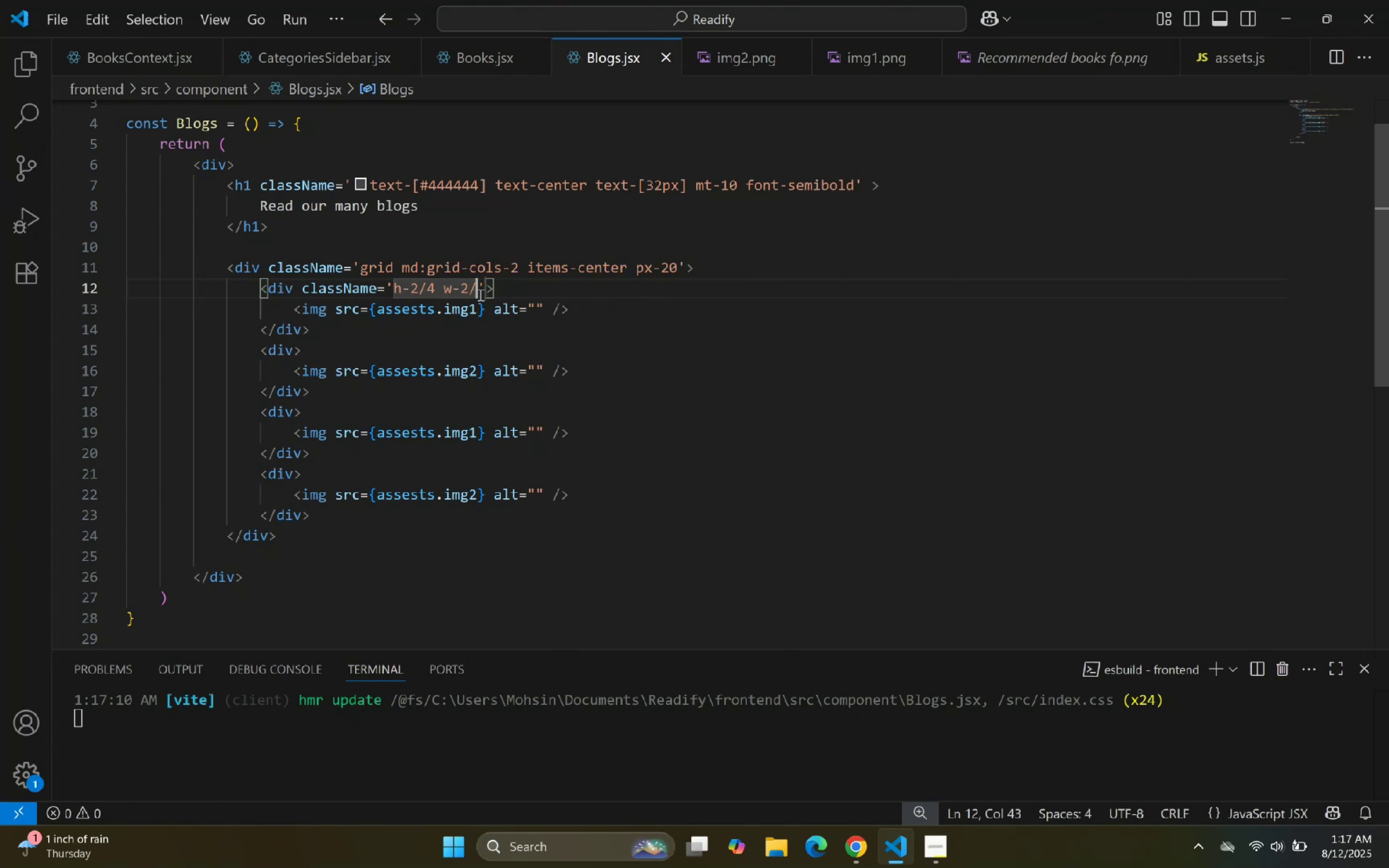 
key(Backspace)
 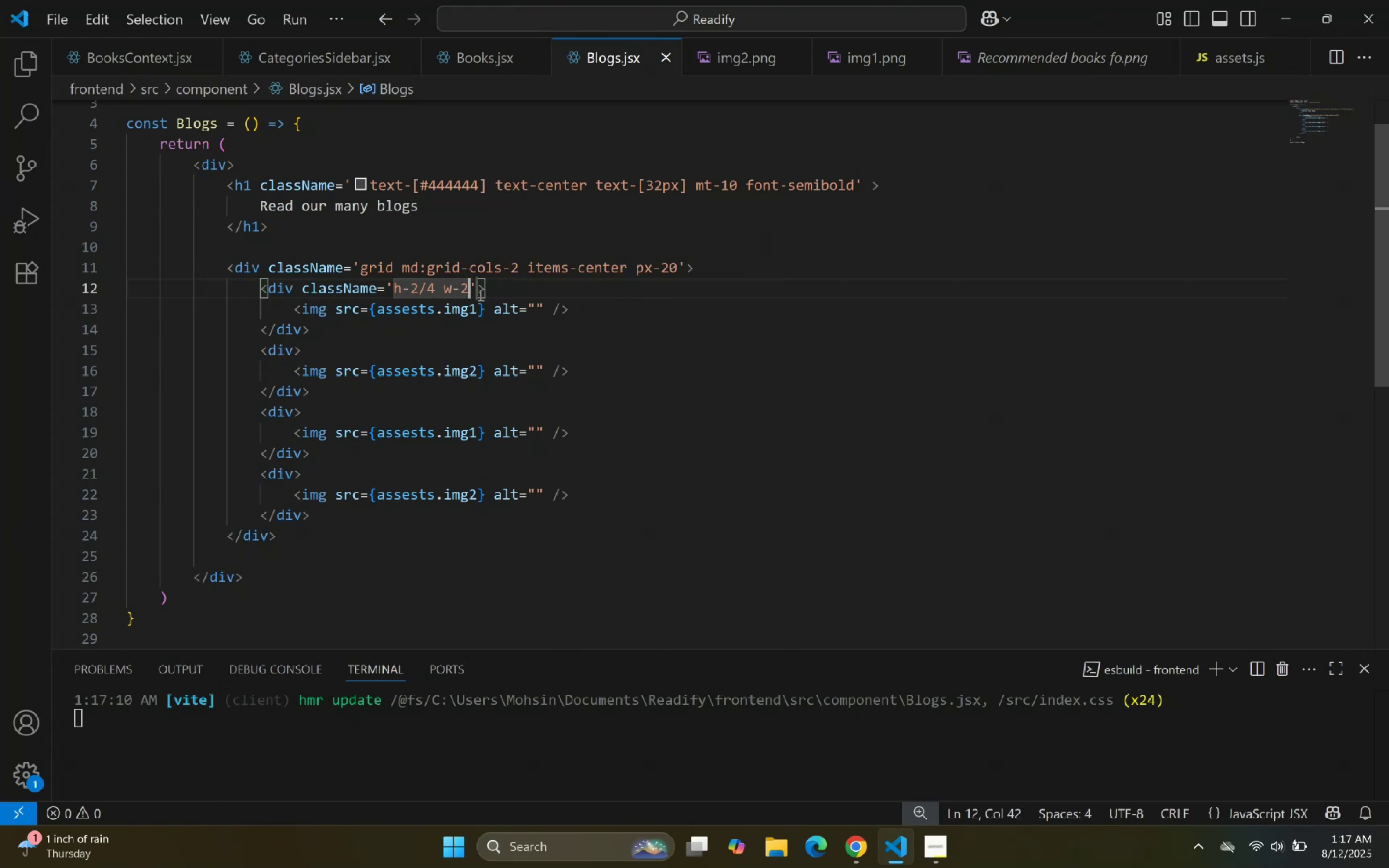 
key(Backspace)
 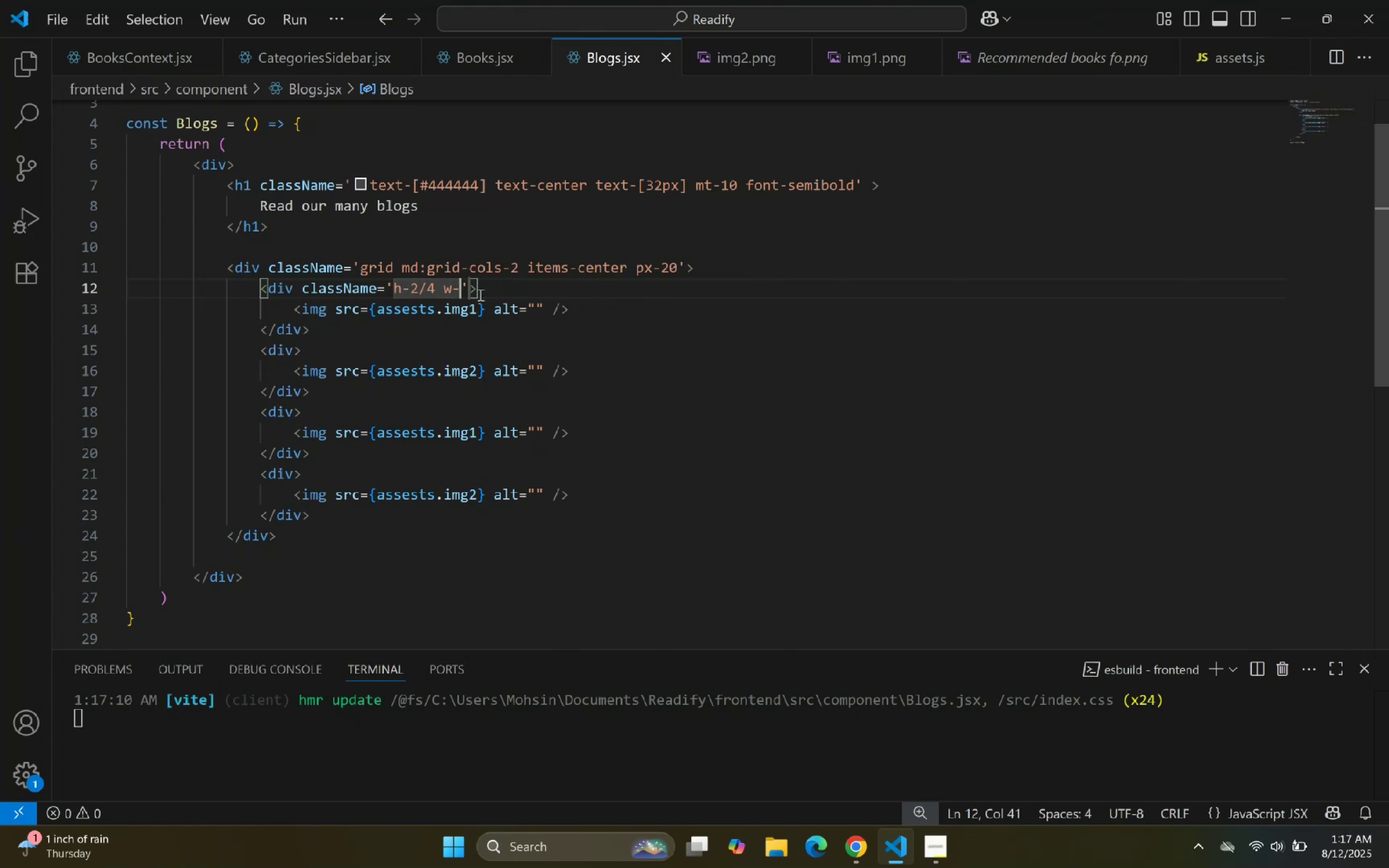 
key(BracketLeft)
 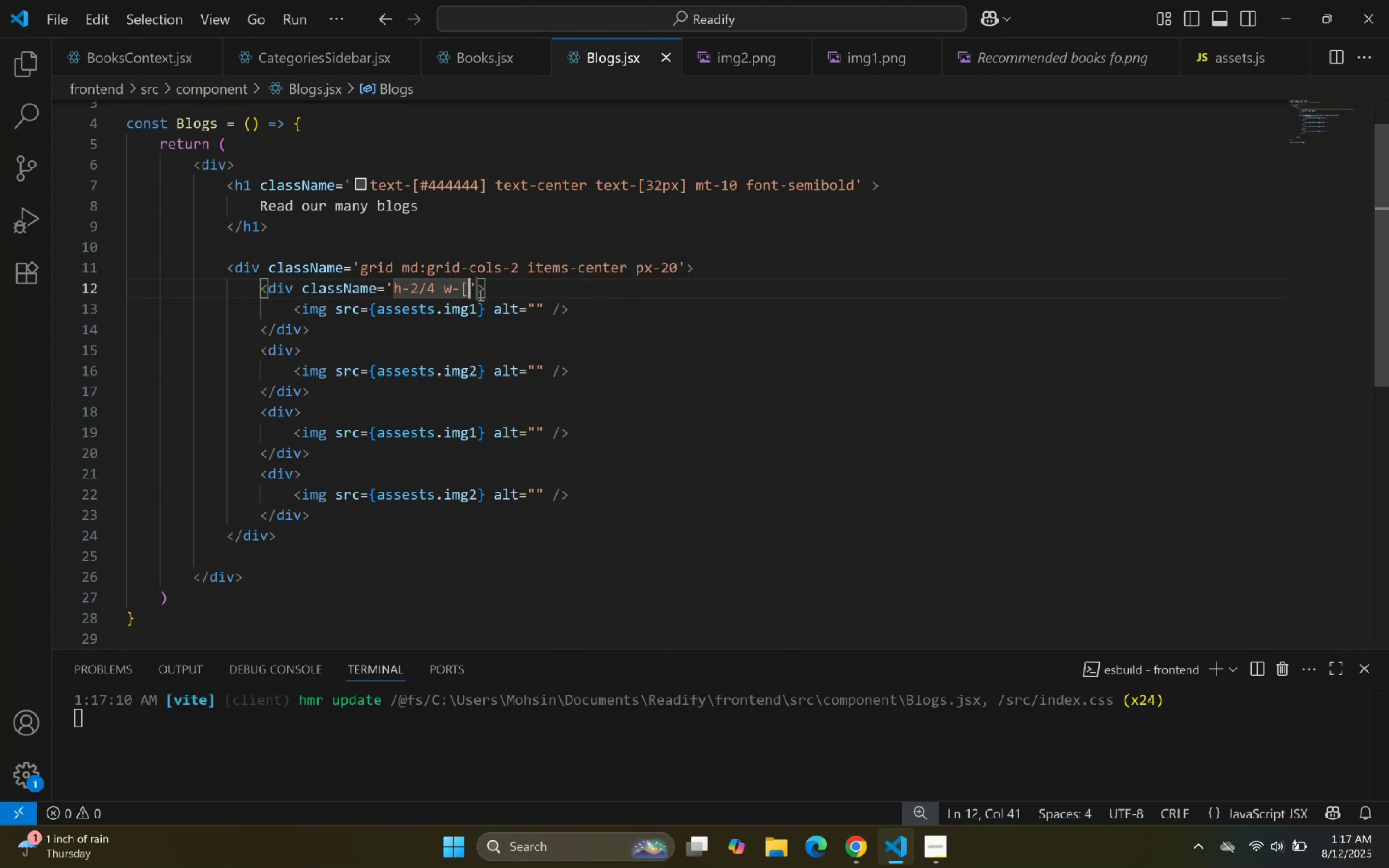 
key(BracketRight)
 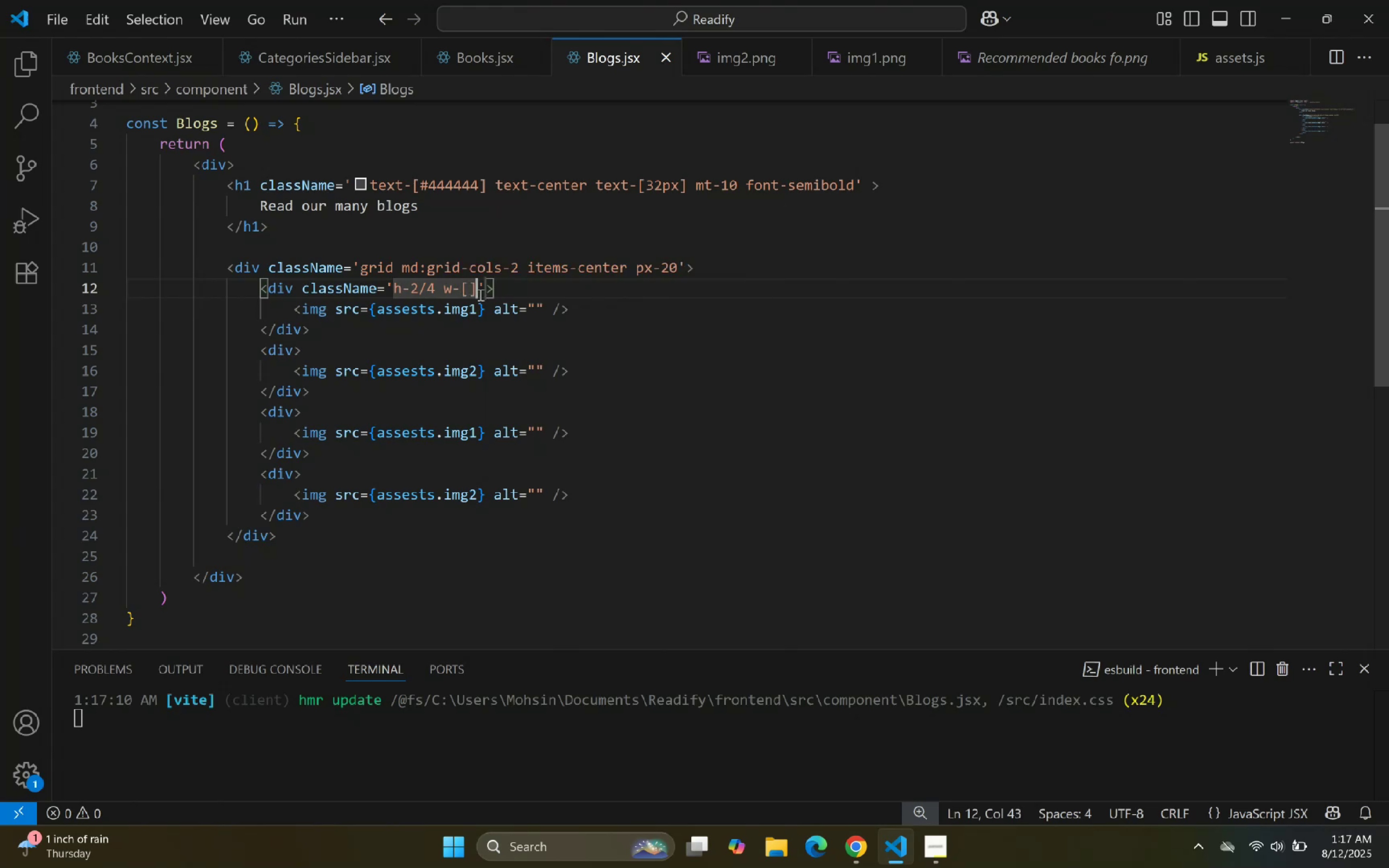 
key(ArrowLeft)
 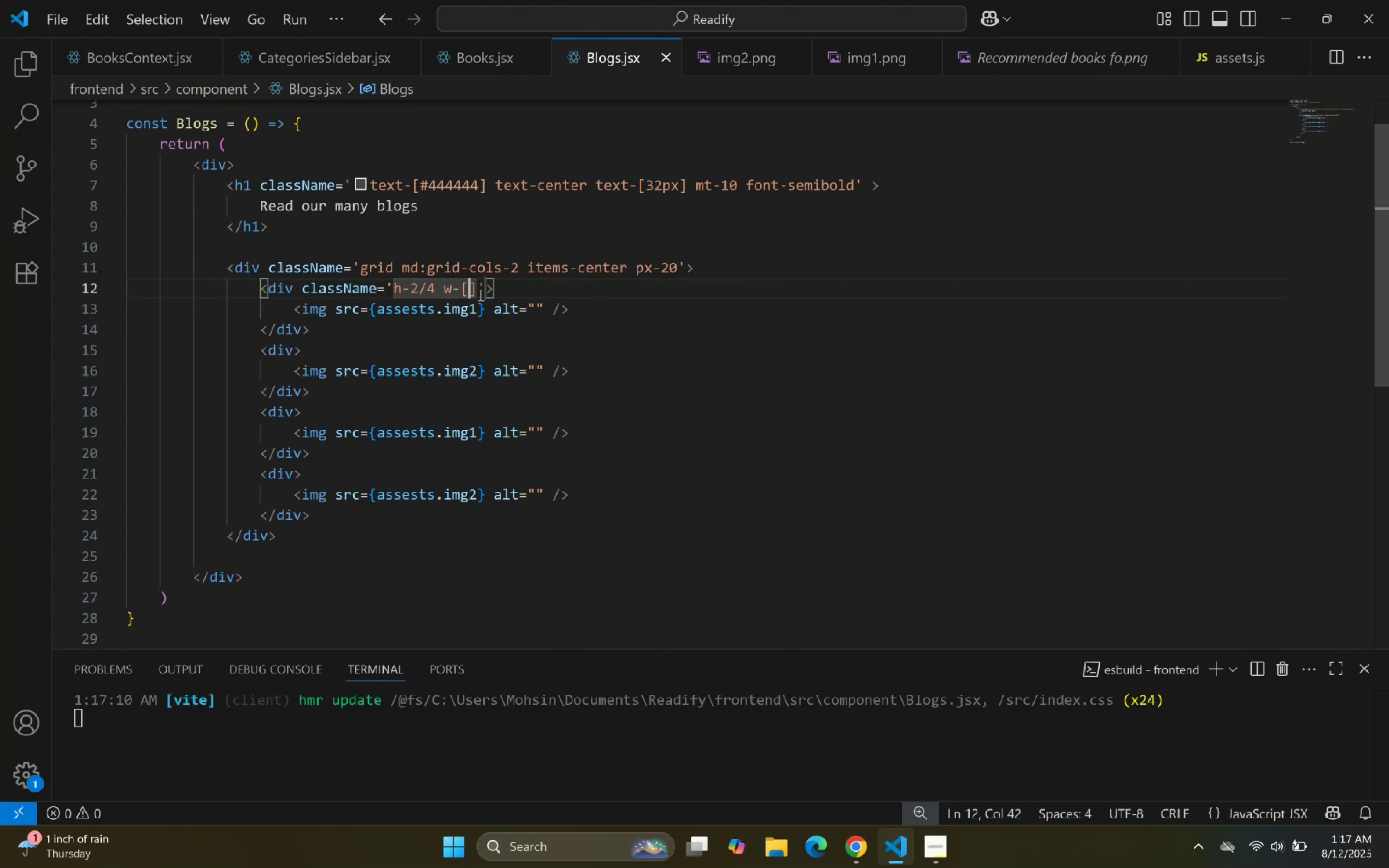 
hold_key(key=ShiftLeft, duration=0.37)
 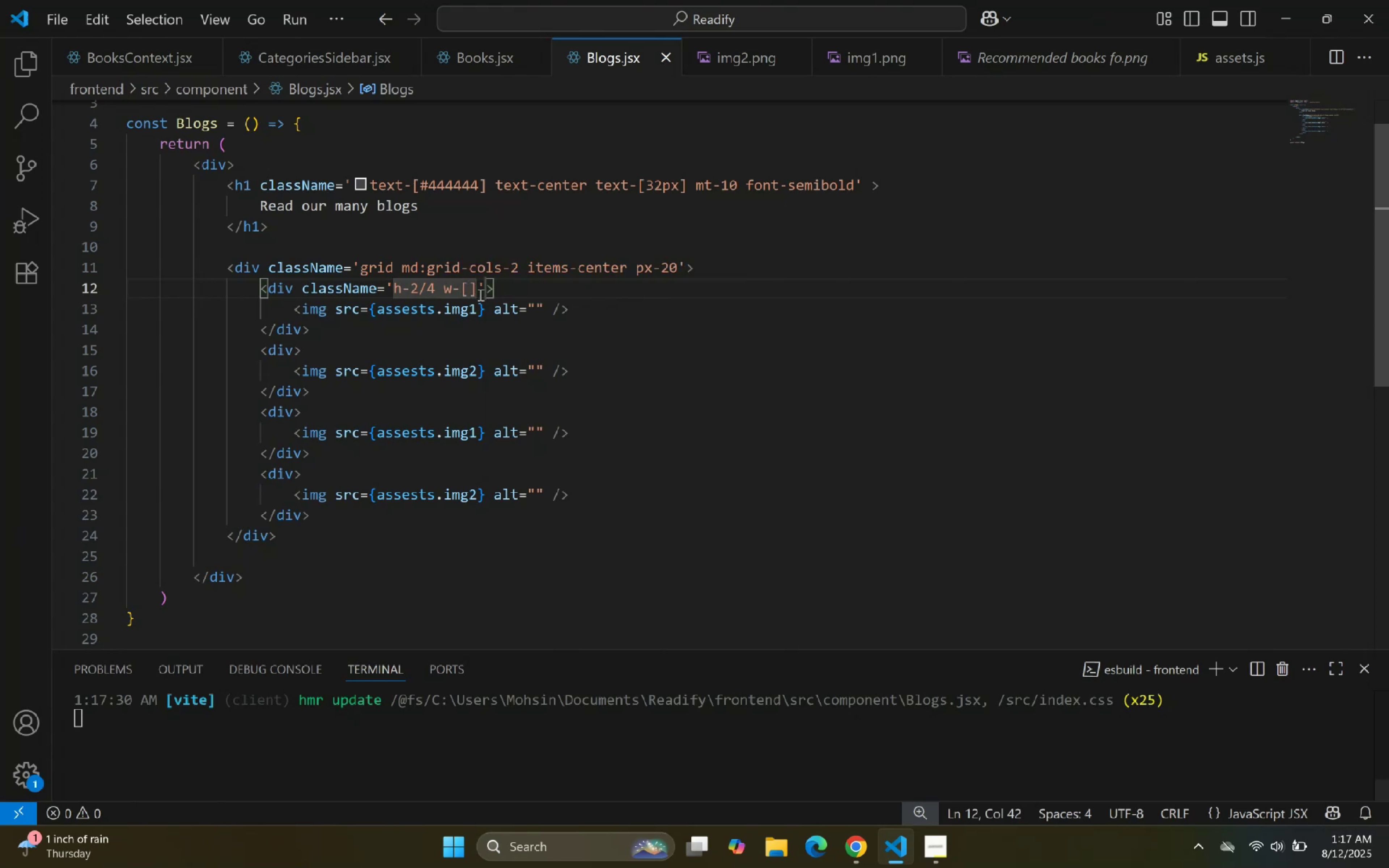 
key(Control+V)
 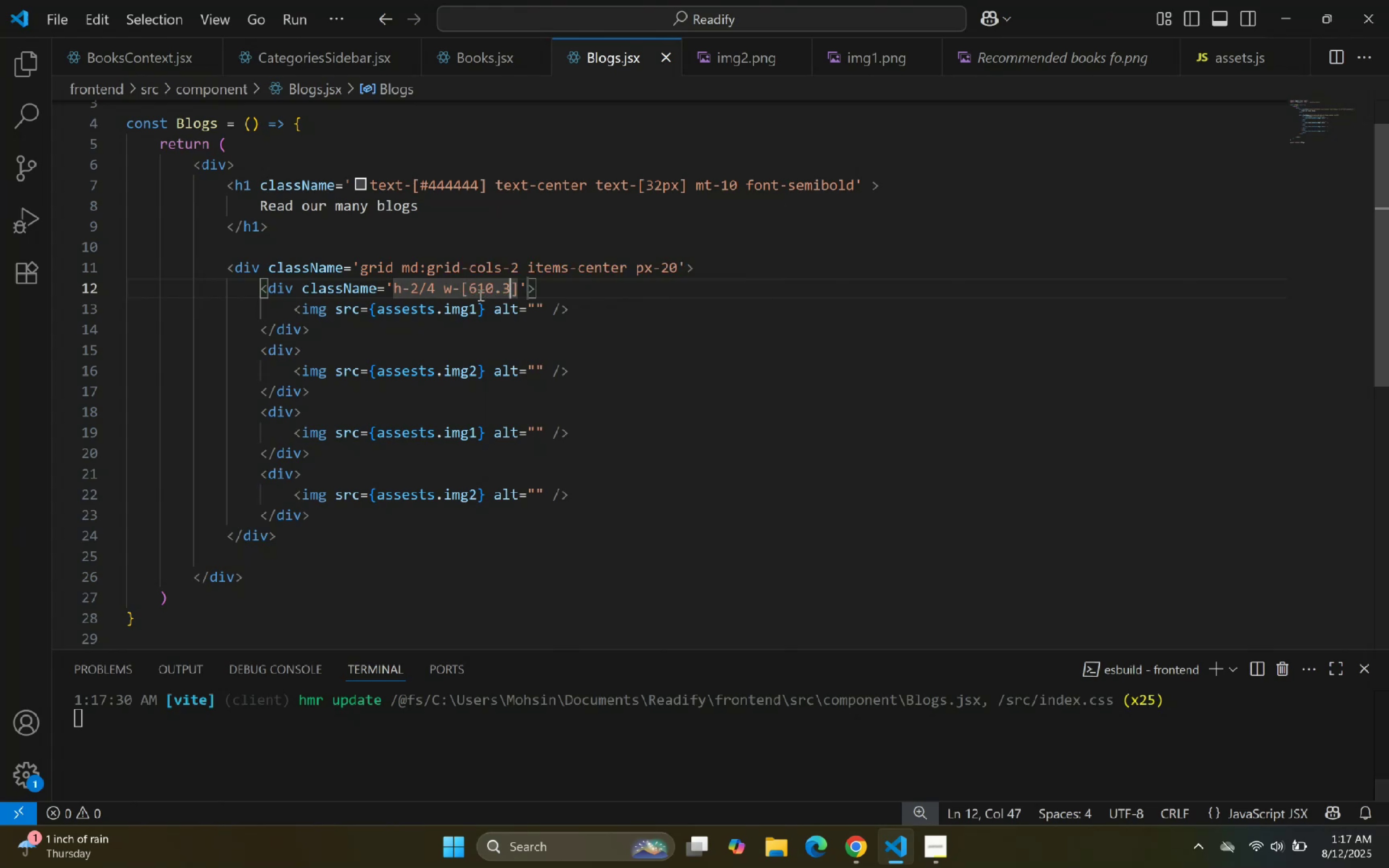 
type(px)
 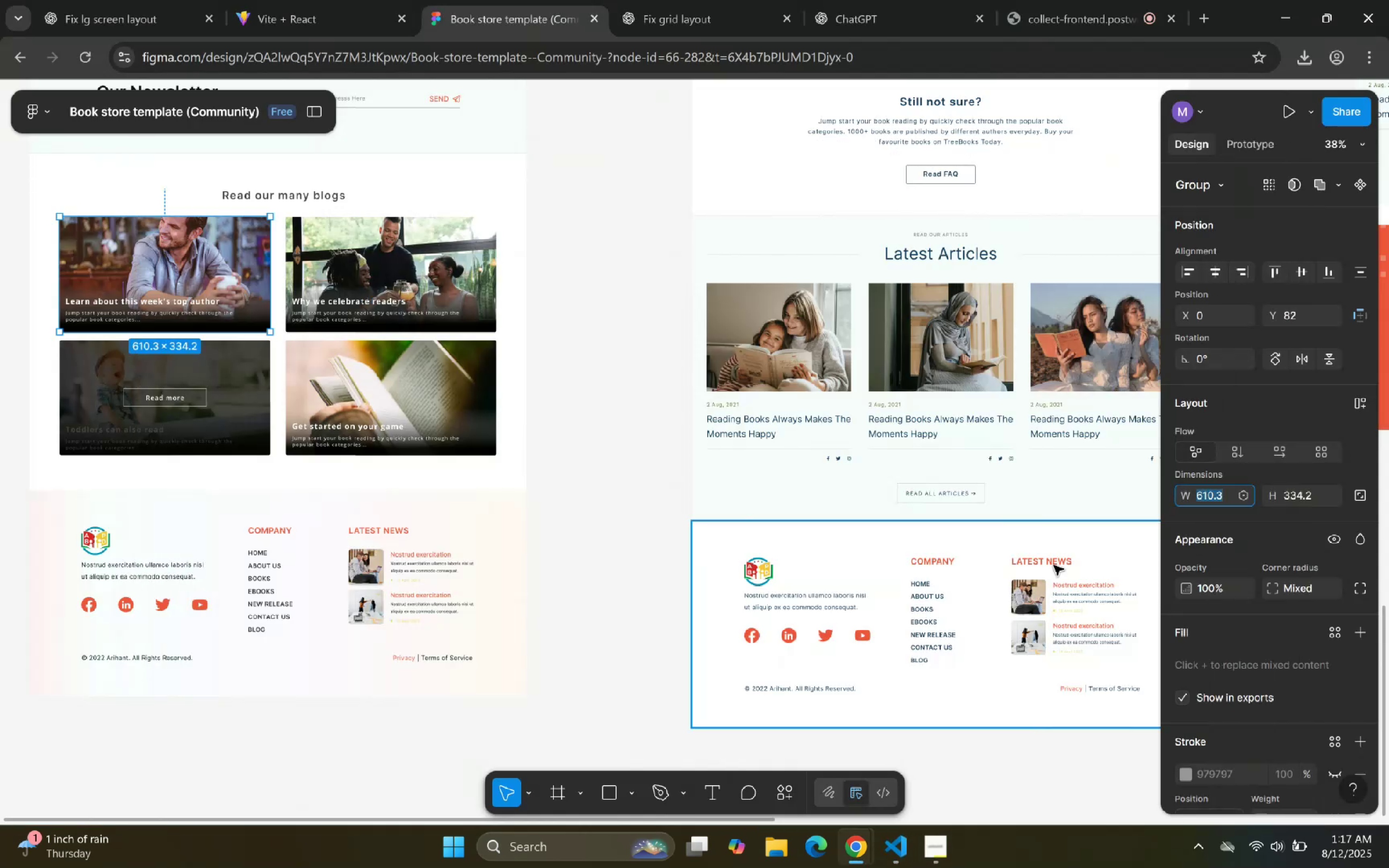 
double_click([1287, 492])
 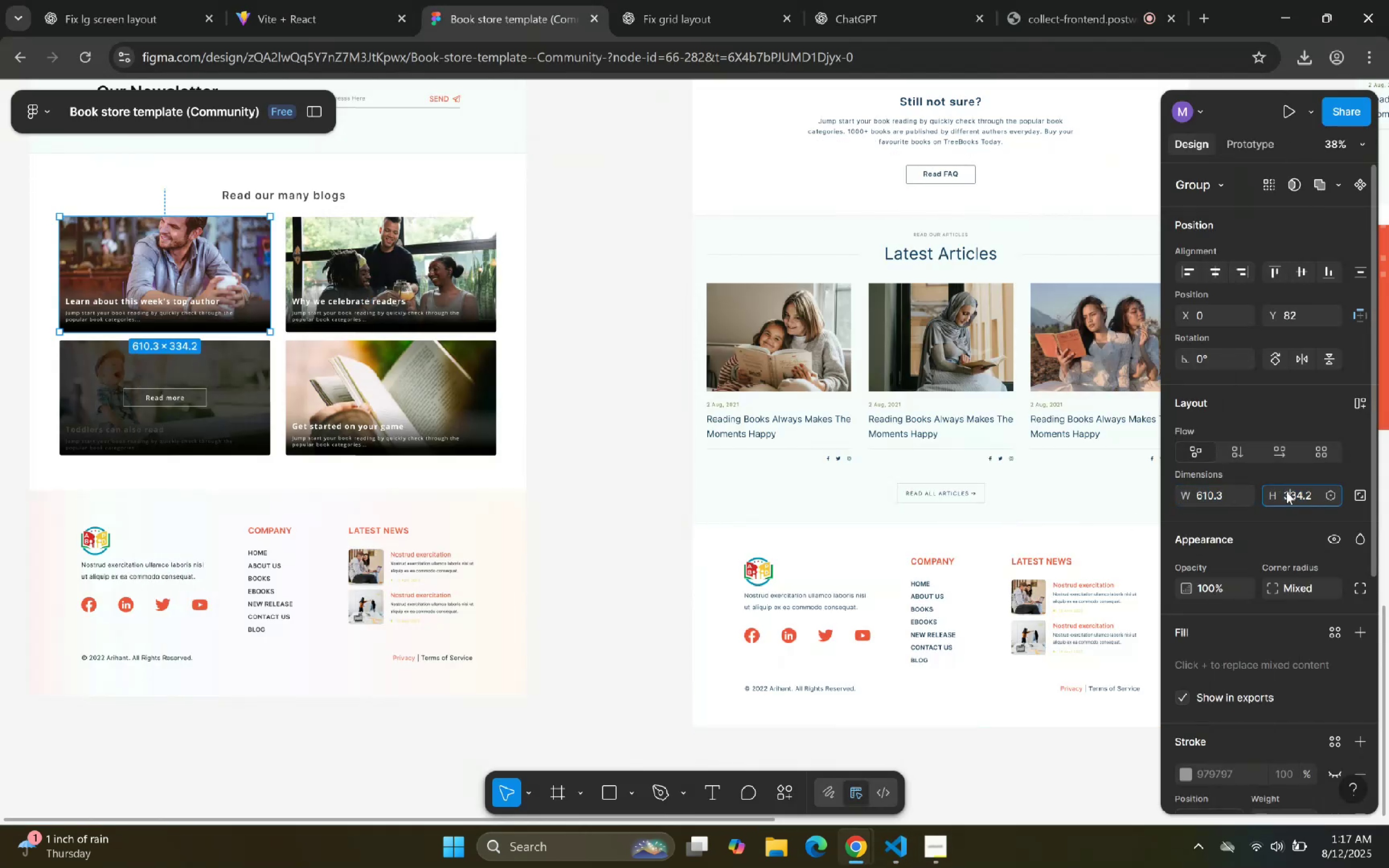 
key(Control+ControlLeft)
 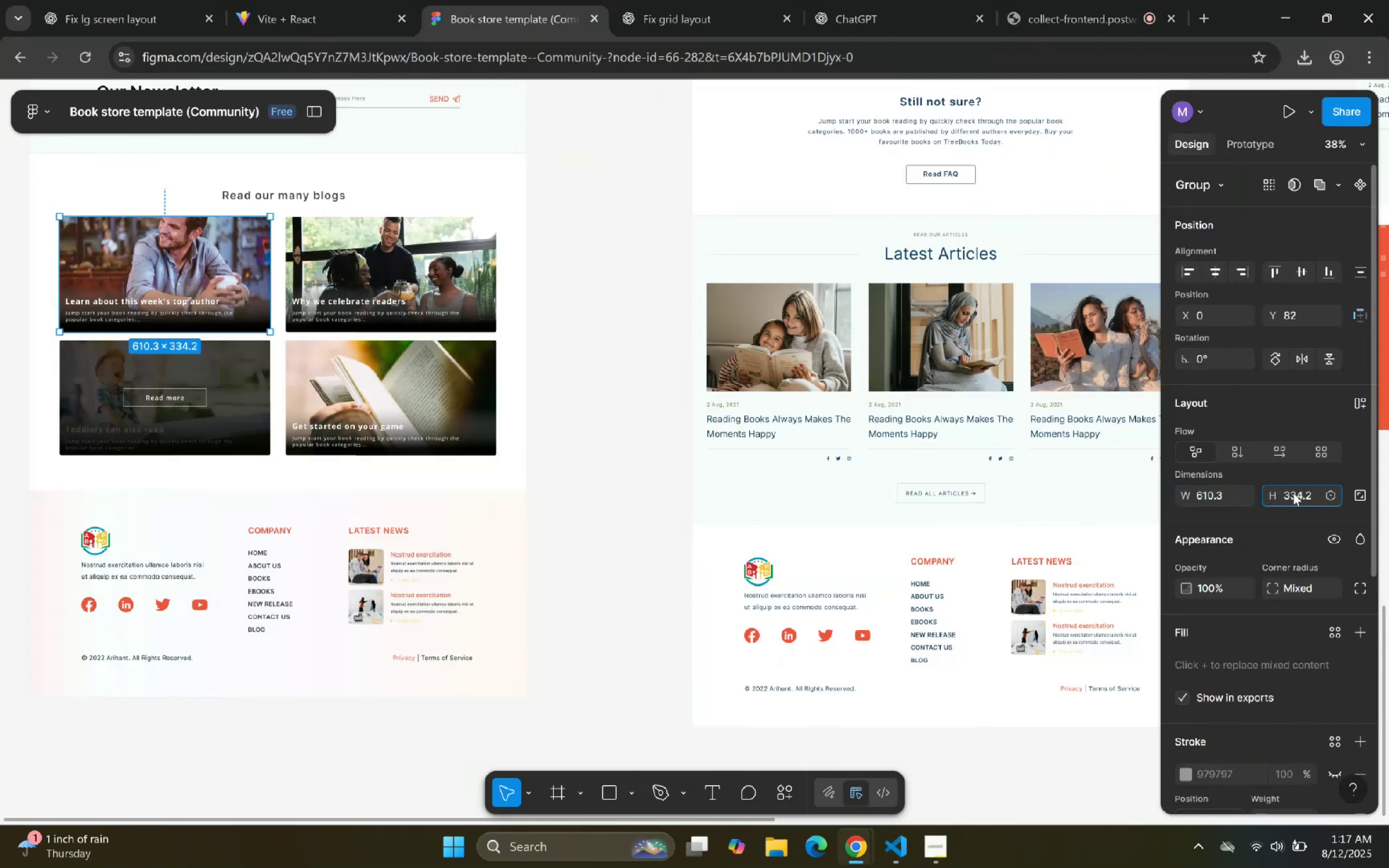 
double_click([1292, 493])
 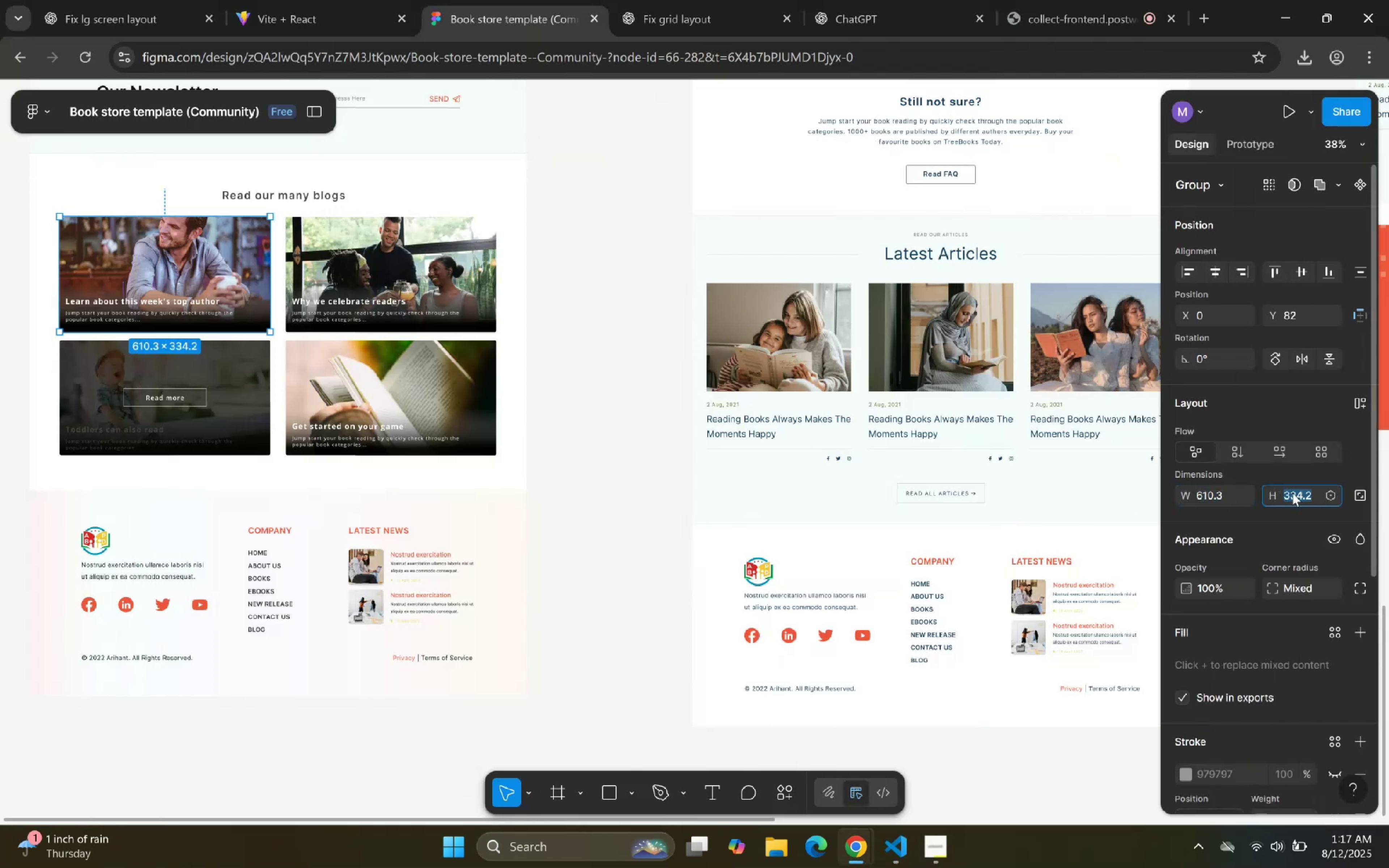 
triple_click([1292, 493])
 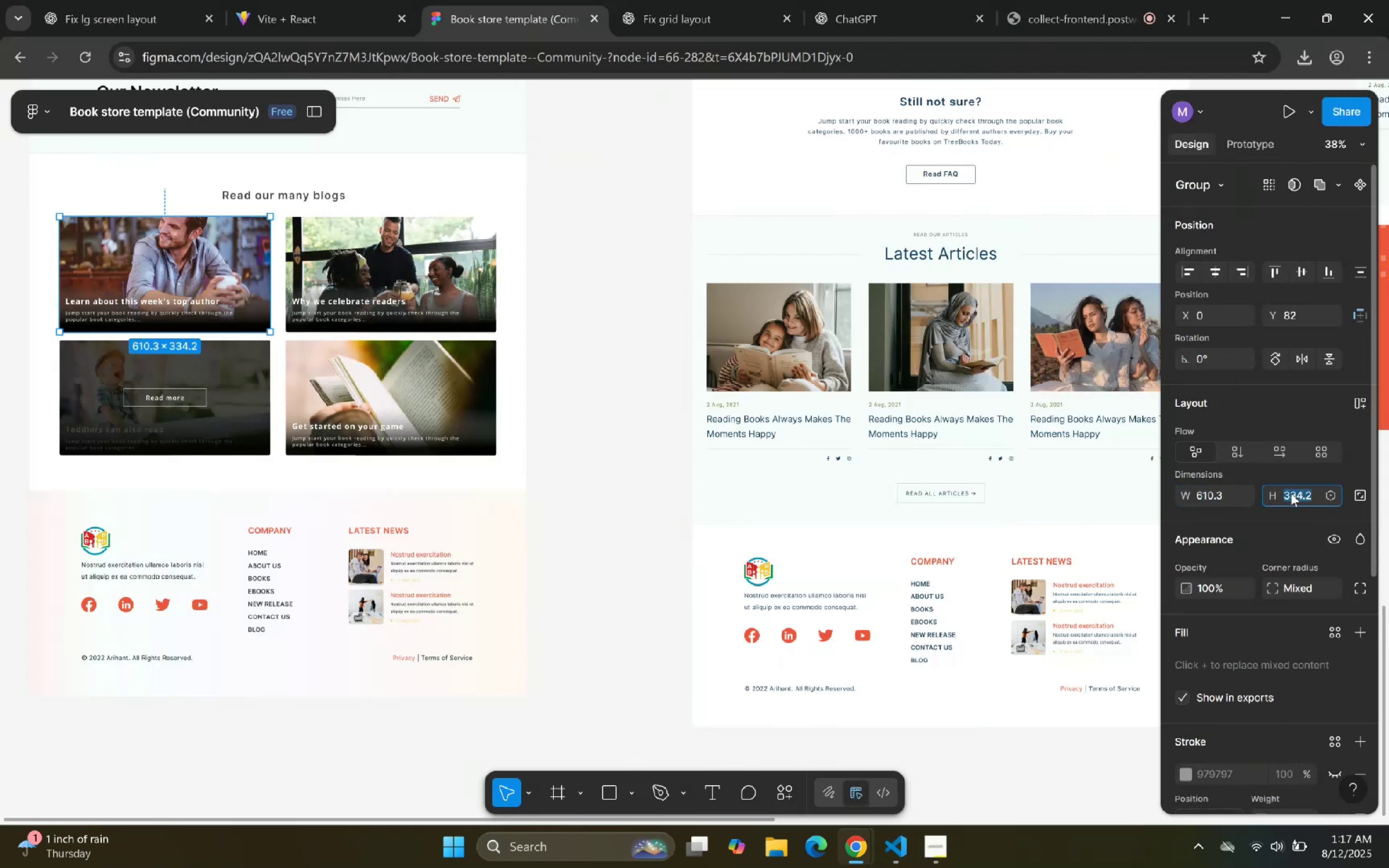 
key(Control+C)
 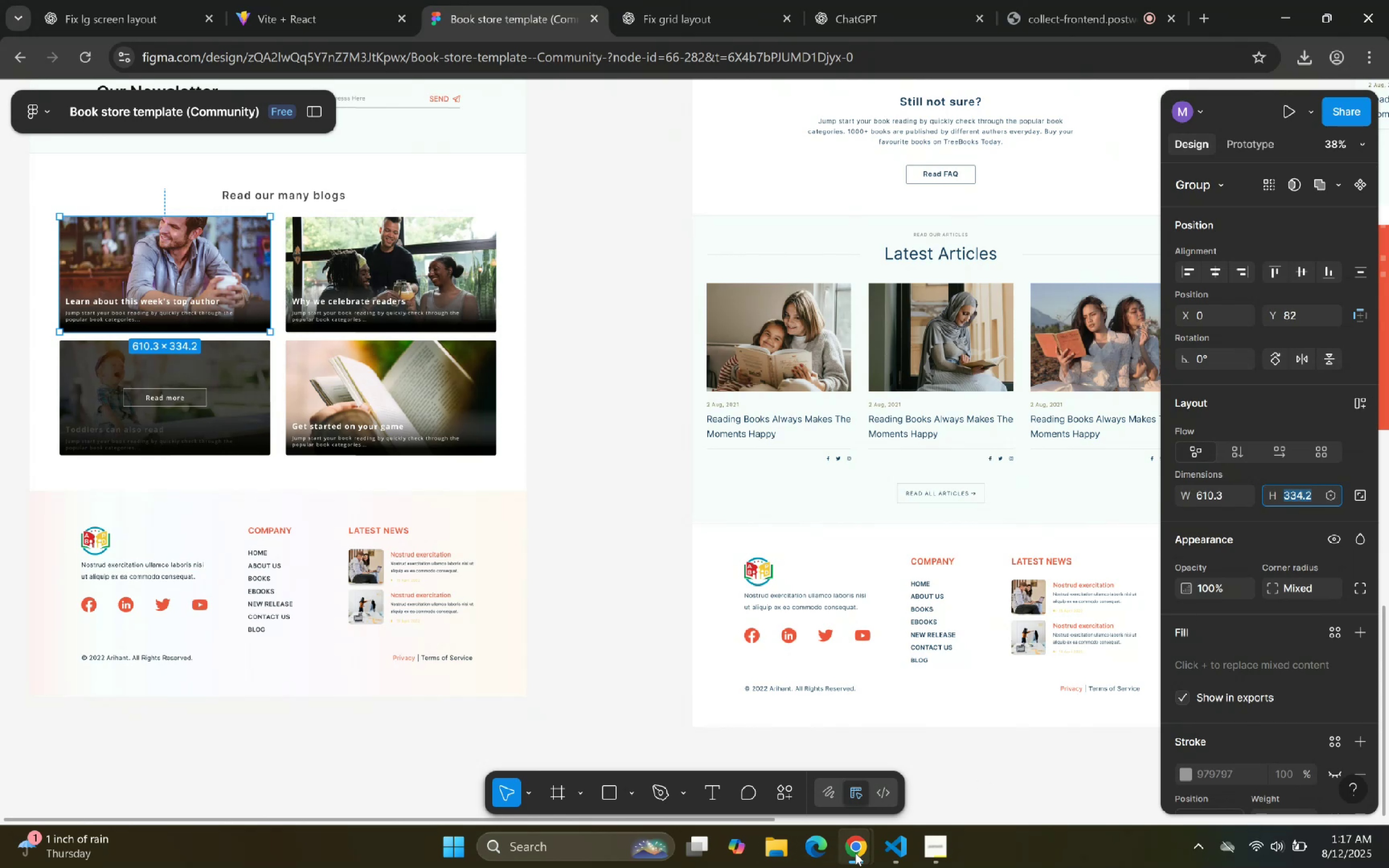 
left_click([900, 850])
 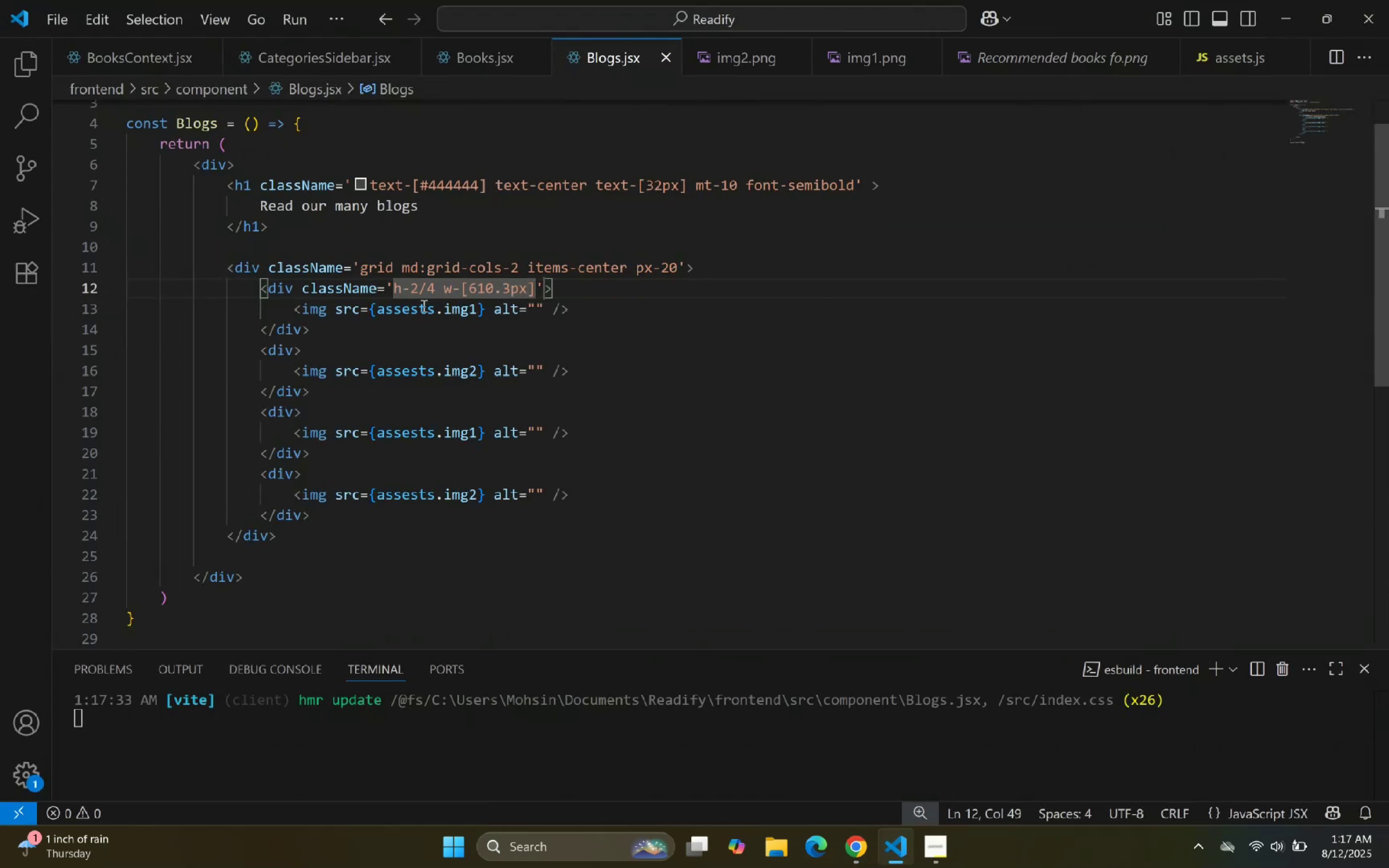 
left_click([439, 288])
 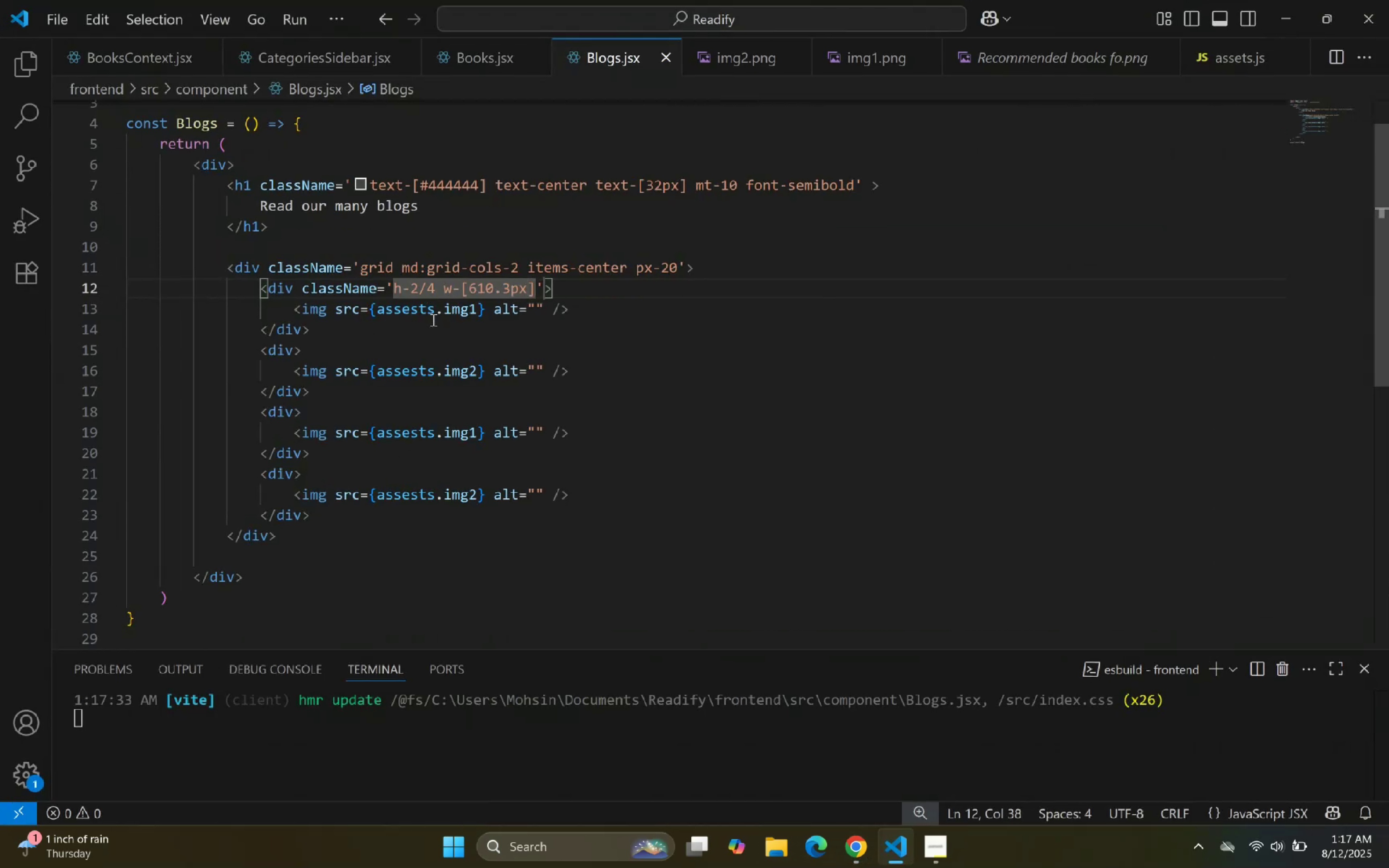 
key(Backspace)
 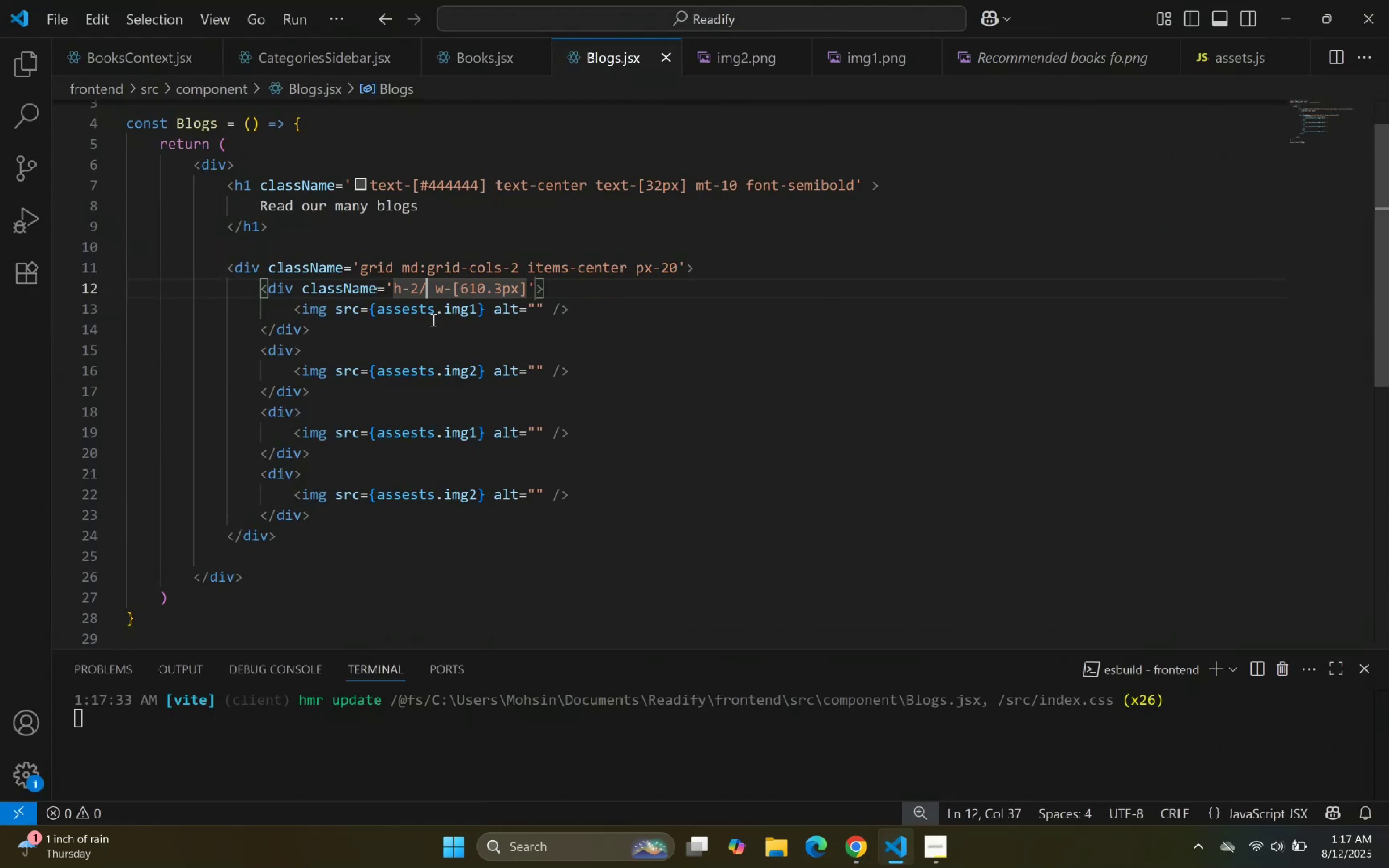 
key(Backspace)
 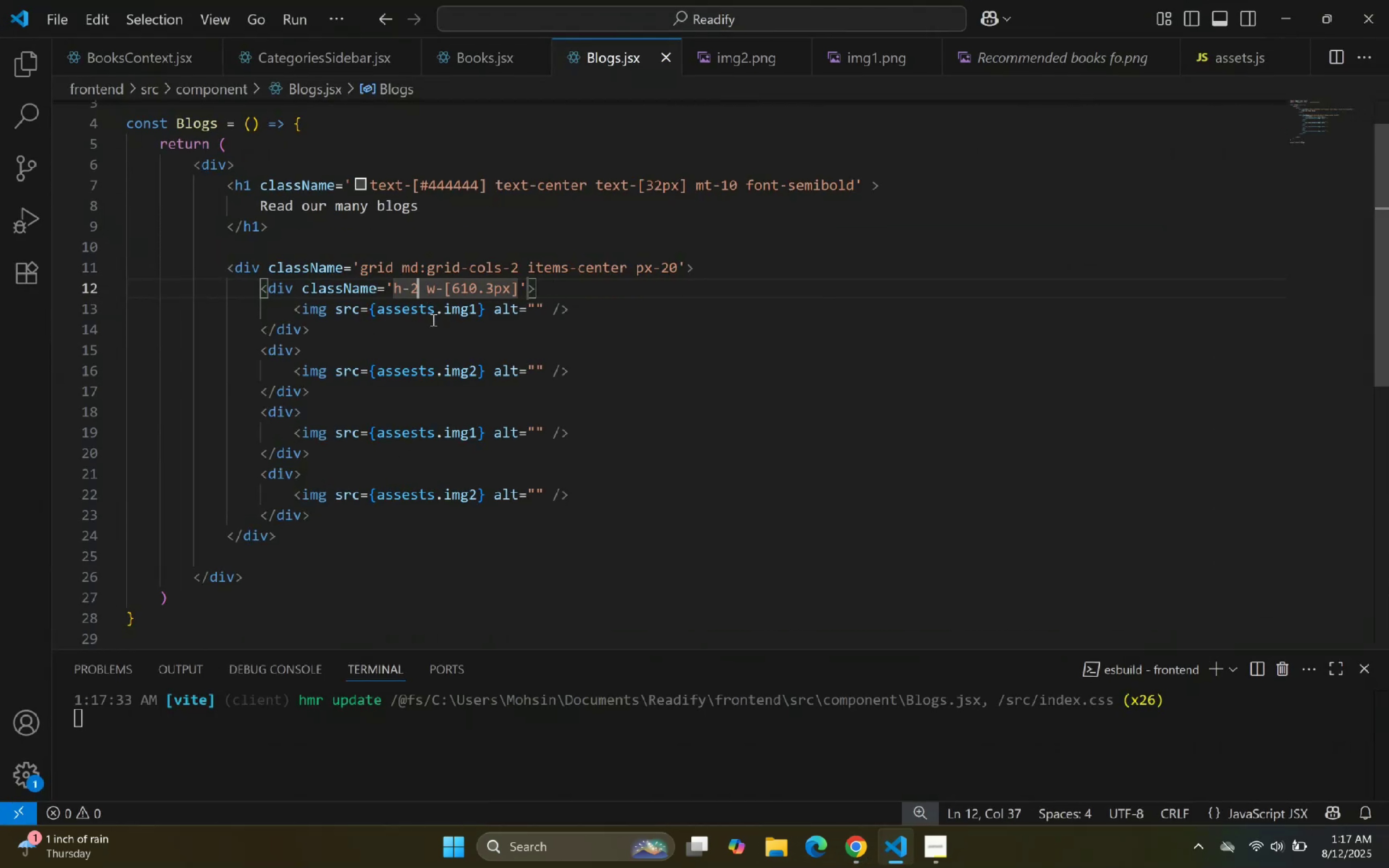 
key(Backspace)
 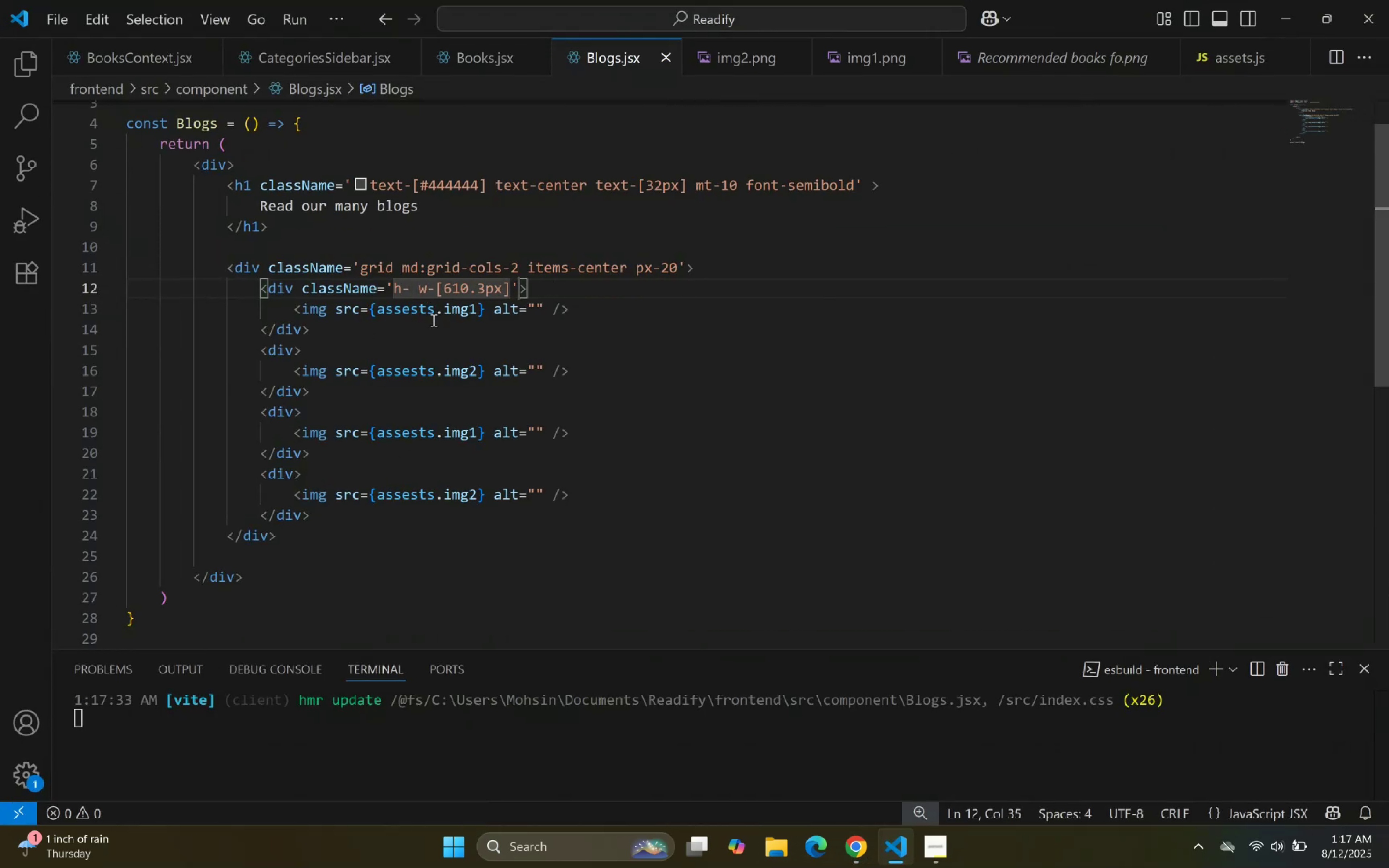 
key(BracketLeft)
 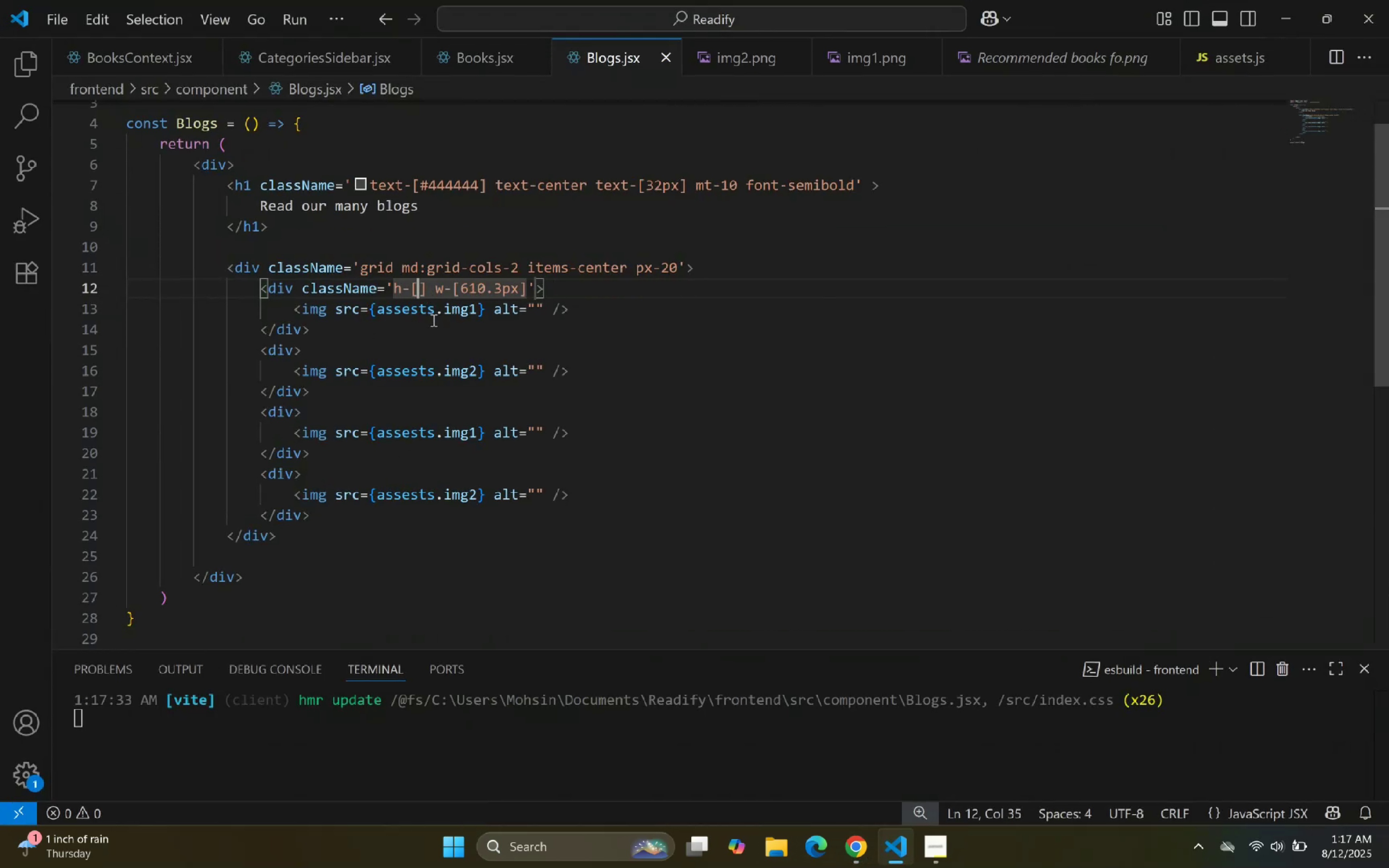 
key(BracketRight)
 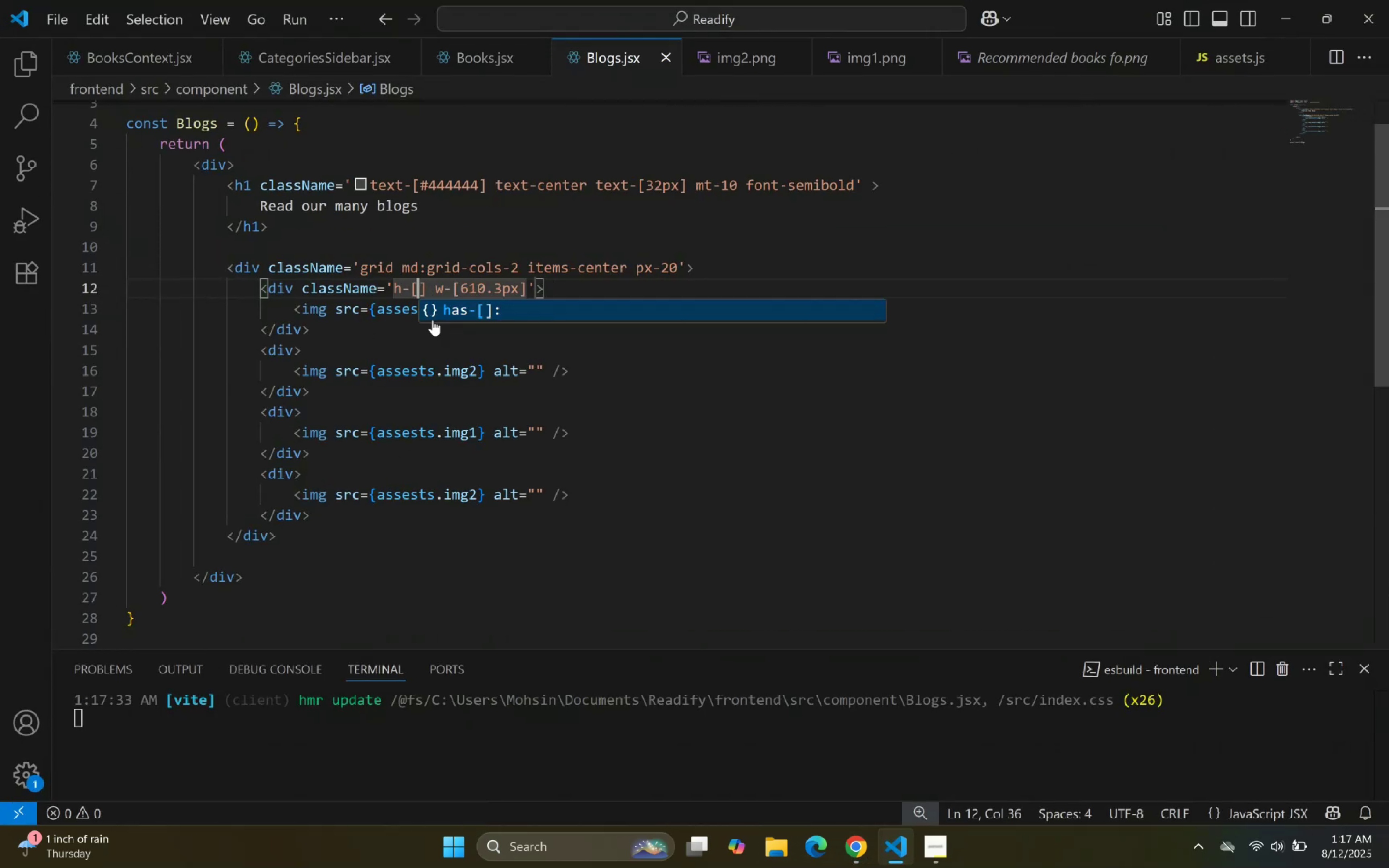 
key(ArrowLeft)
 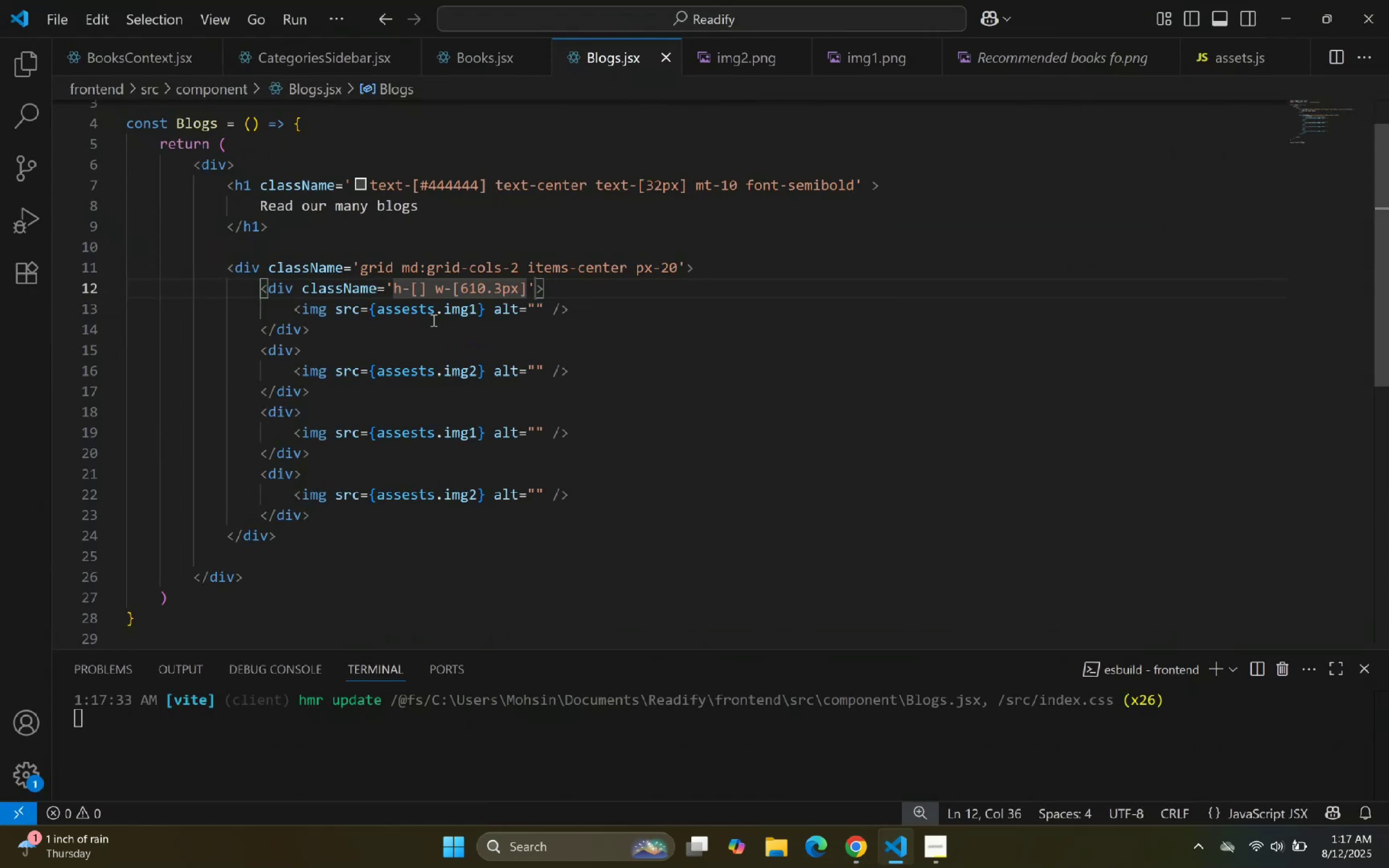 
key(Control+V)
 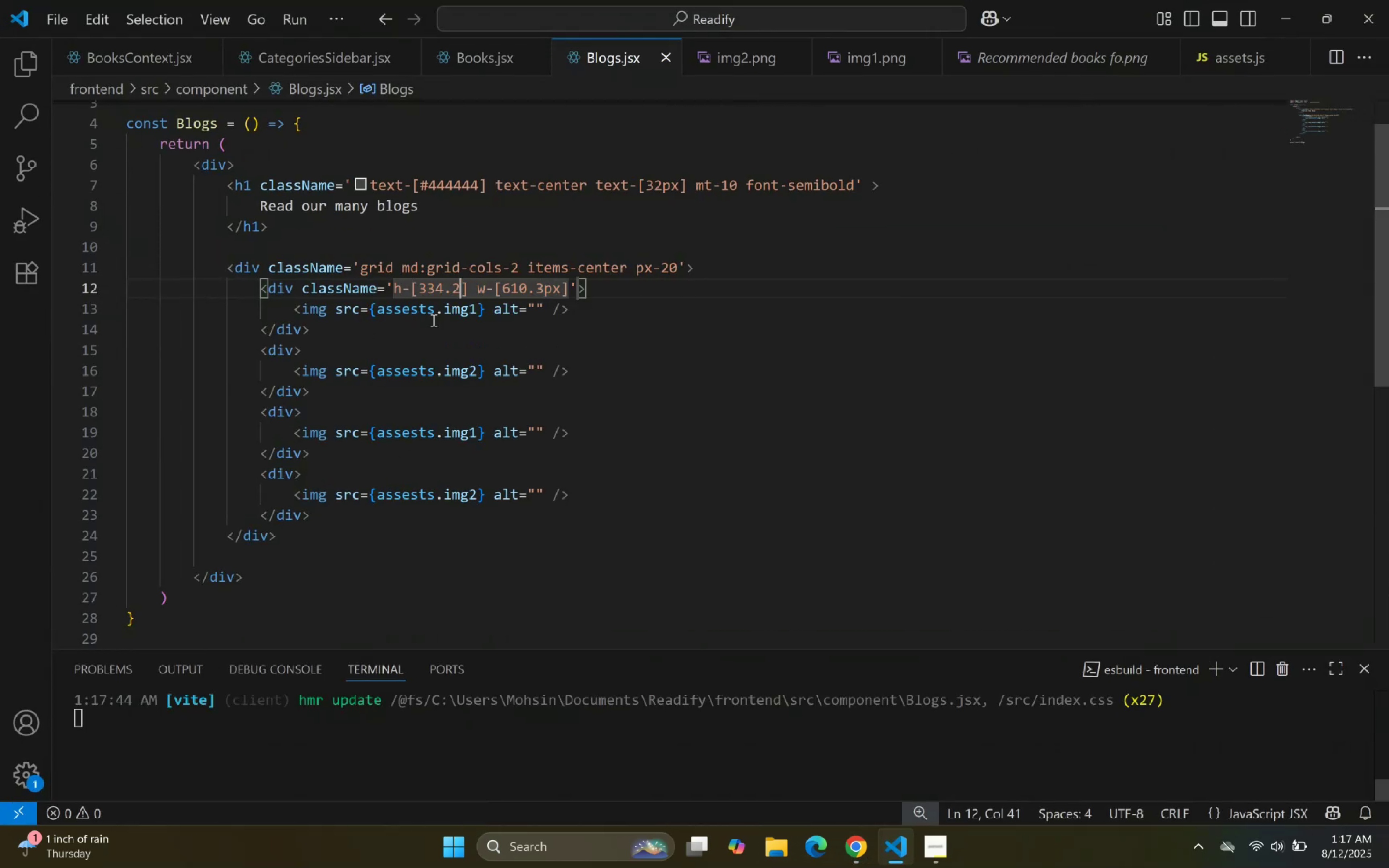 
type(px)
 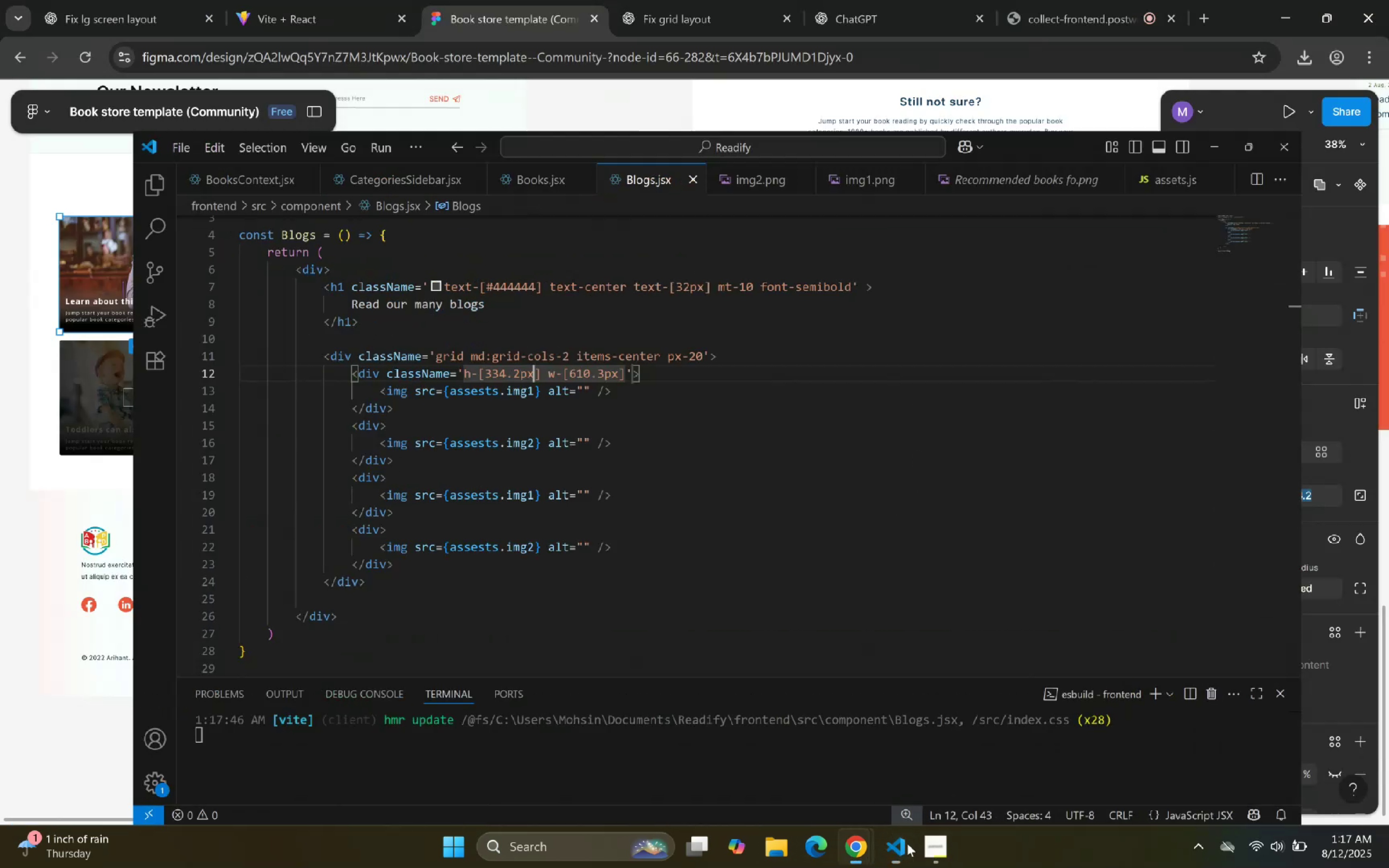 
left_click([907, 843])
 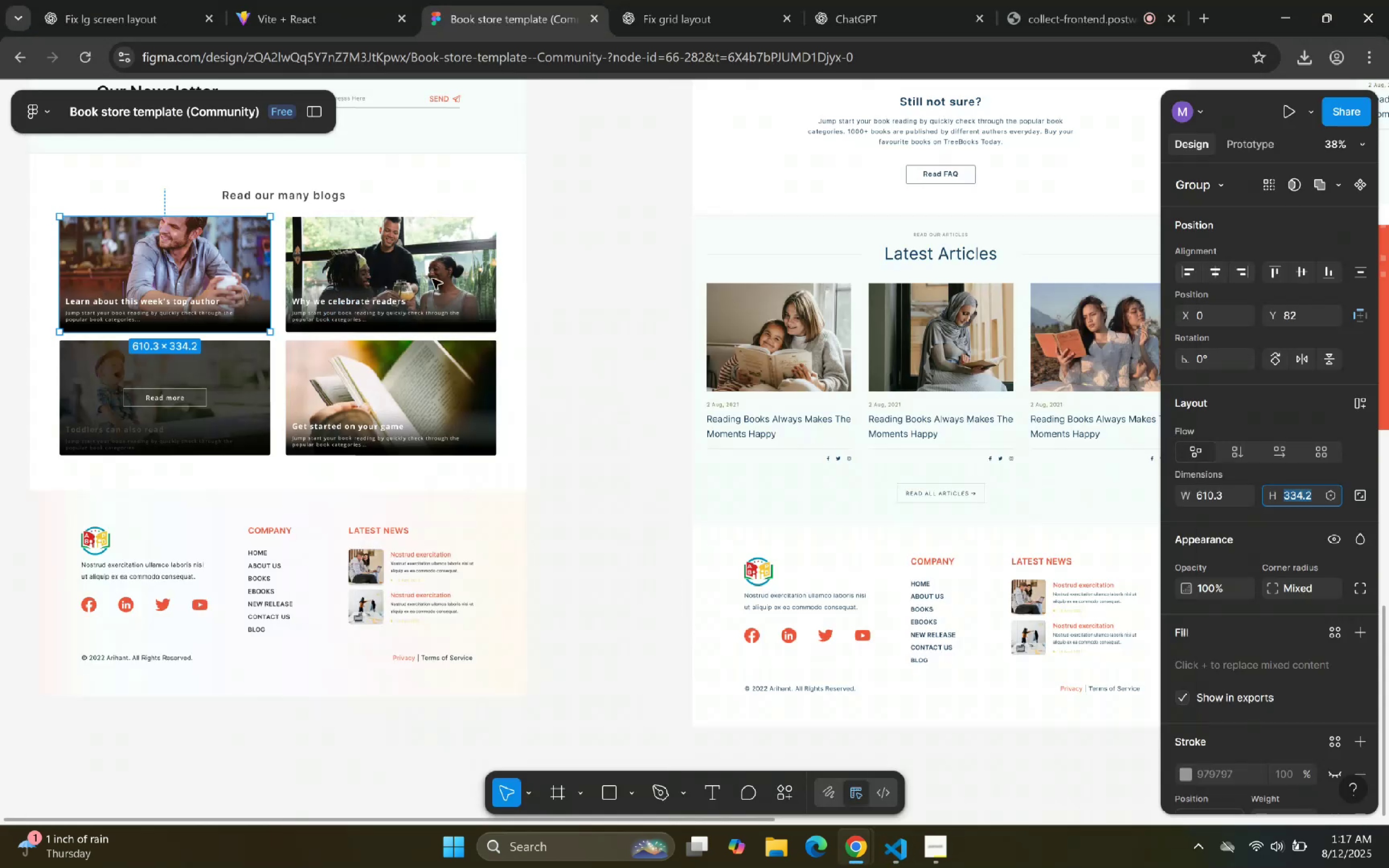 
left_click_drag(start_coordinate=[347, 14], to_coordinate=[349, 14])
 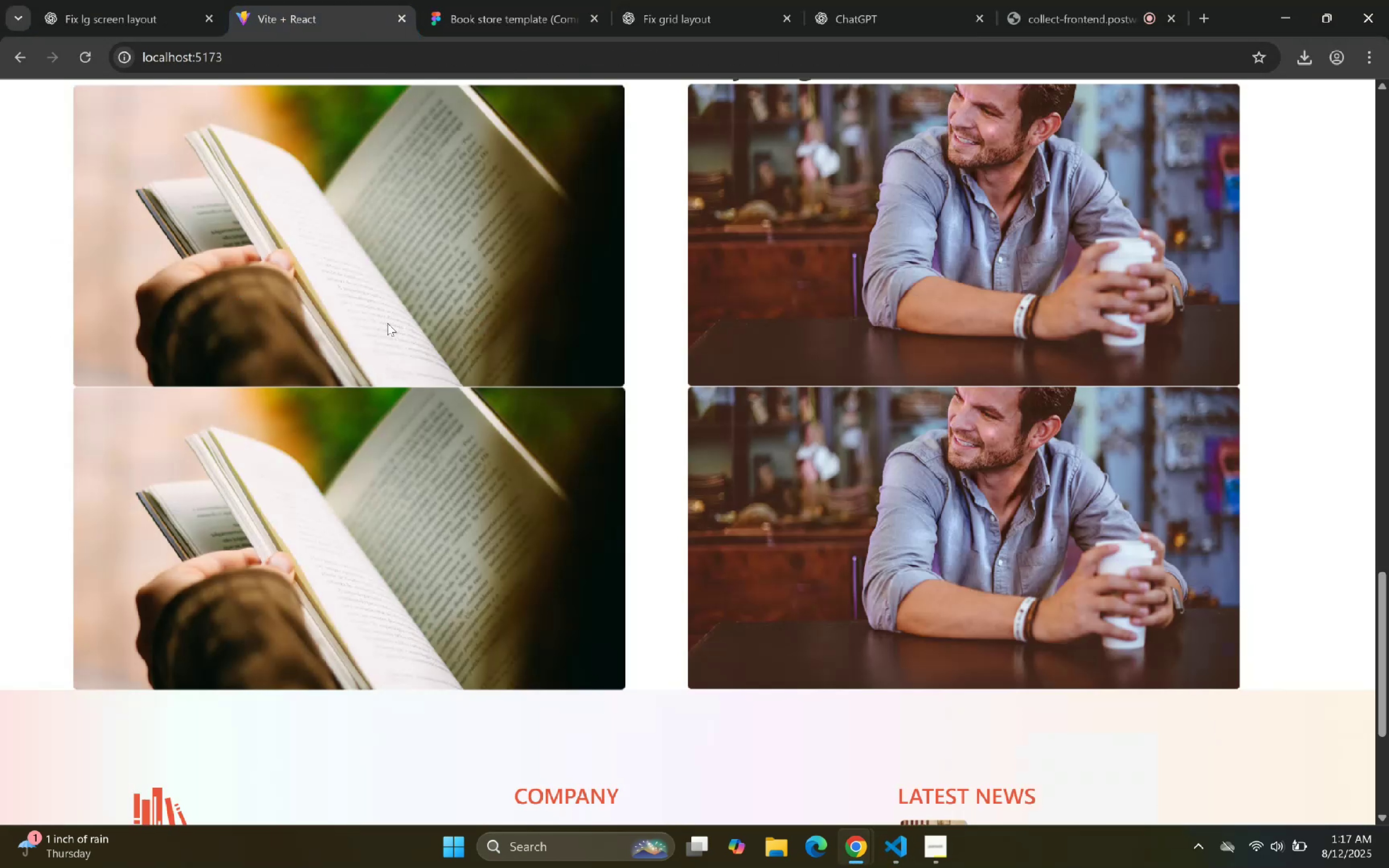 
scroll: coordinate [420, 332], scroll_direction: up, amount: 1.0
 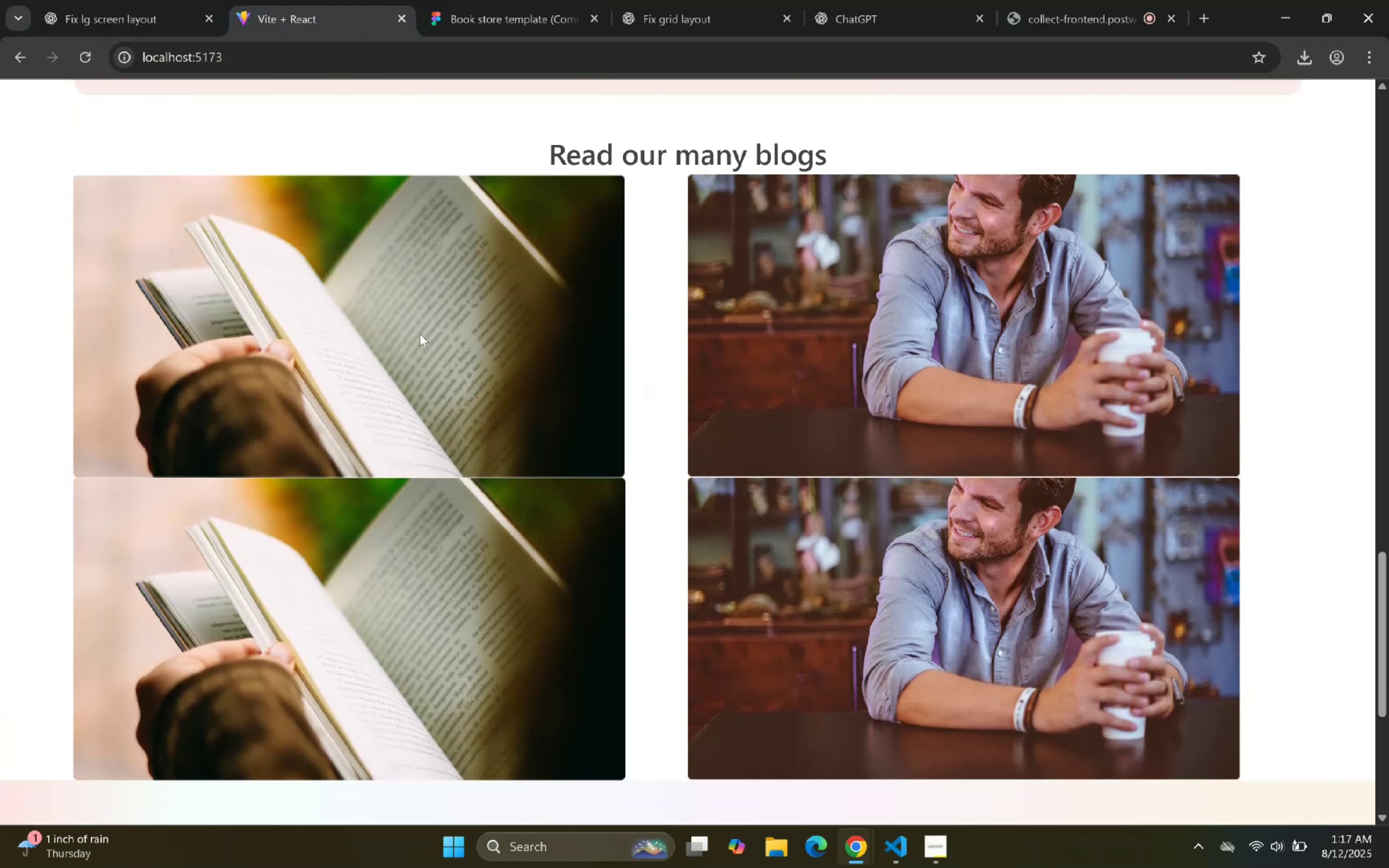 
scroll: coordinate [419, 336], scroll_direction: none, amount: 0.0
 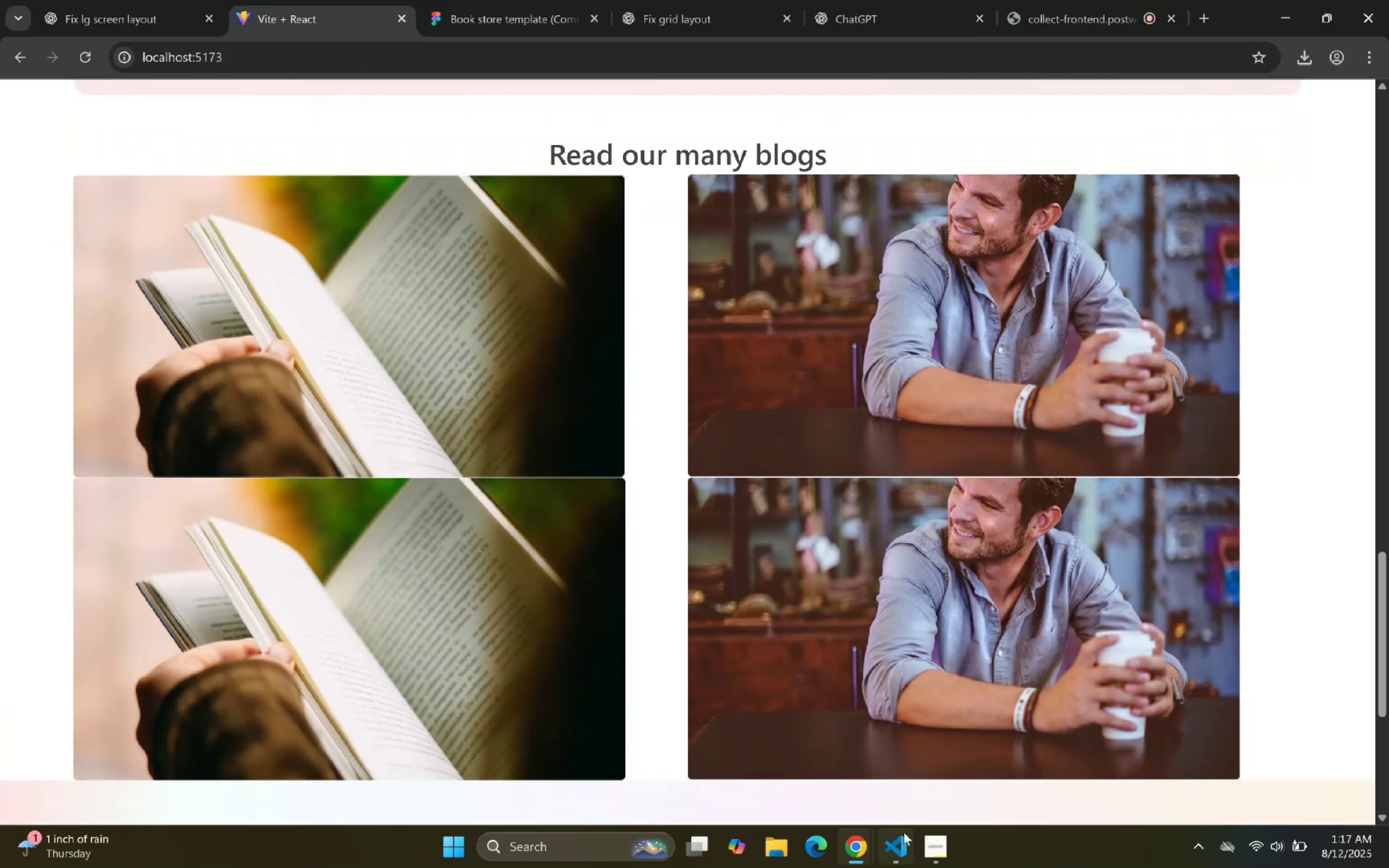 
left_click([900, 843])
 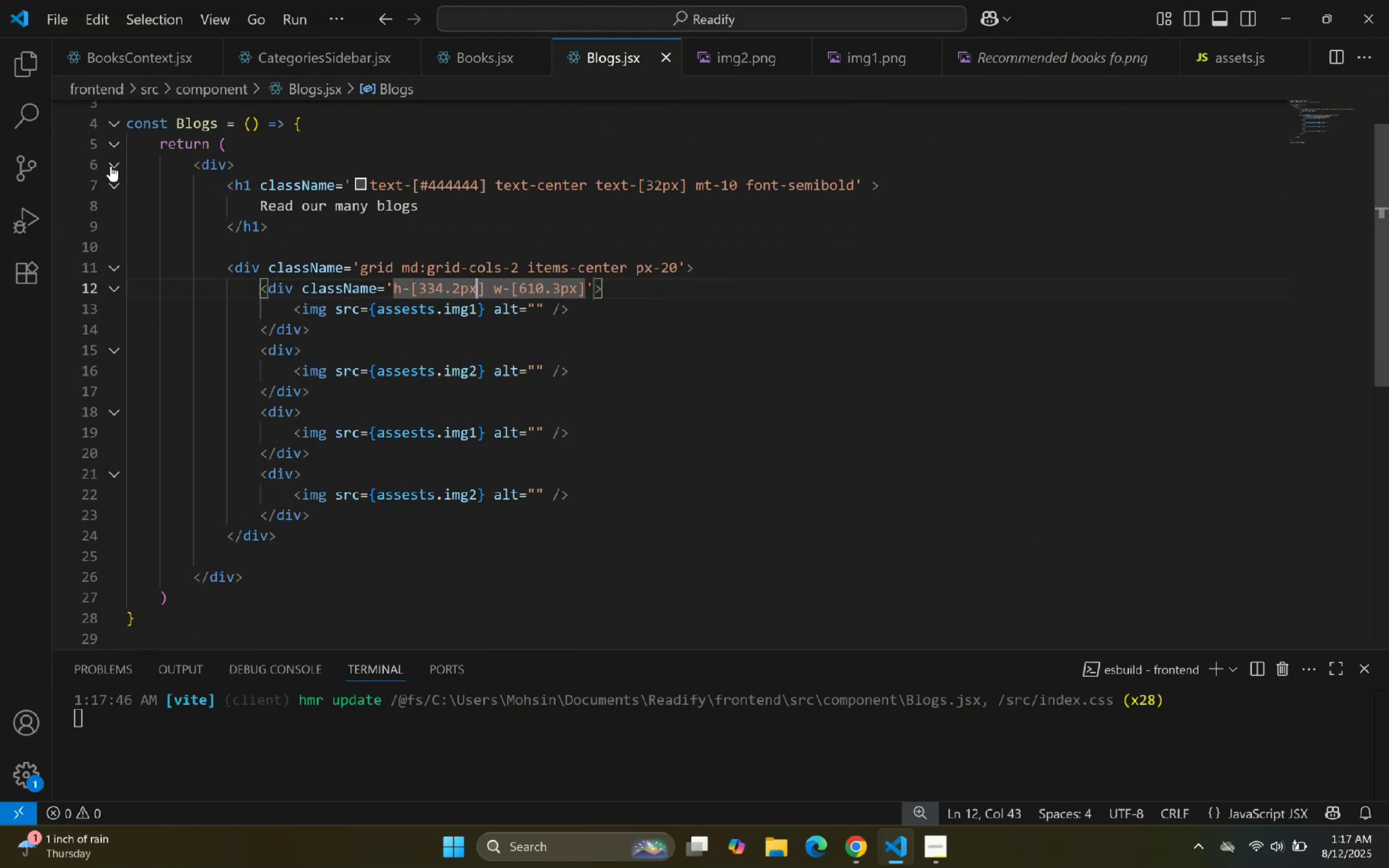 
left_click_drag(start_coordinate=[260, 234], to_coordinate=[196, 214])
 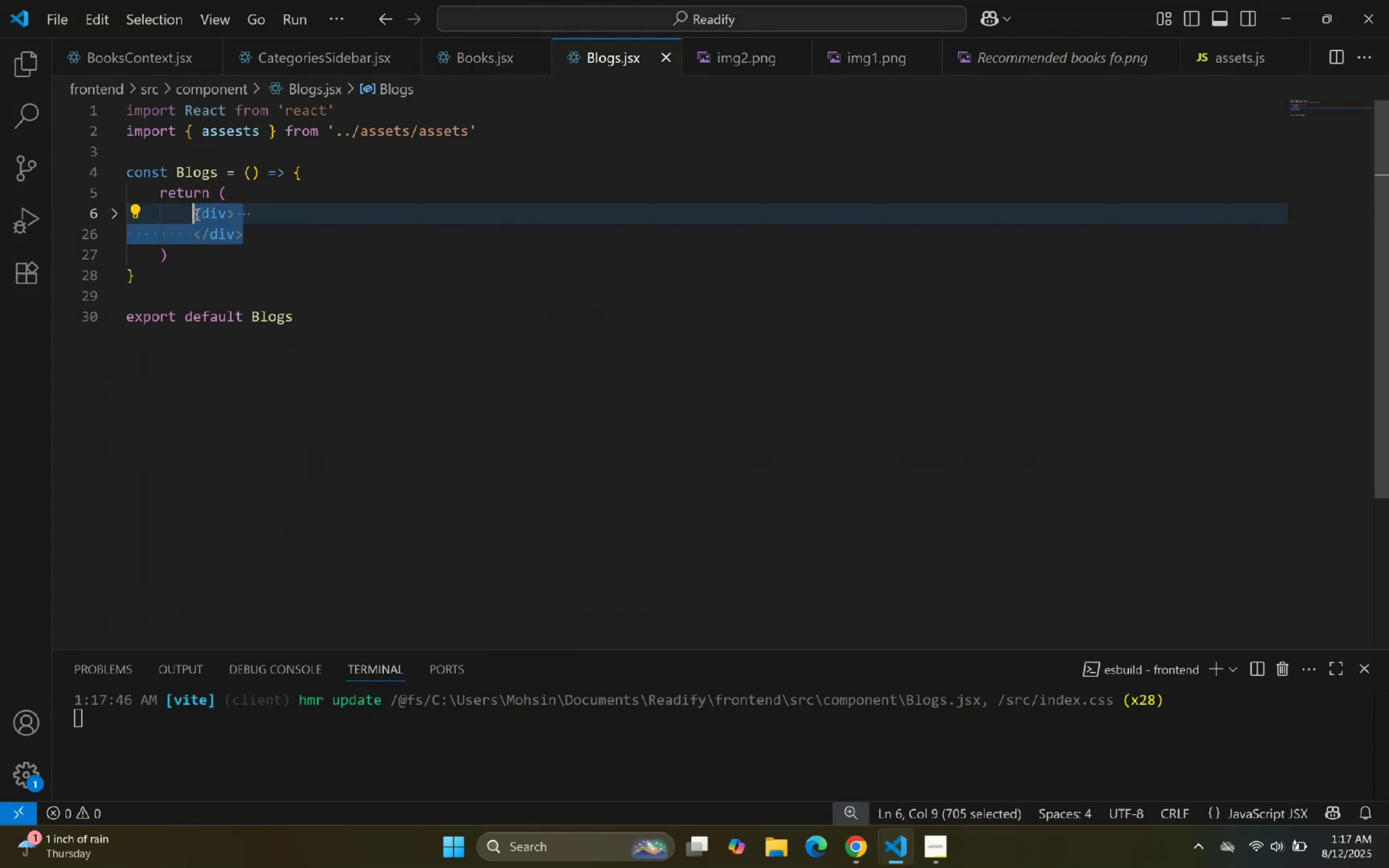 
key(Control+C)
 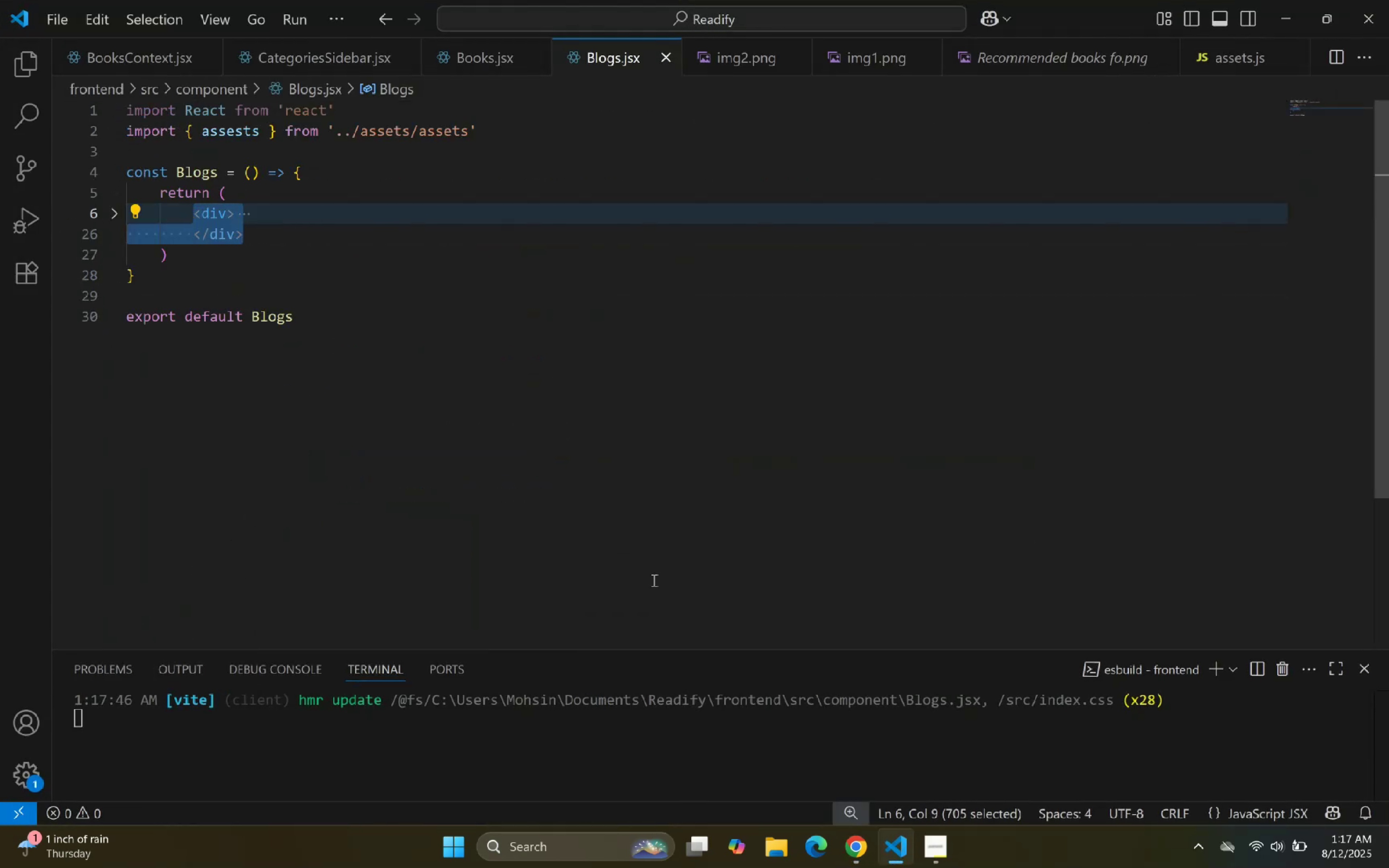 
key(Control+C)
 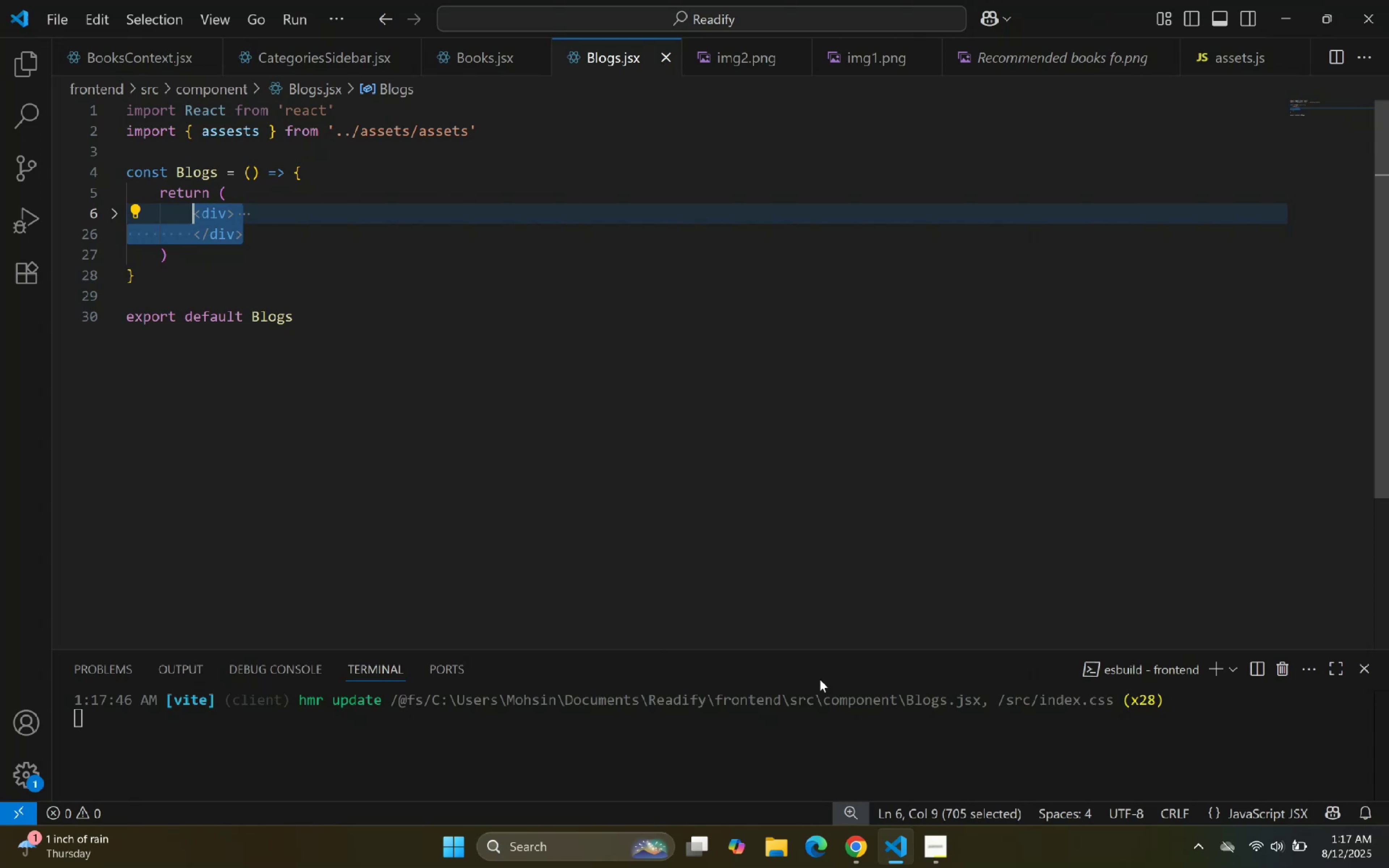 
key(Control+C)
 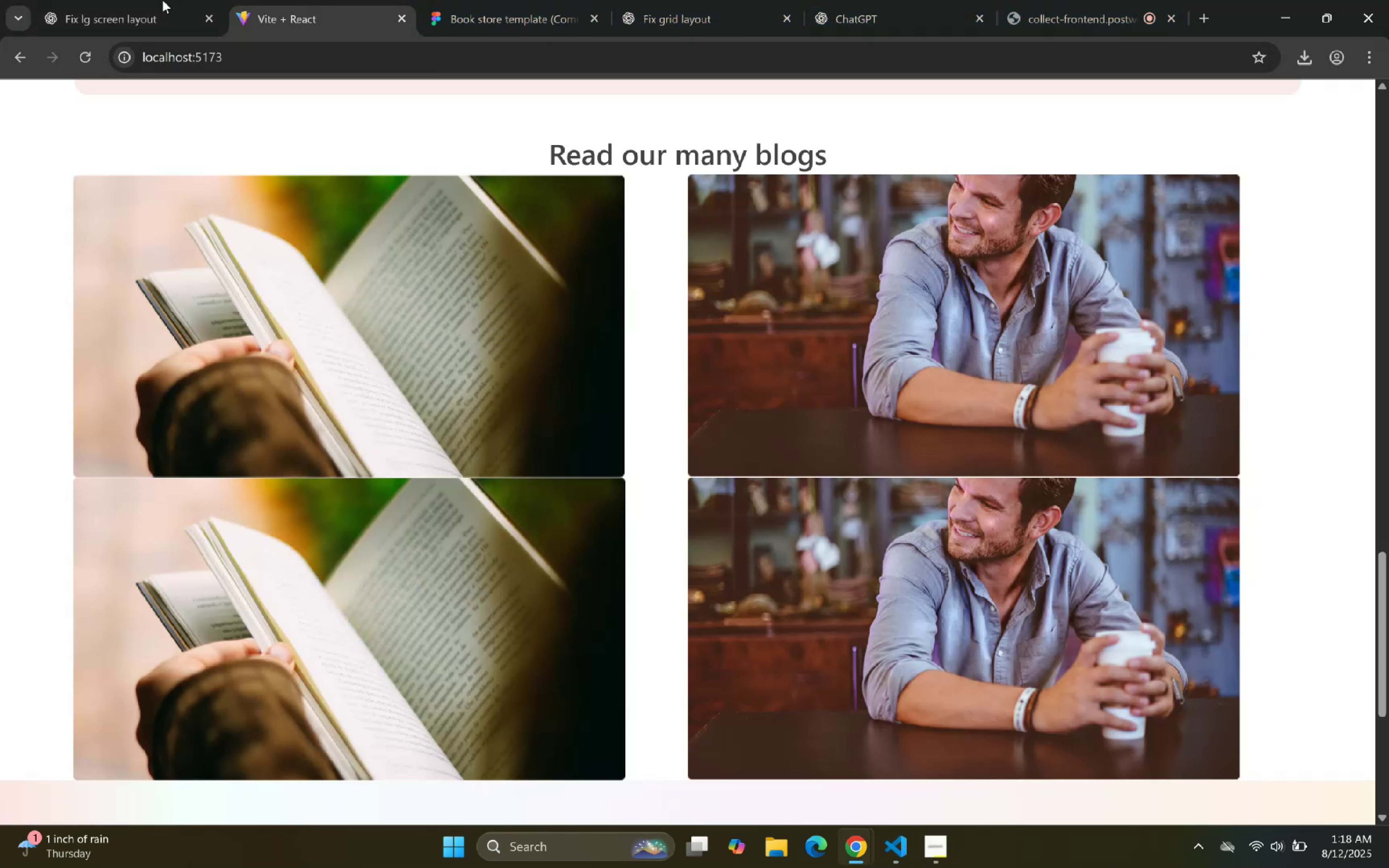 
scroll: coordinate [571, 465], scroll_direction: down, amount: 6.0
 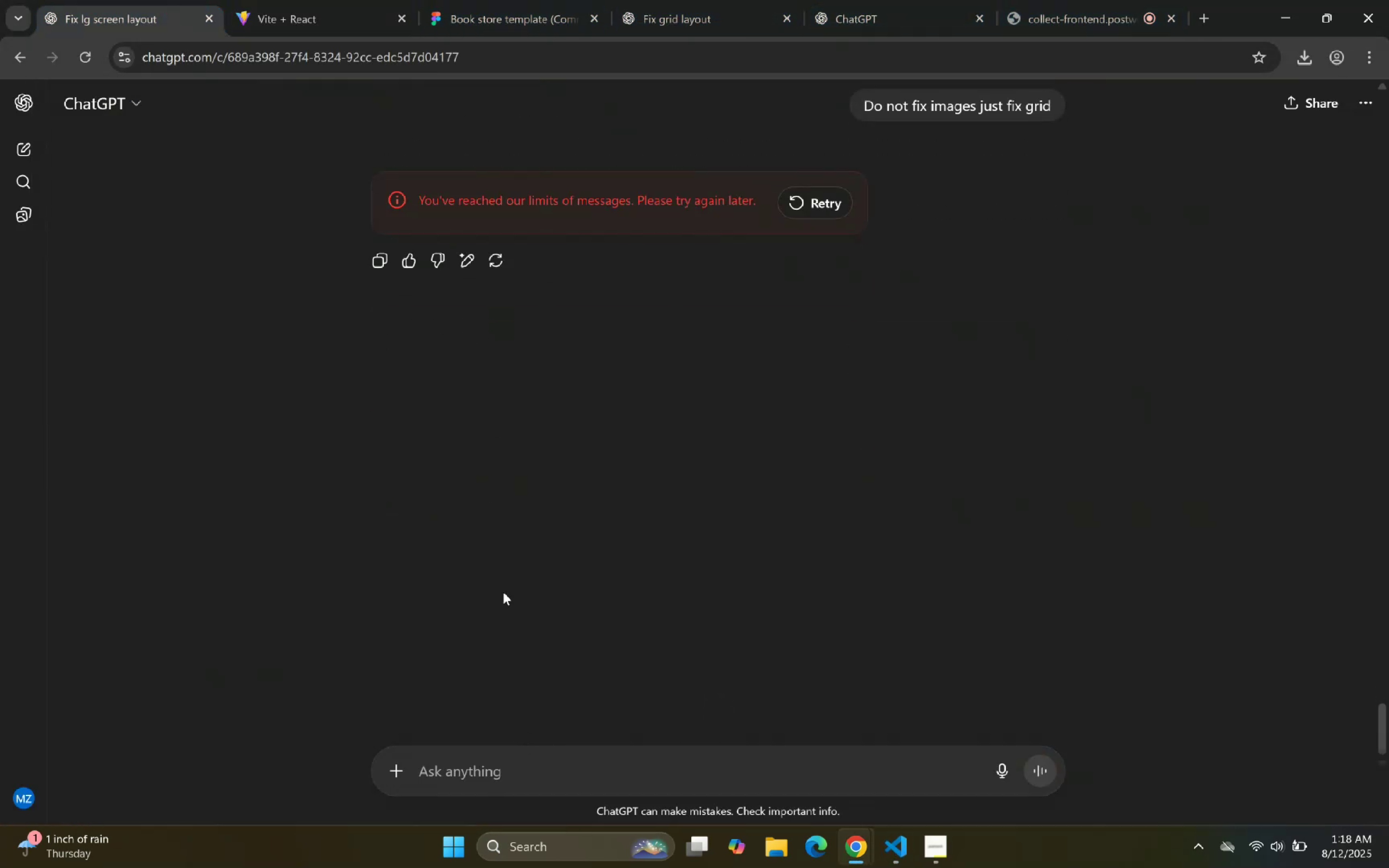 
left_click_drag(start_coordinate=[586, 0], to_coordinate=[590, 0])
 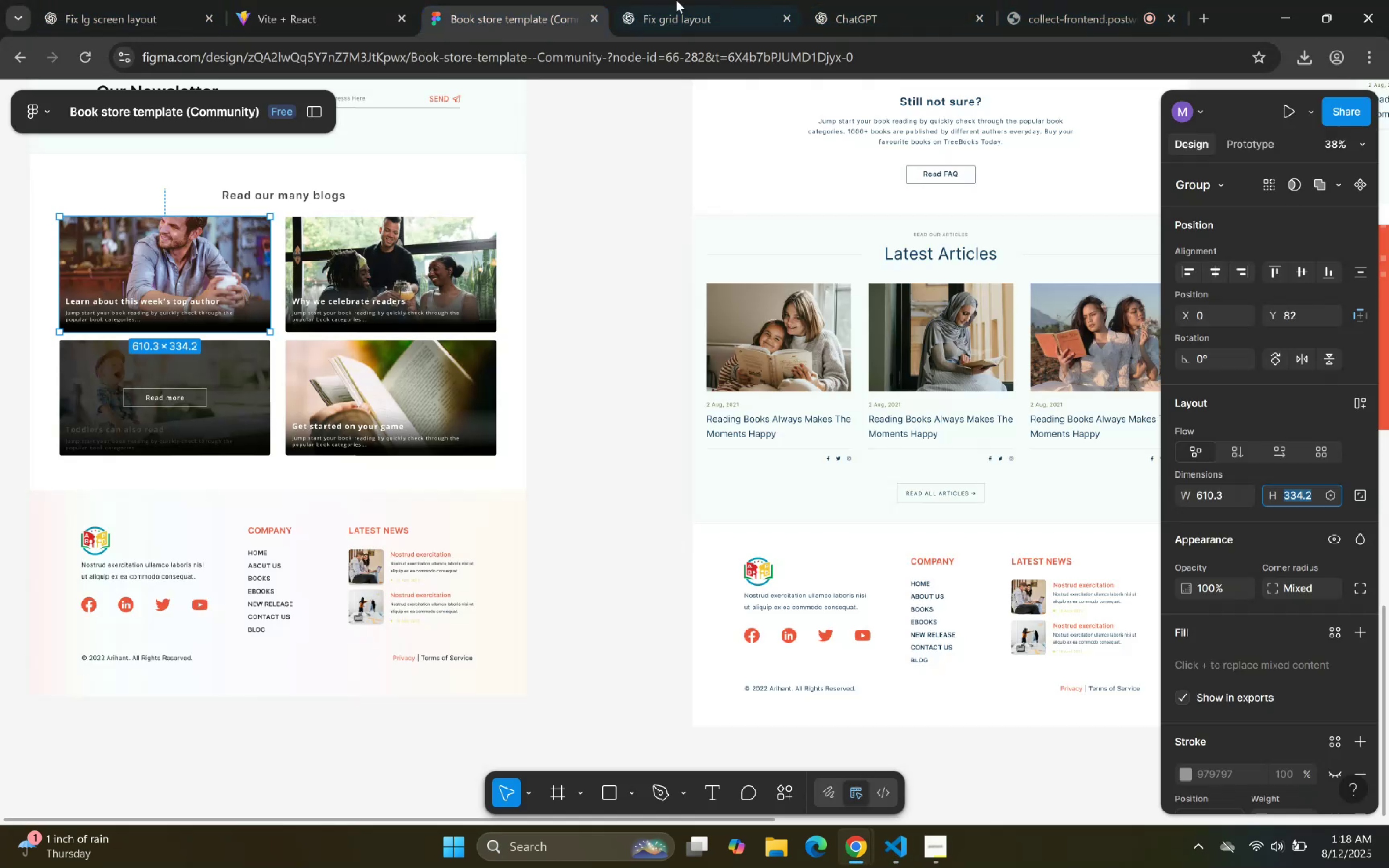 
double_click([706, 0])
 